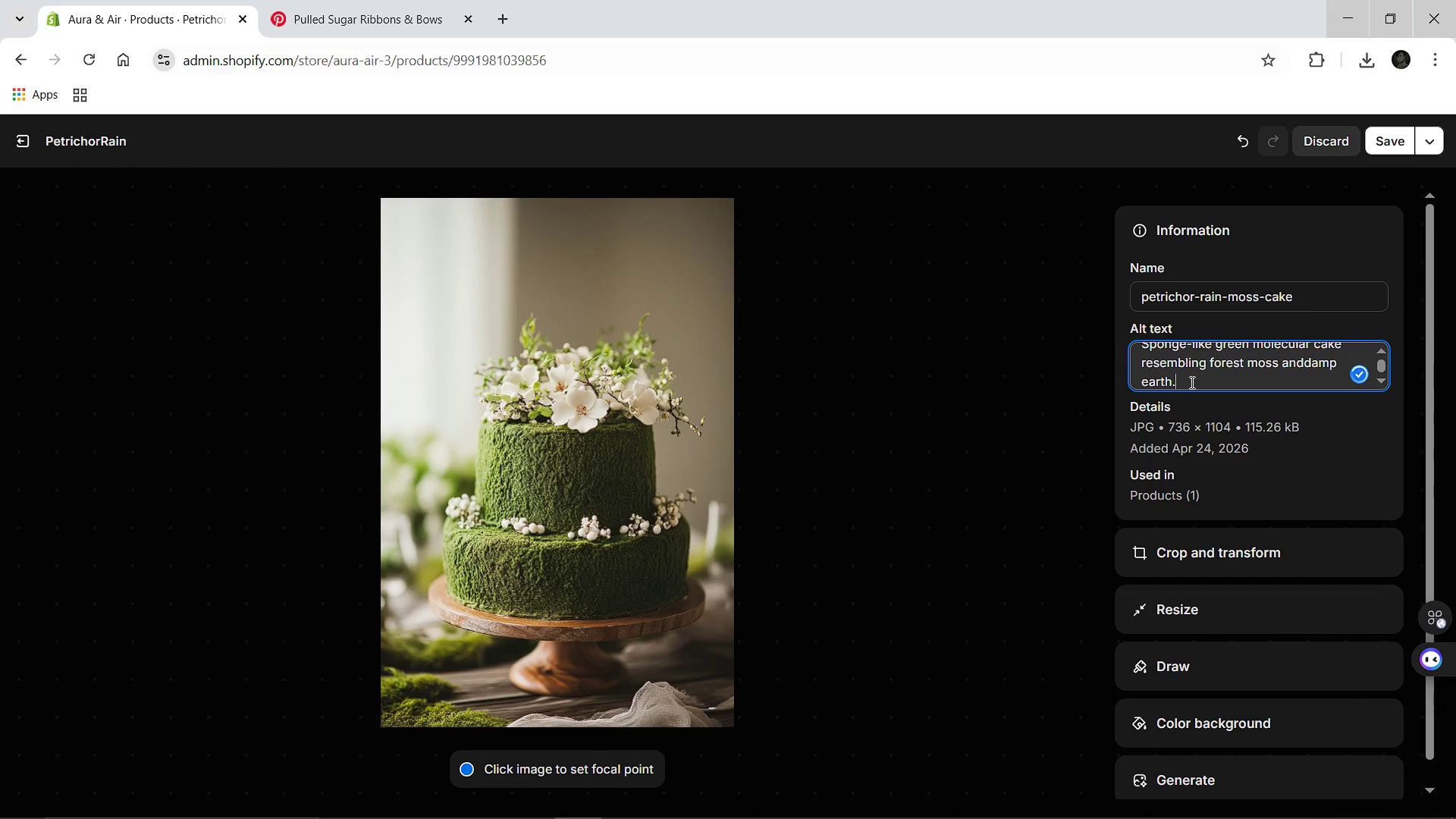 
left_click([1304, 375])
 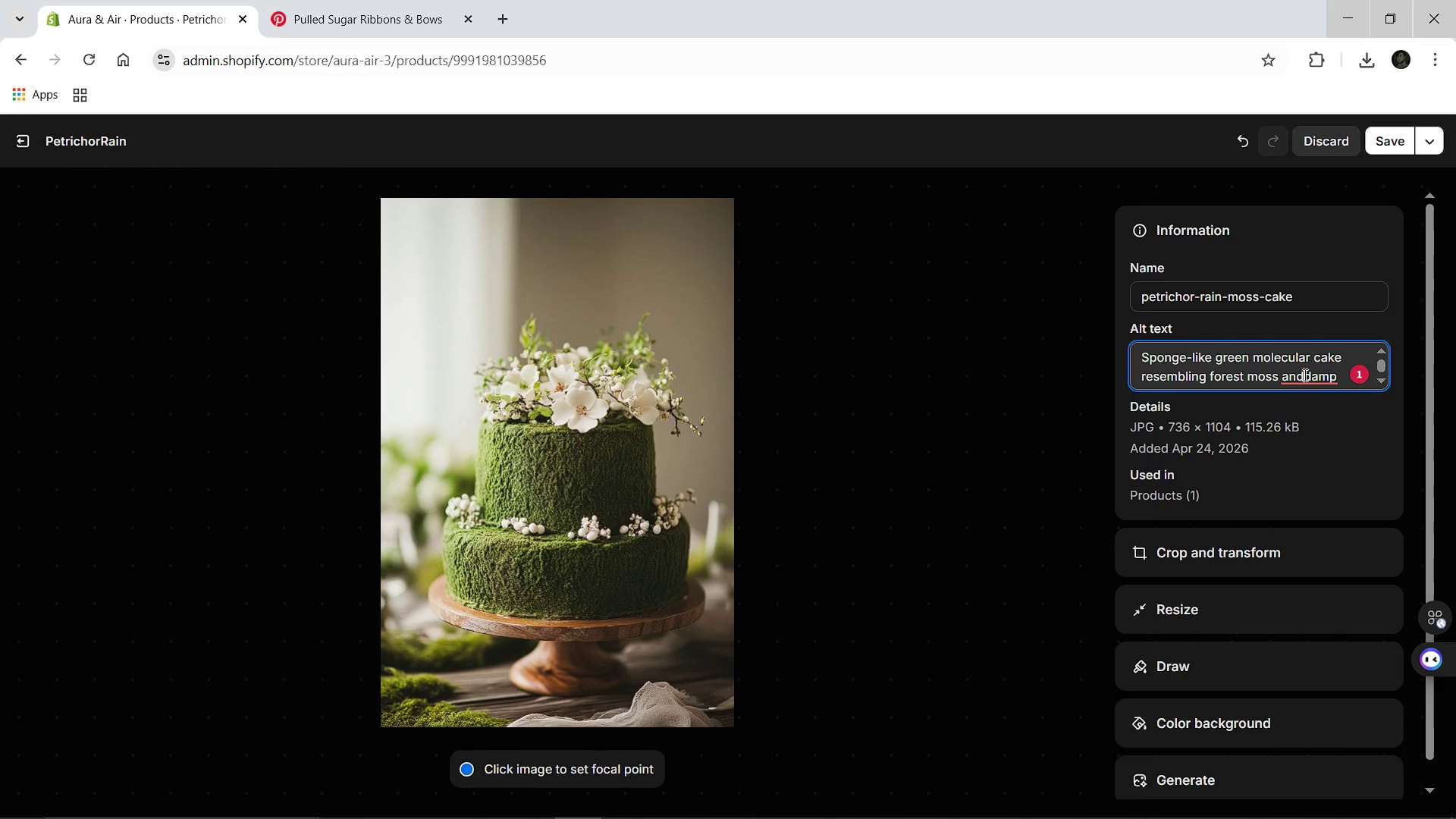 
key(Space)
 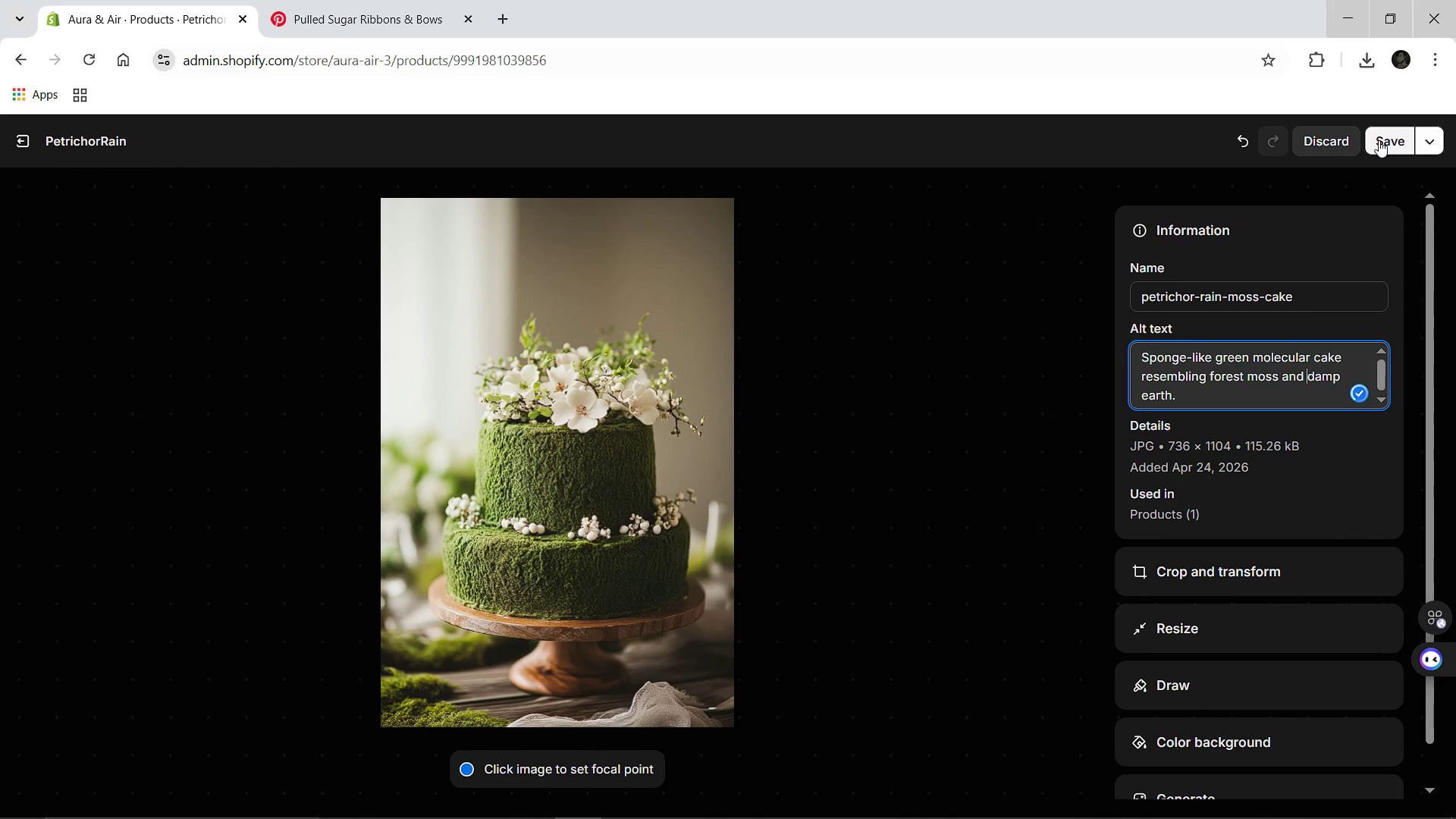 
left_click([1379, 140])
 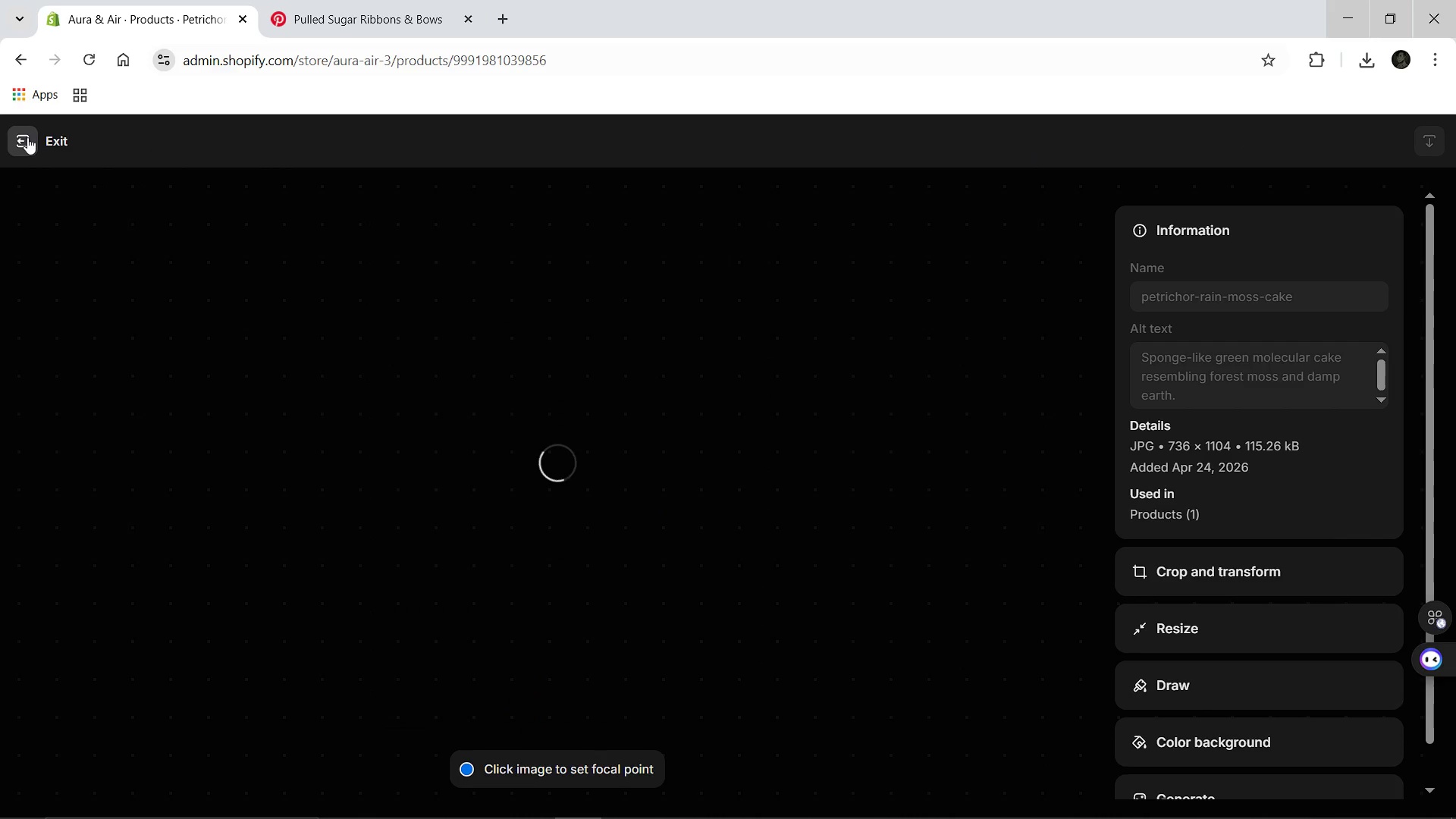 
left_click([27, 137])
 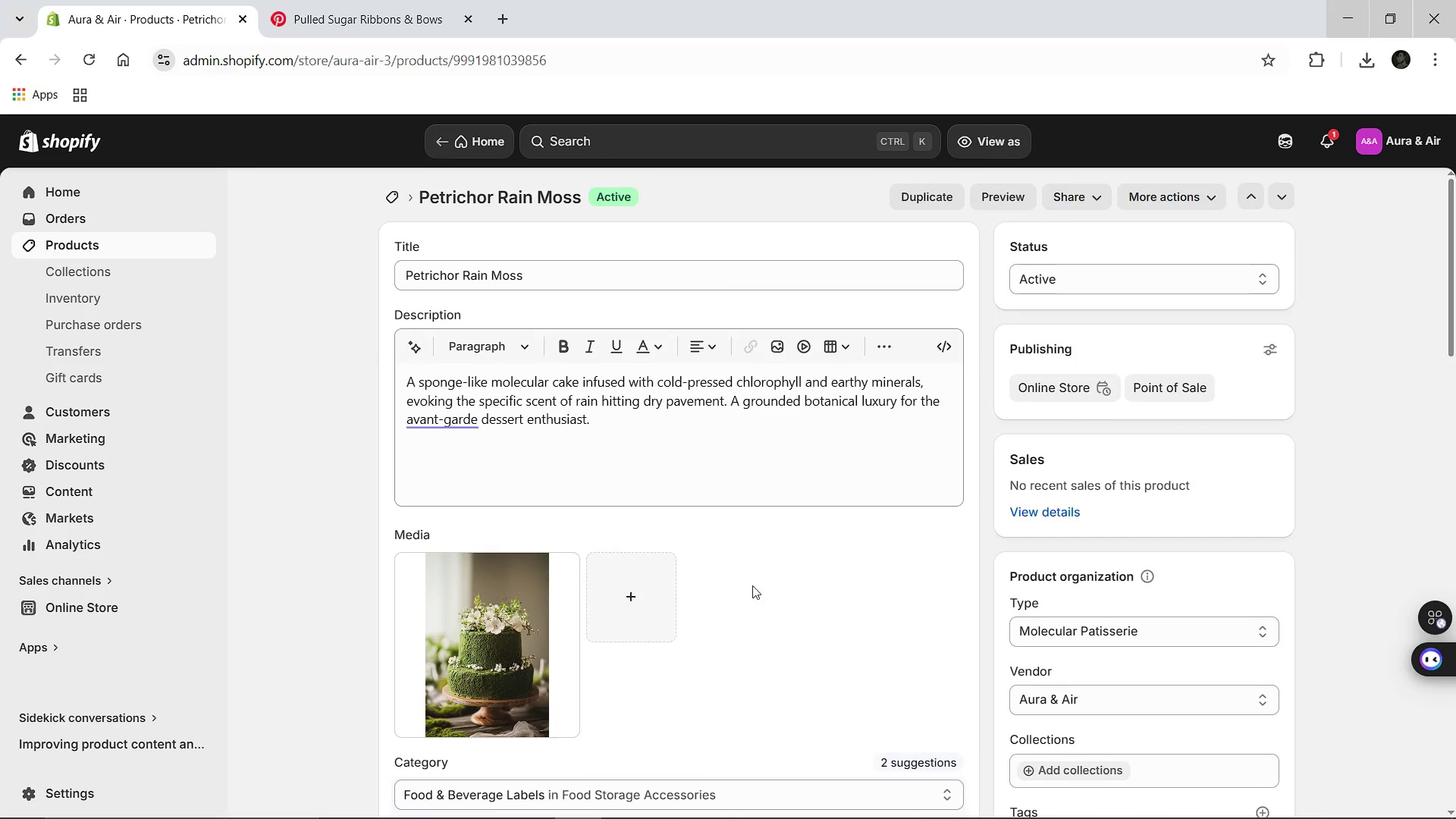 
wait(7.69)
 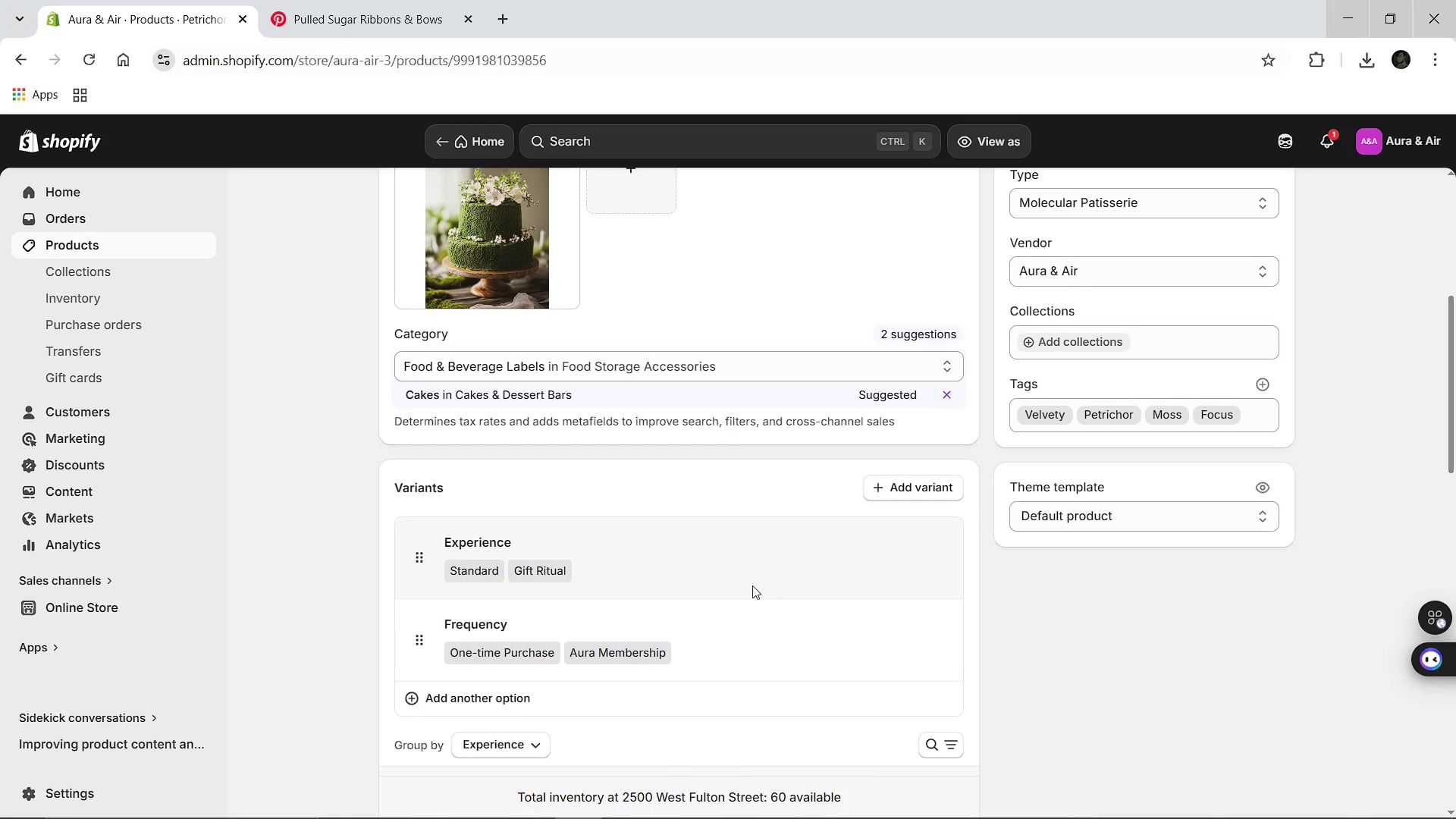 
left_click([389, 196])
 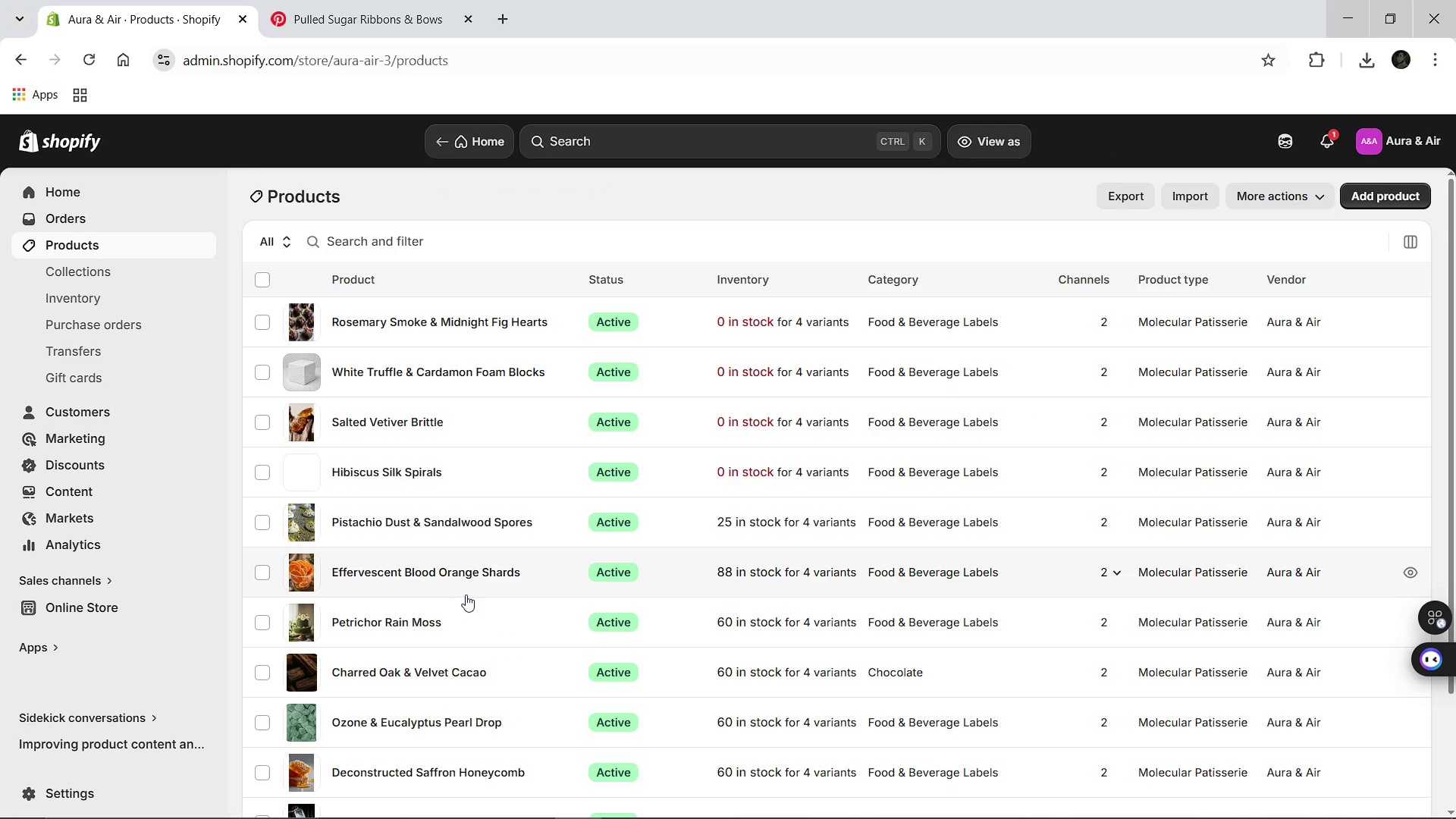 
left_click([455, 575])
 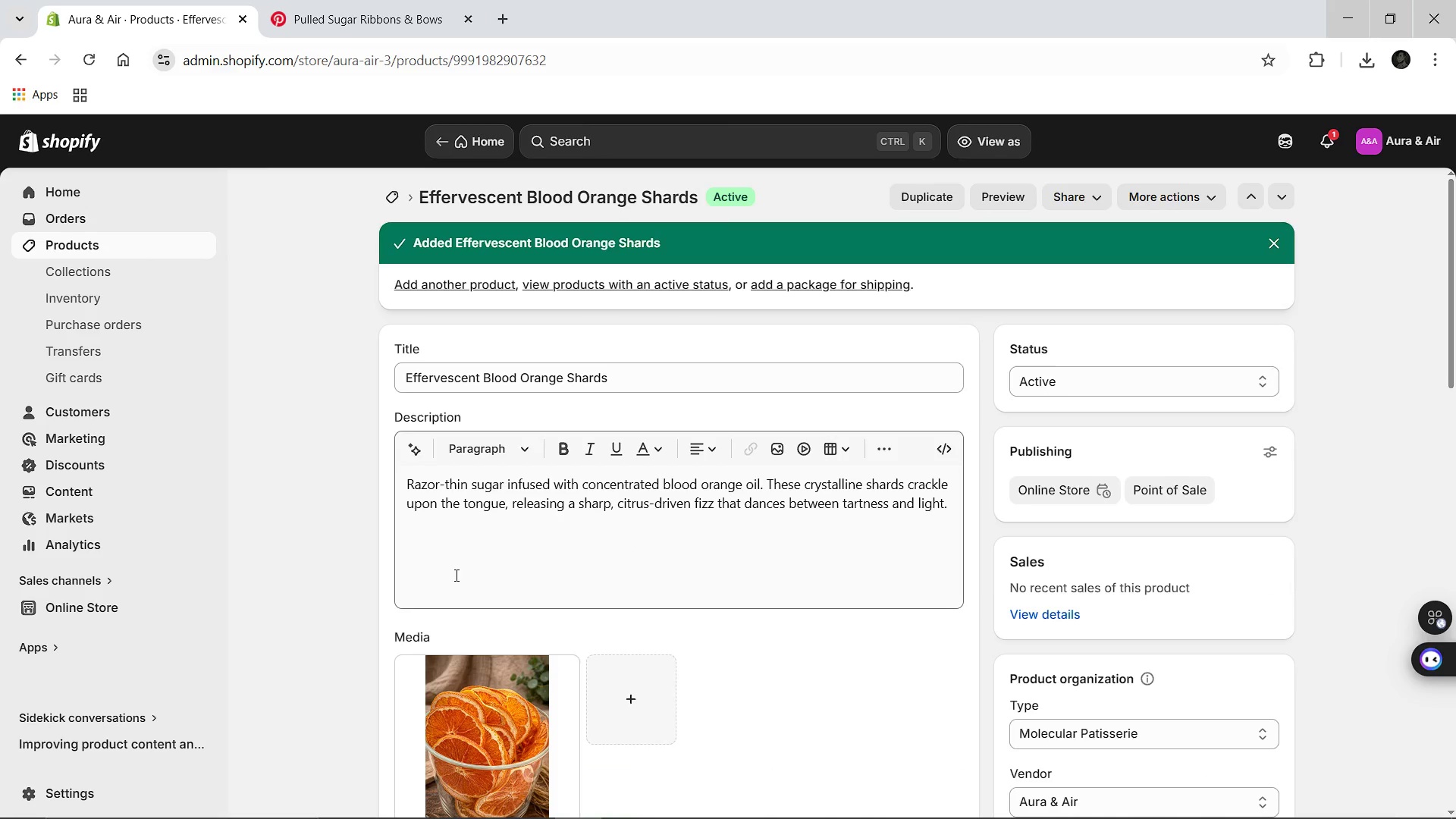 
wait(9.06)
 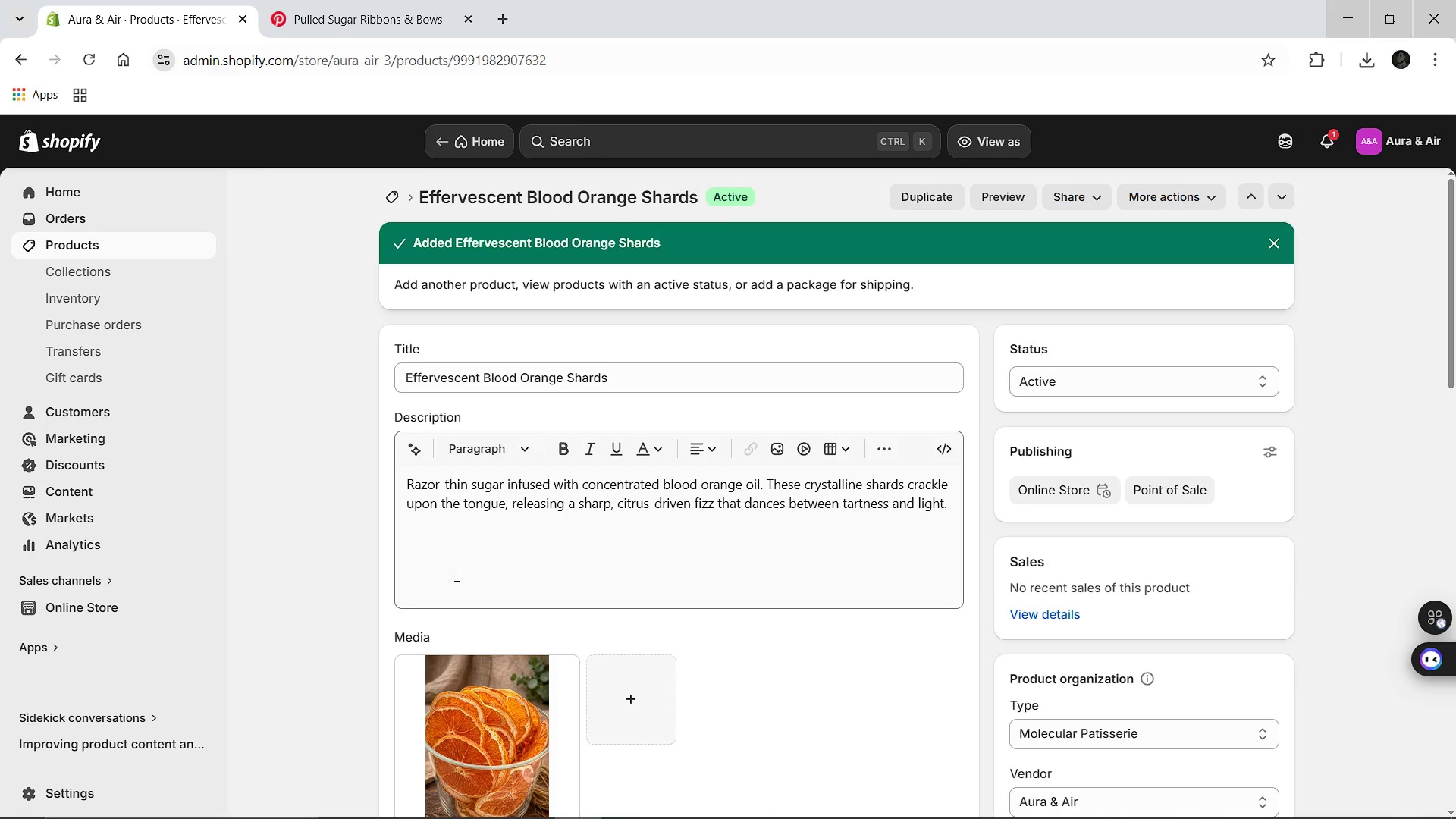 
left_click([557, 550])
 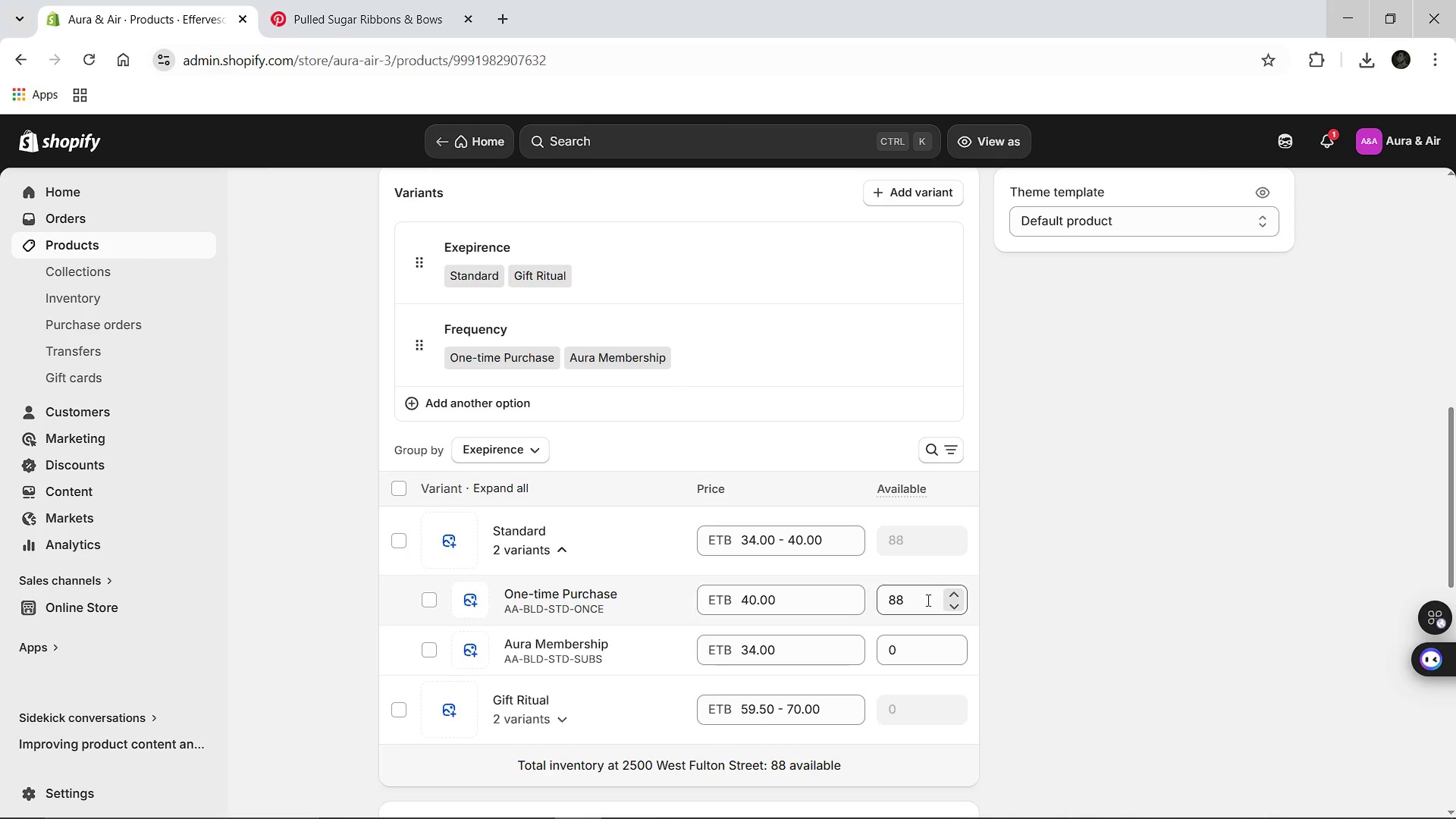 
left_click([927, 600])
 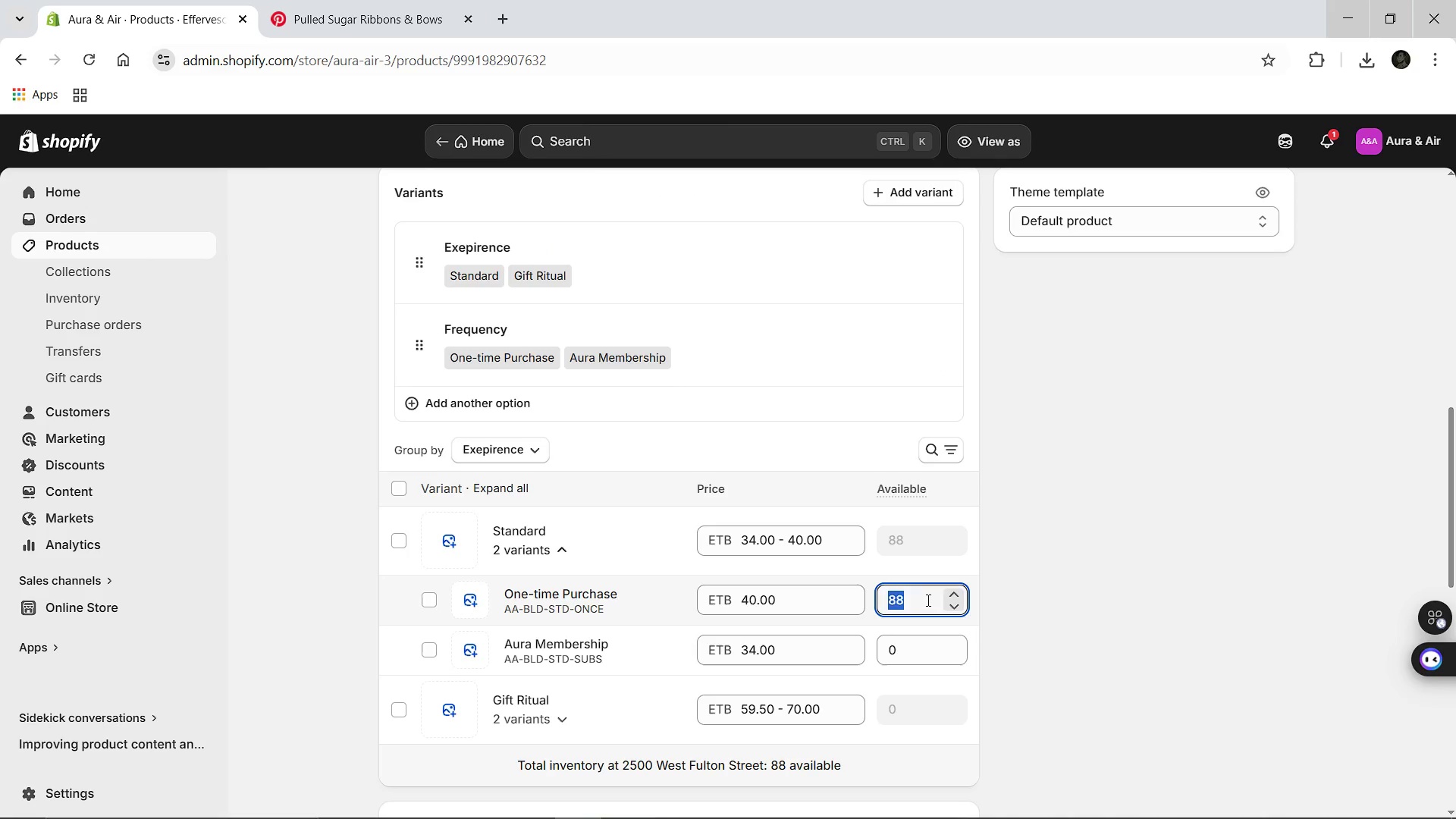 
key(Backspace)
type(11)
key(Backspace)
key(Backspace)
type(22)
 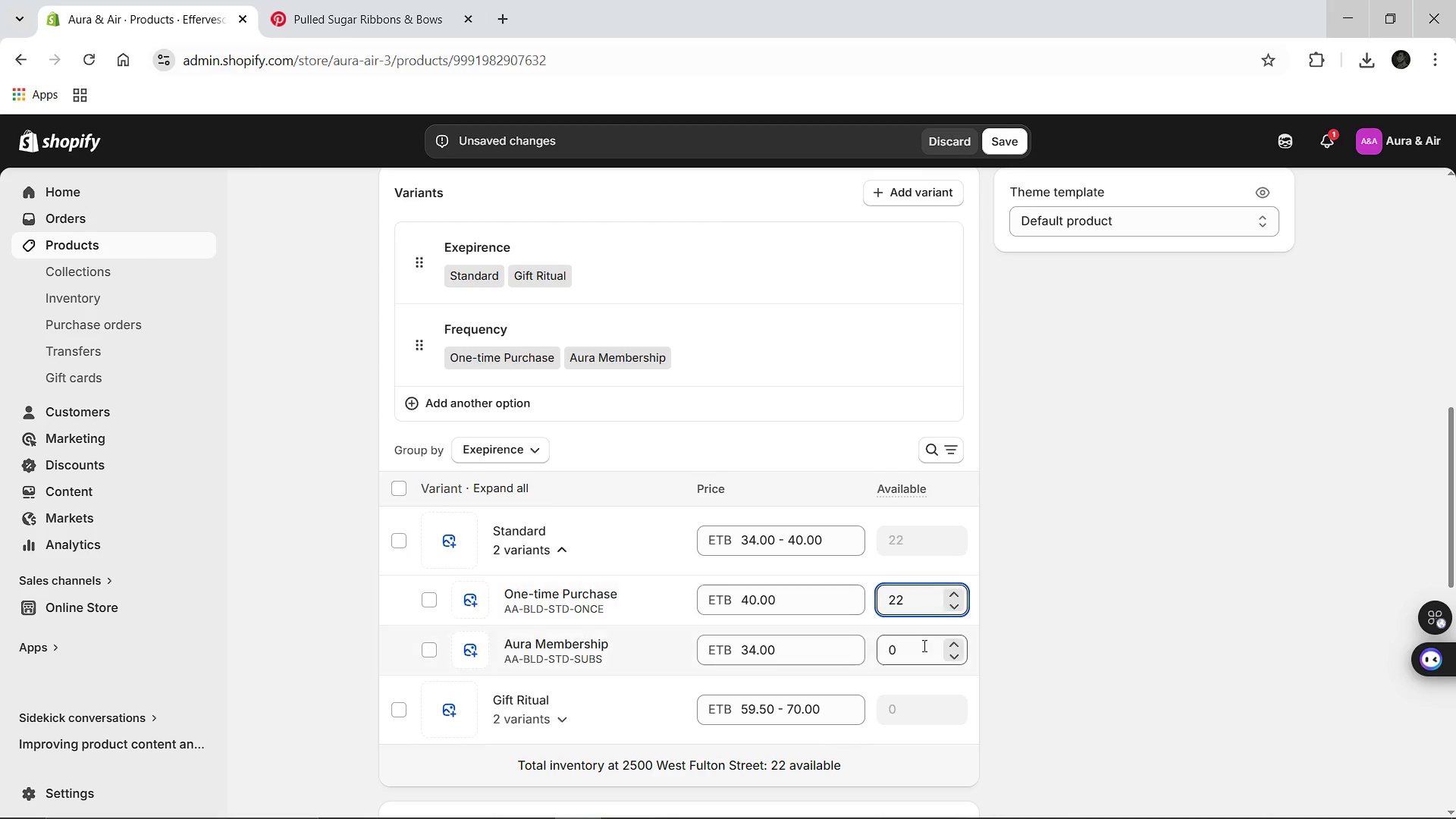 
left_click([923, 645])
 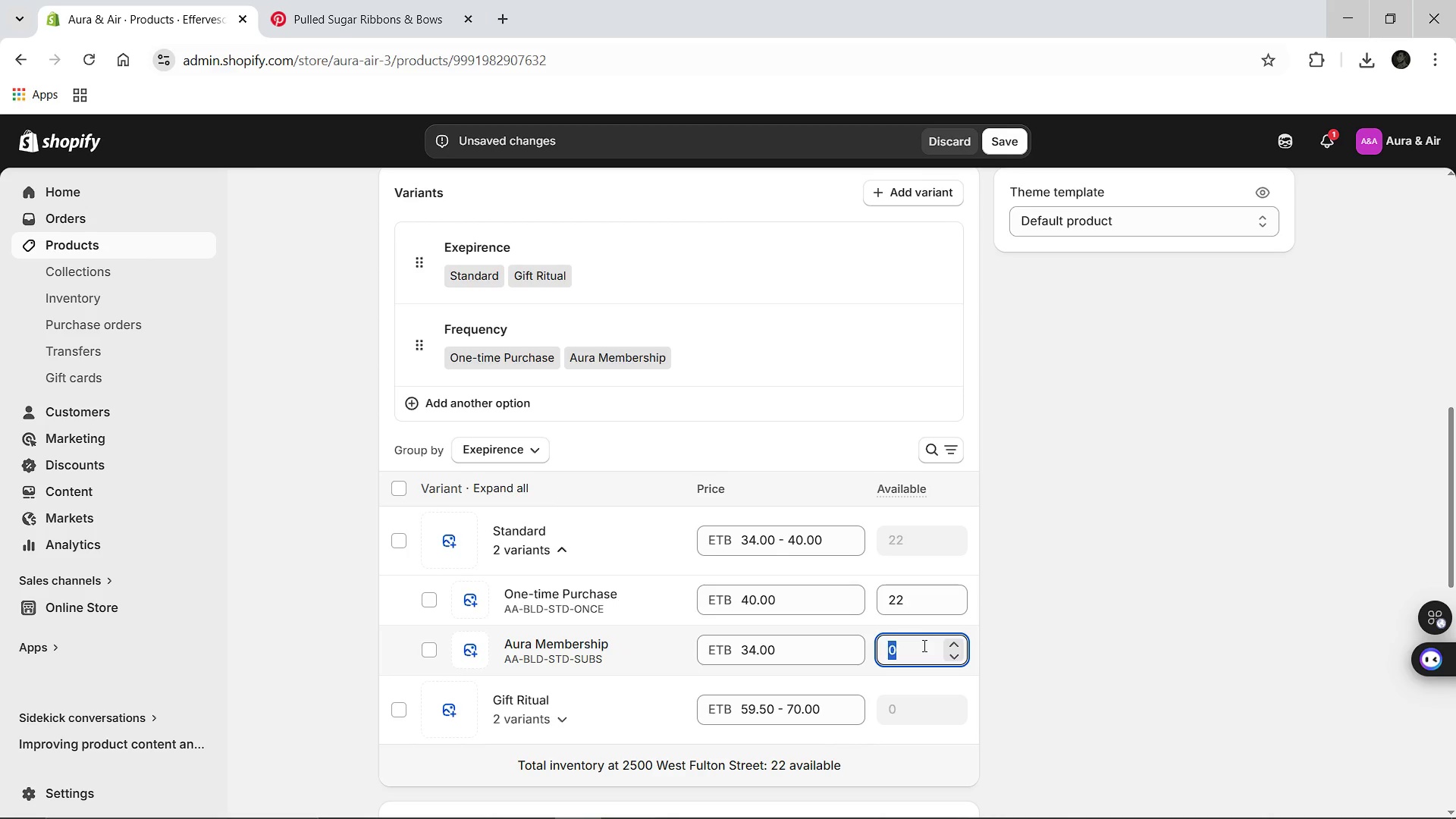 
key(Backspace)
type(22)
 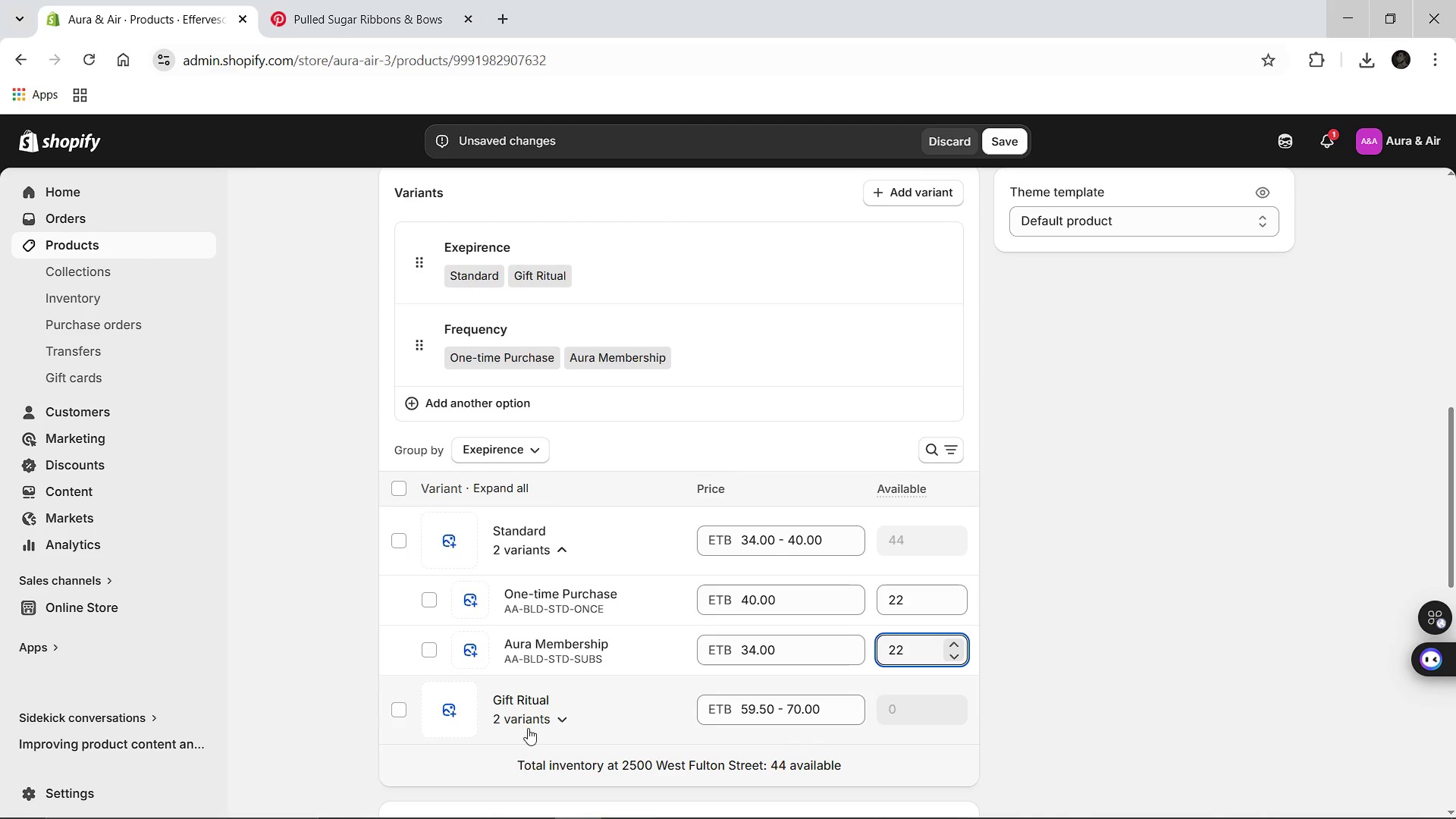 
left_click([528, 727])
 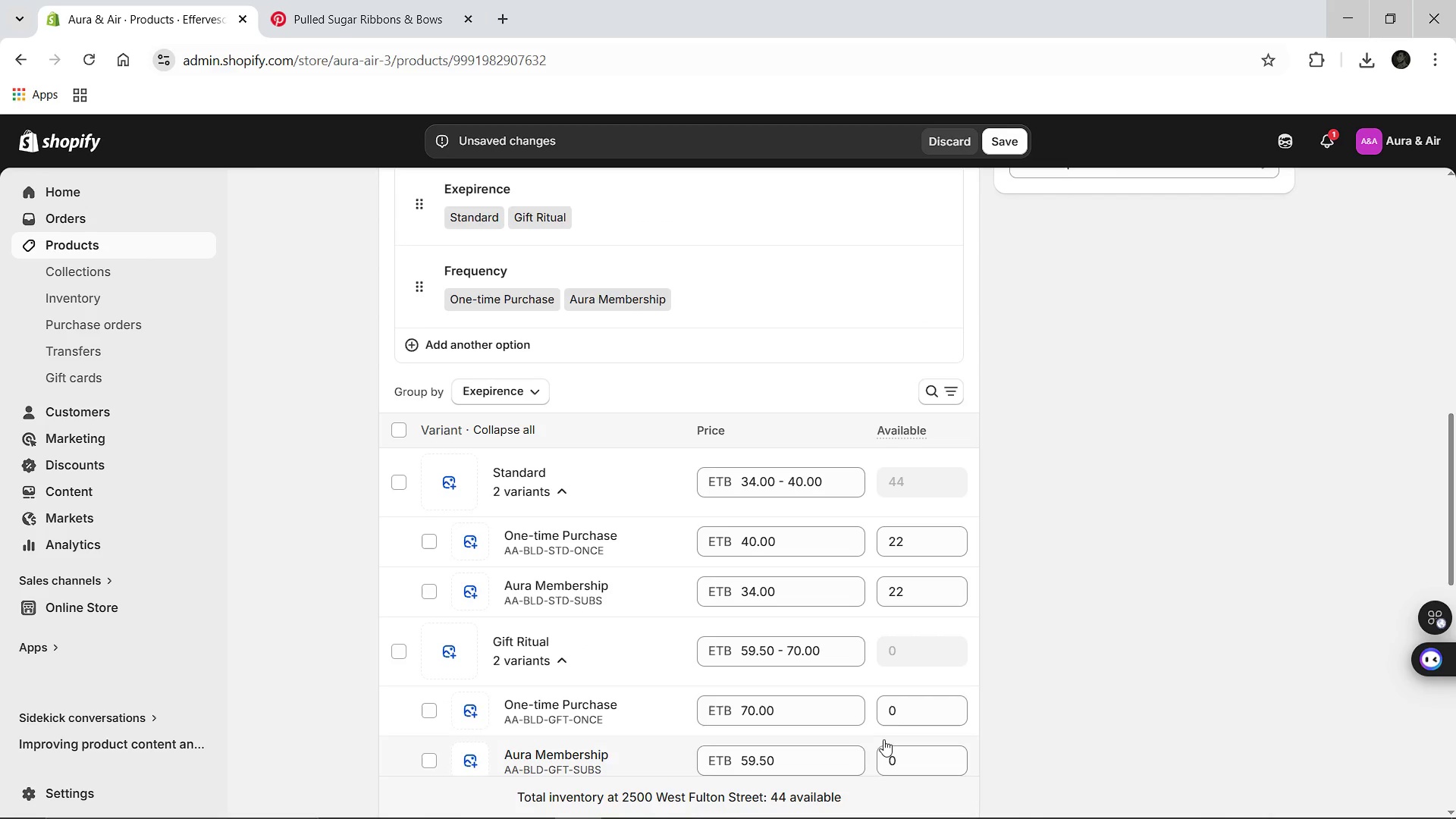 
left_click([895, 720])
 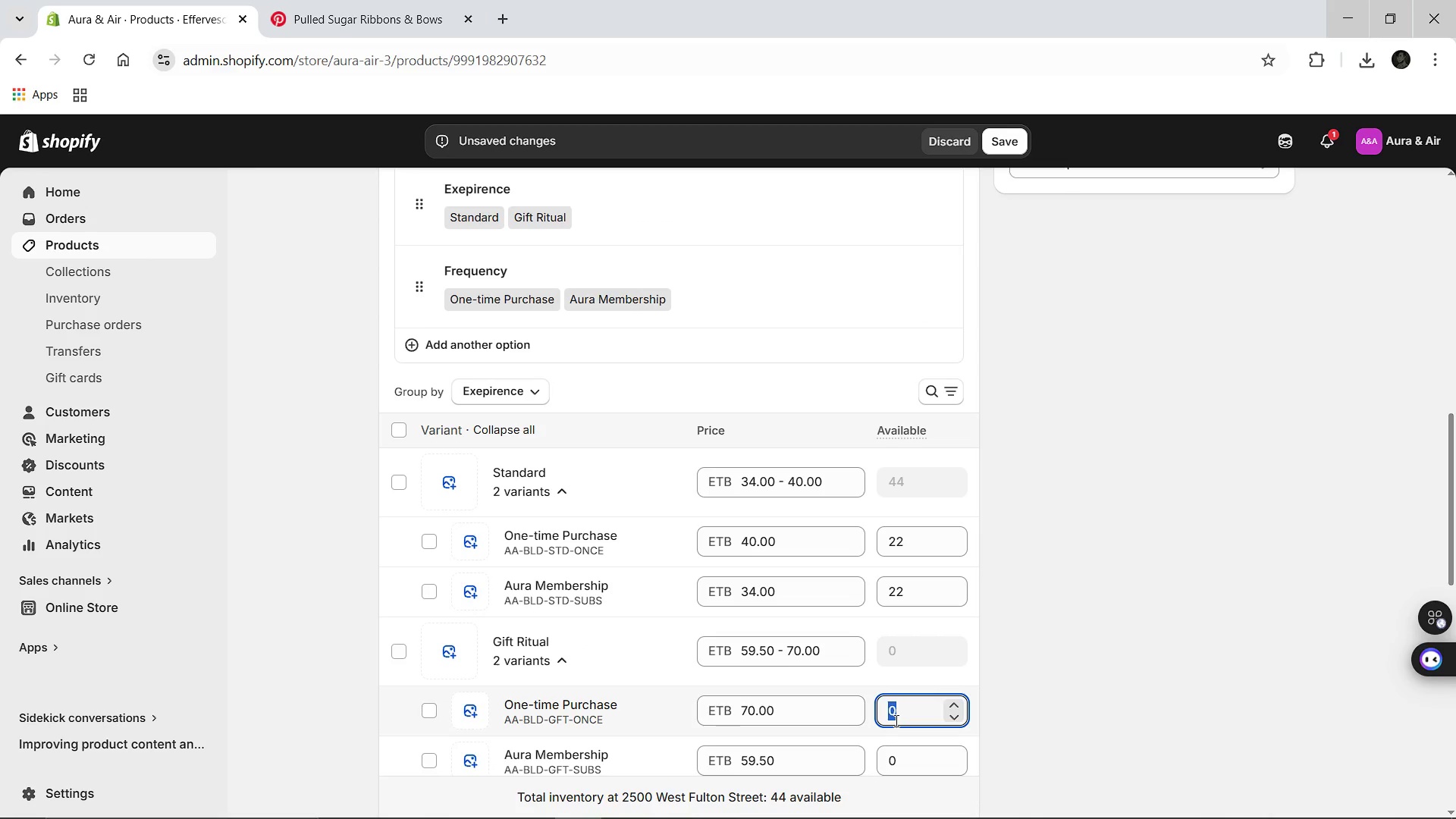 
type(22)
 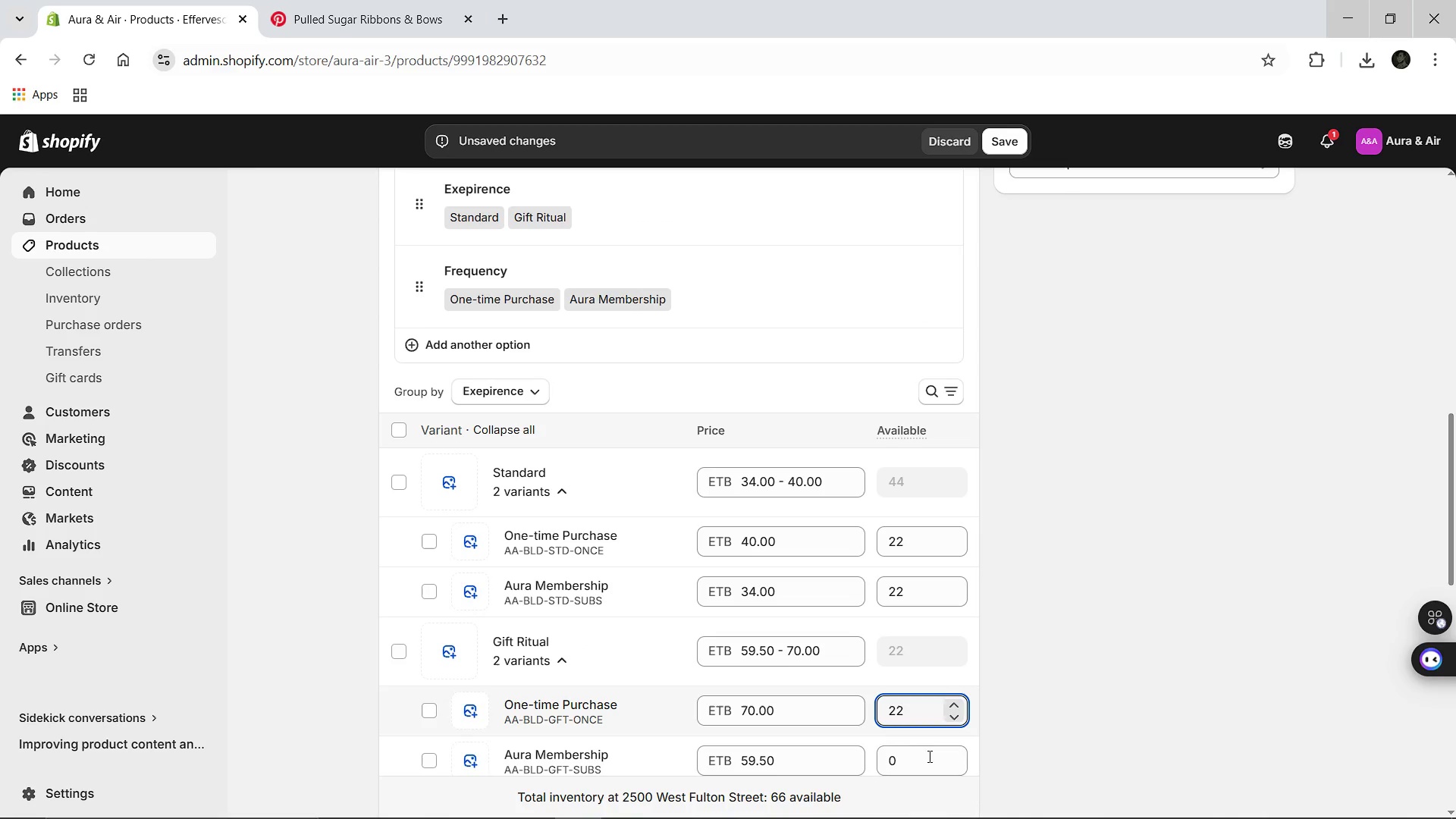 
left_click([931, 758])
 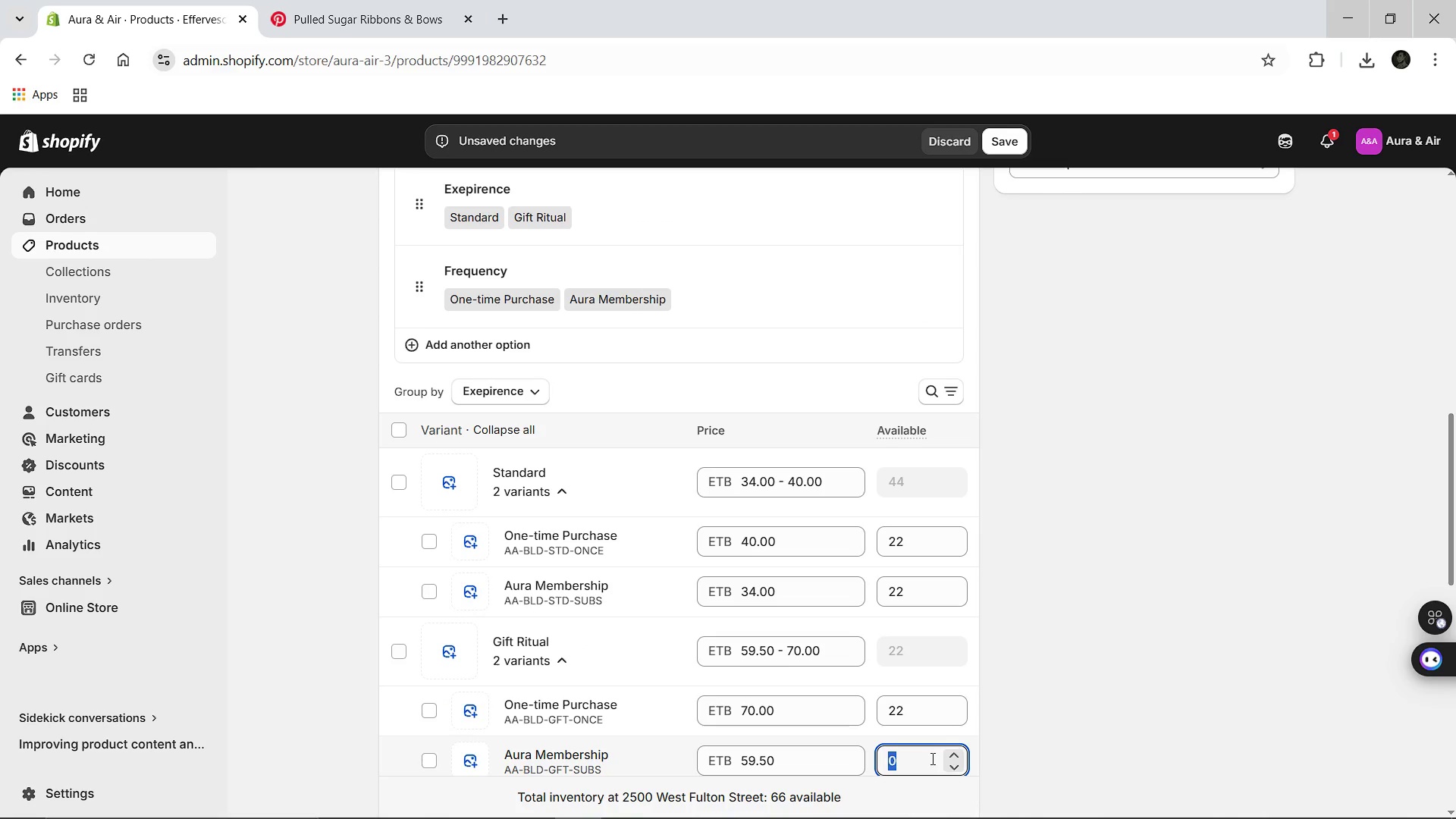 
key(Backspace)
type(22)
key(Backspace)
type(5)
key(Backspace)
type(4)
 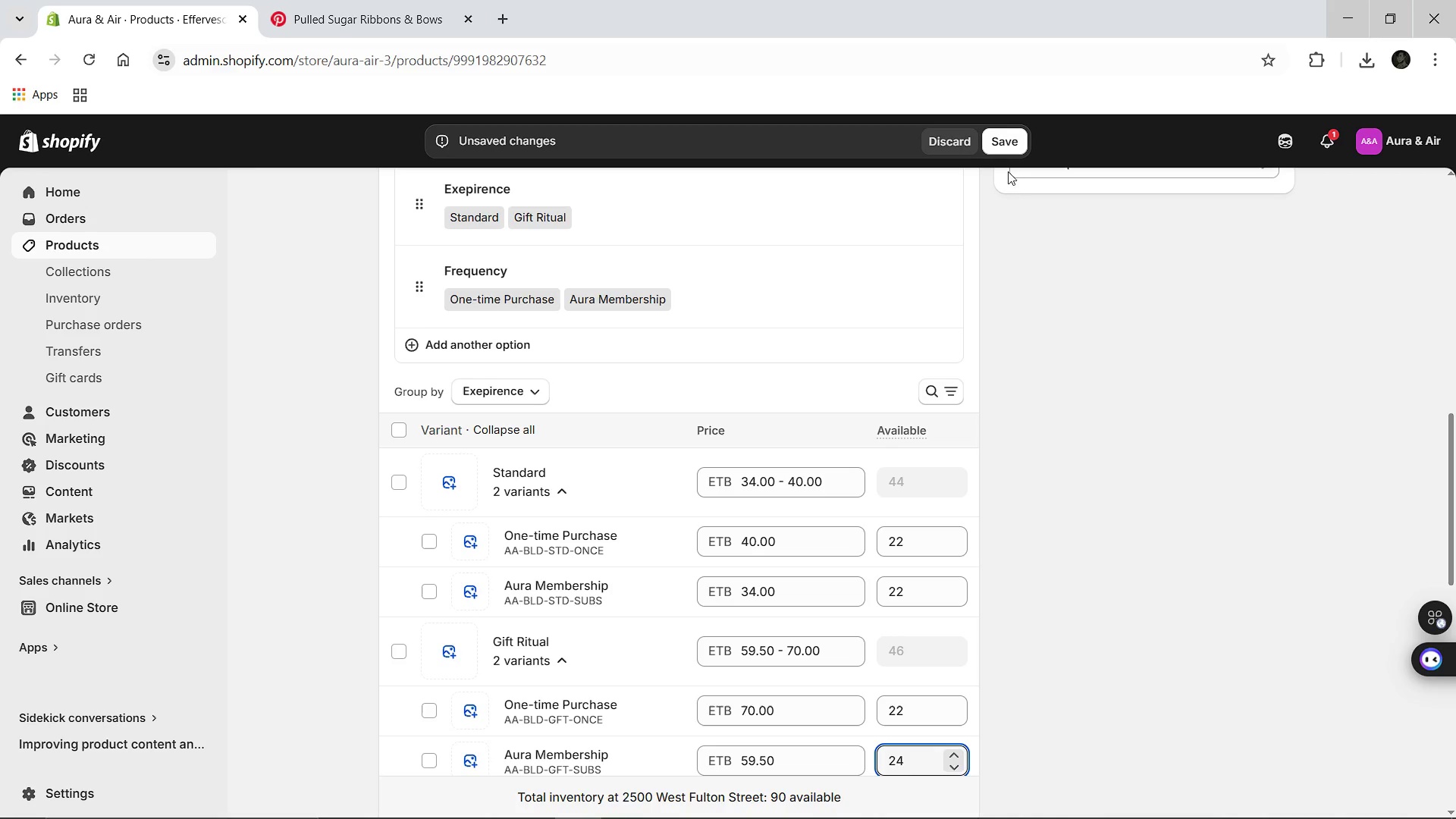 
left_click([1011, 140])
 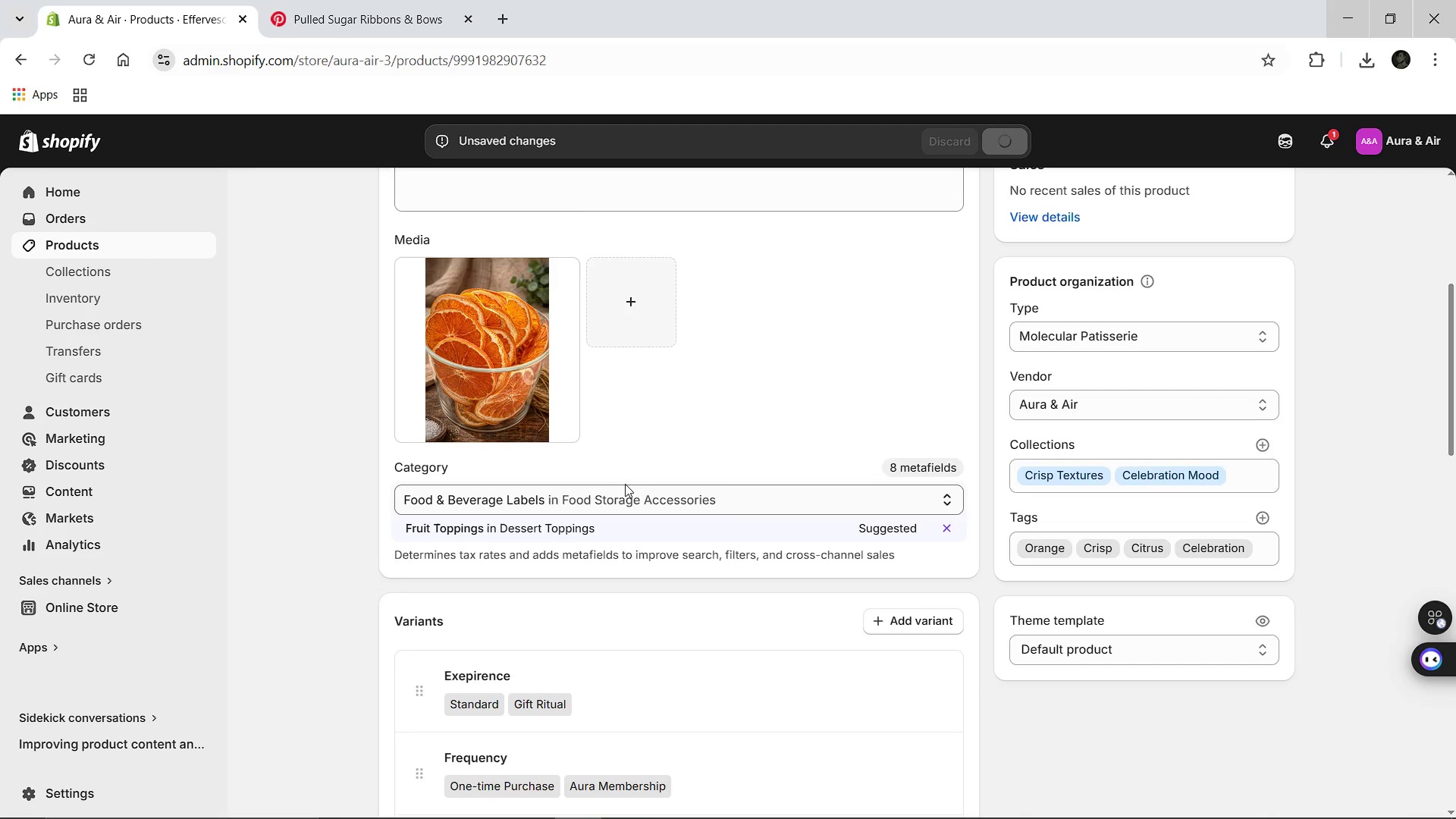 
wait(6.17)
 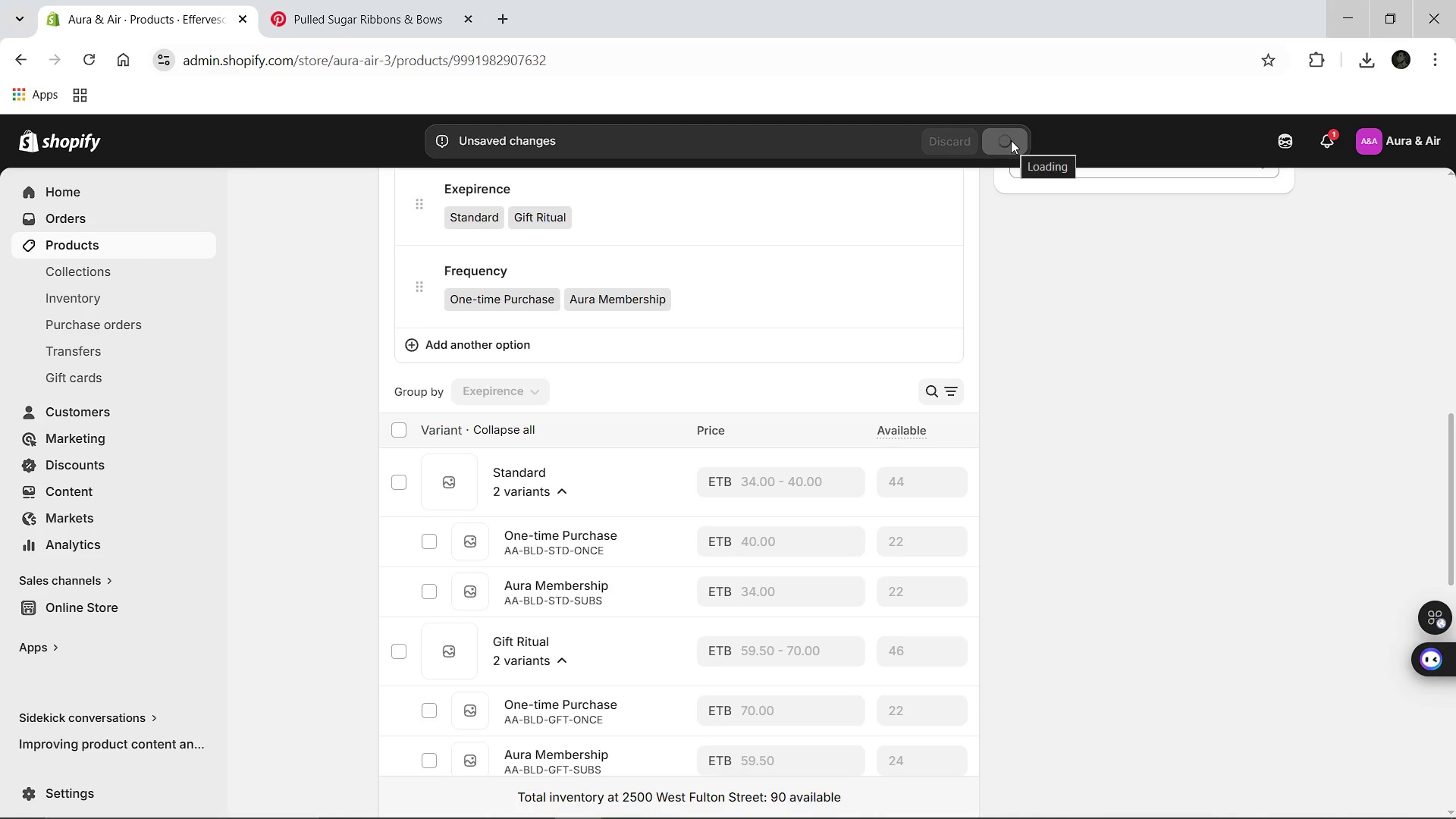 
left_click([537, 378])
 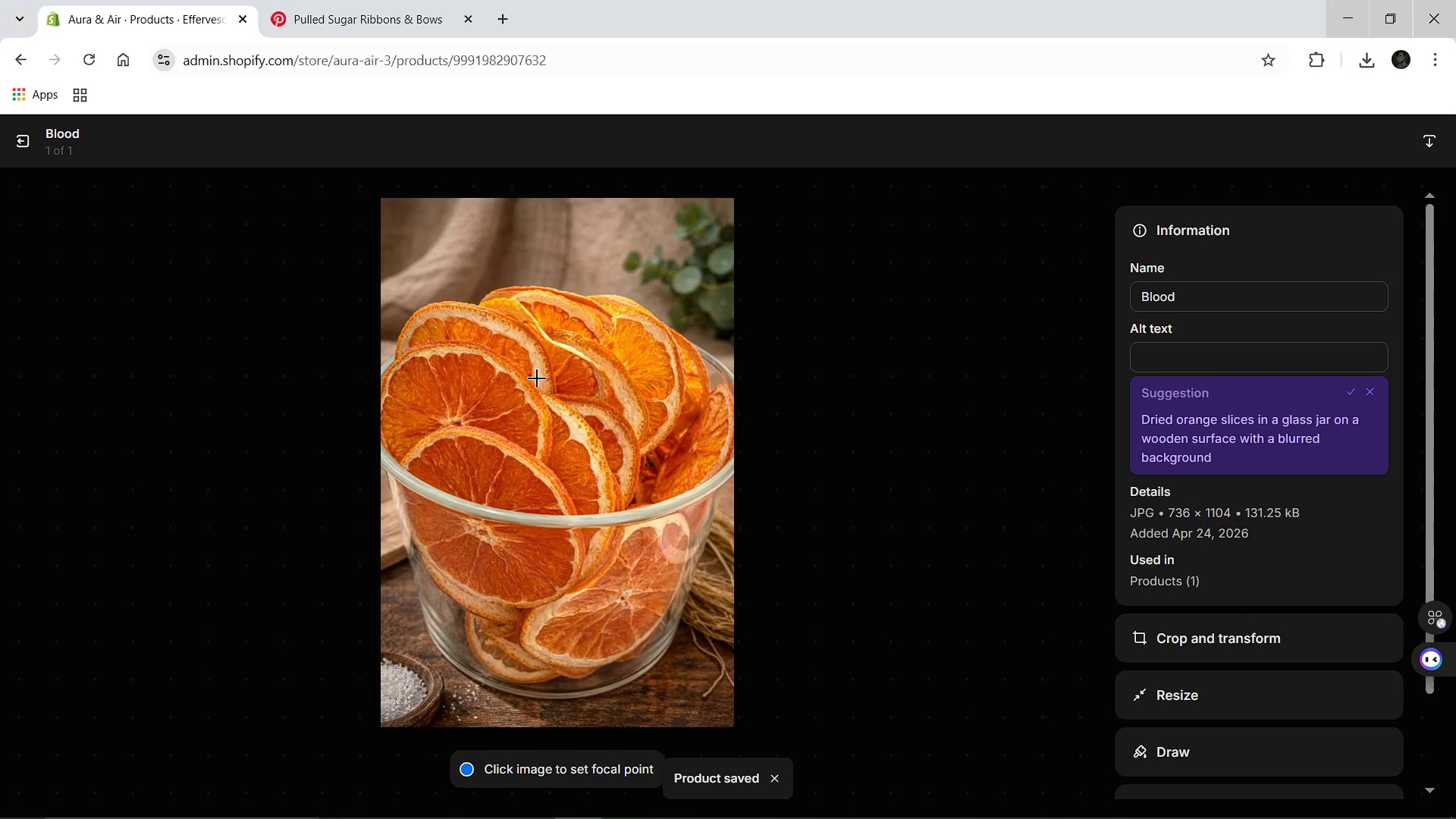 
left_click([1182, 306])
 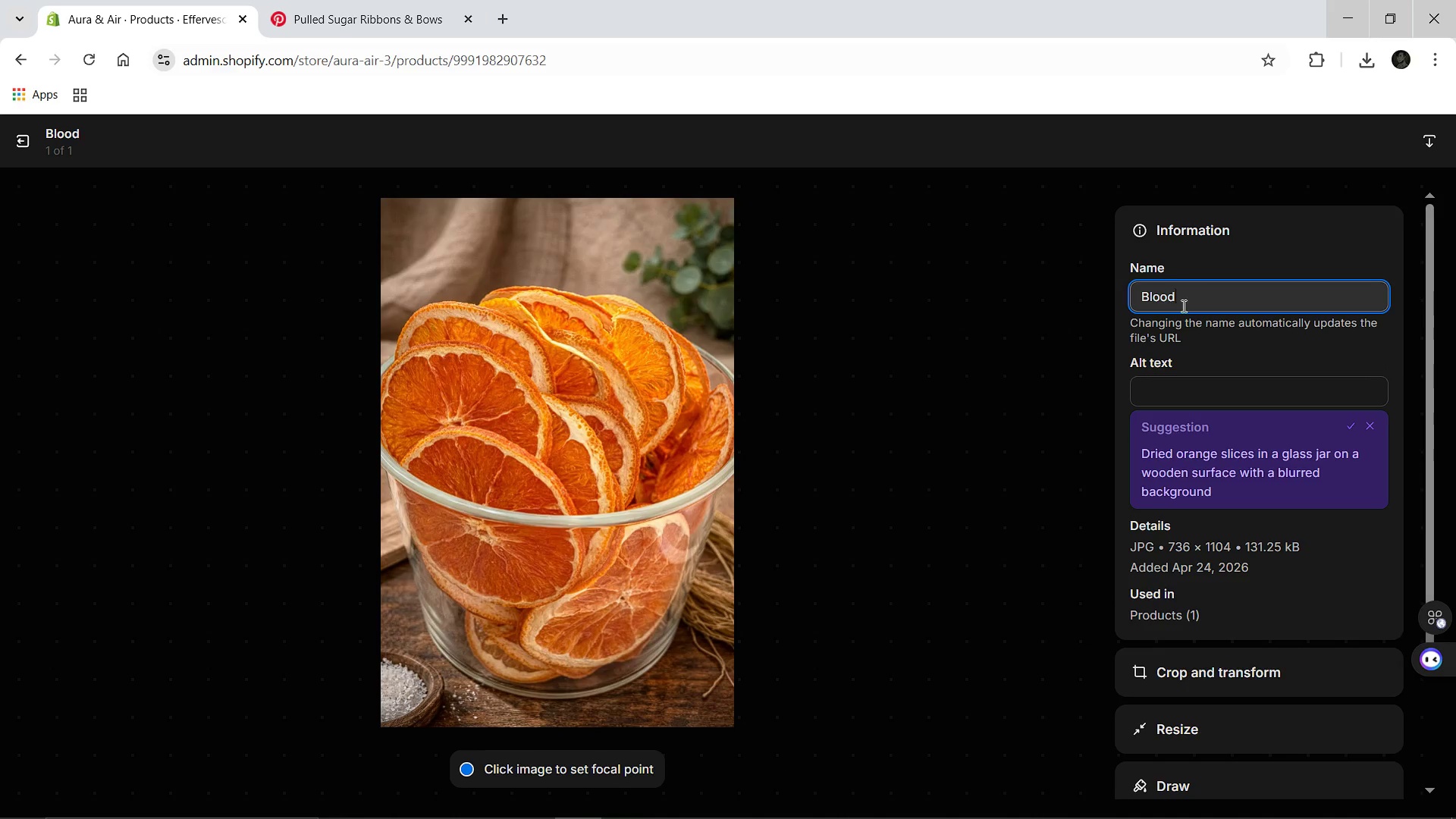 
key(Control+A)
 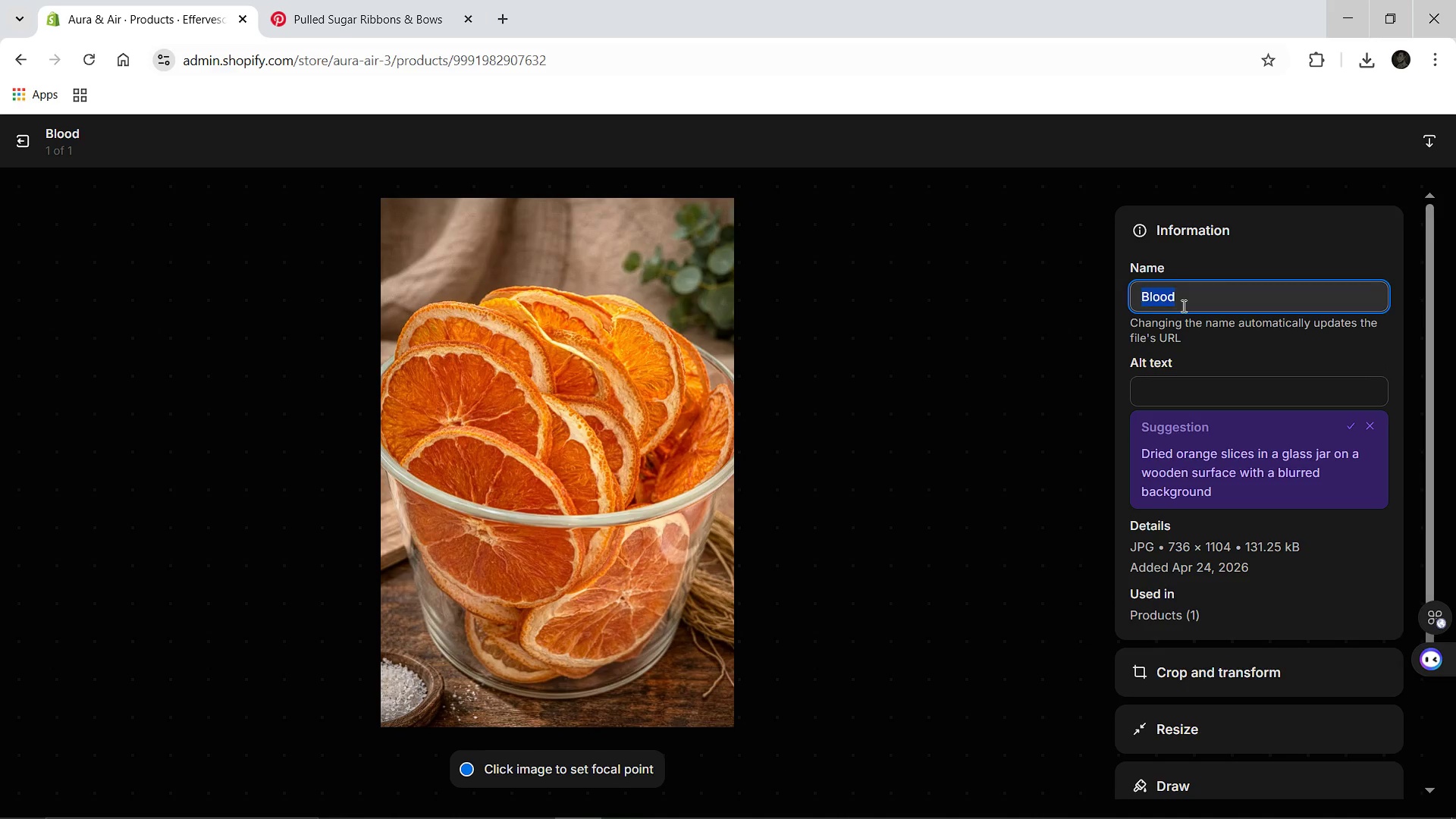 
type(blood-orange-sugar-shreds)
 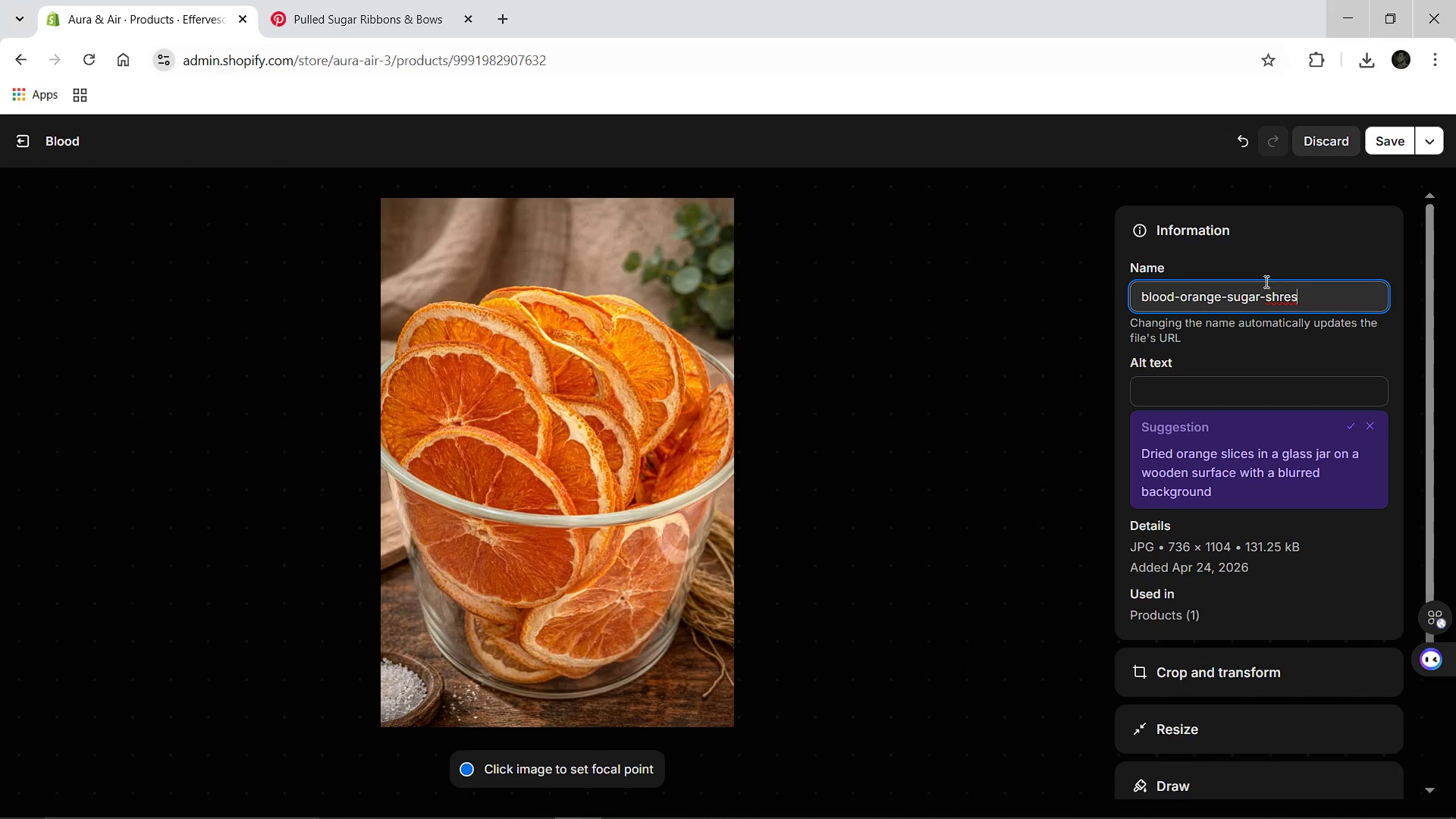 
key(Backspace)
key(Backspace)
key(Backspace)
type(reds)
 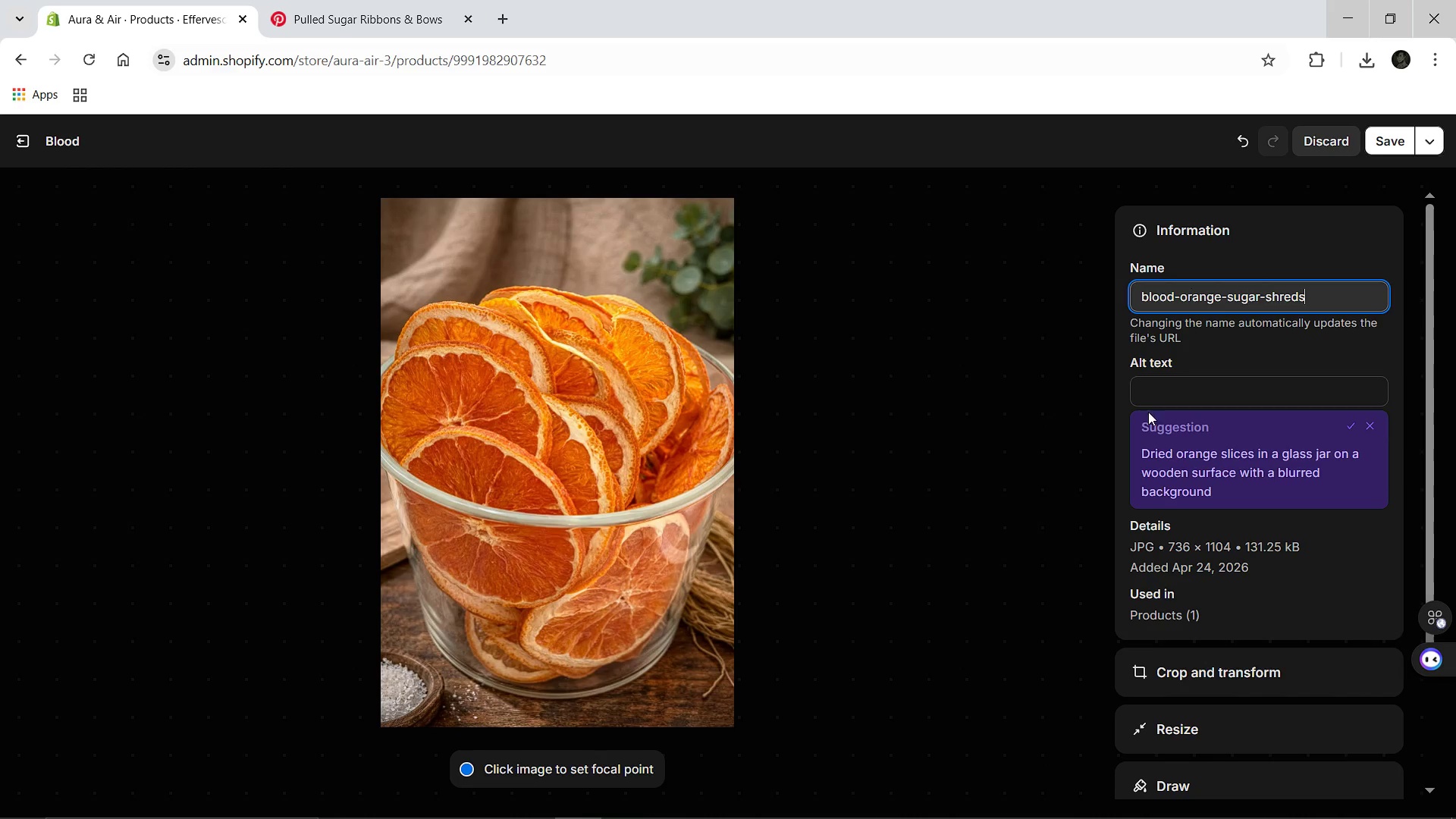 
left_click([1160, 397])
 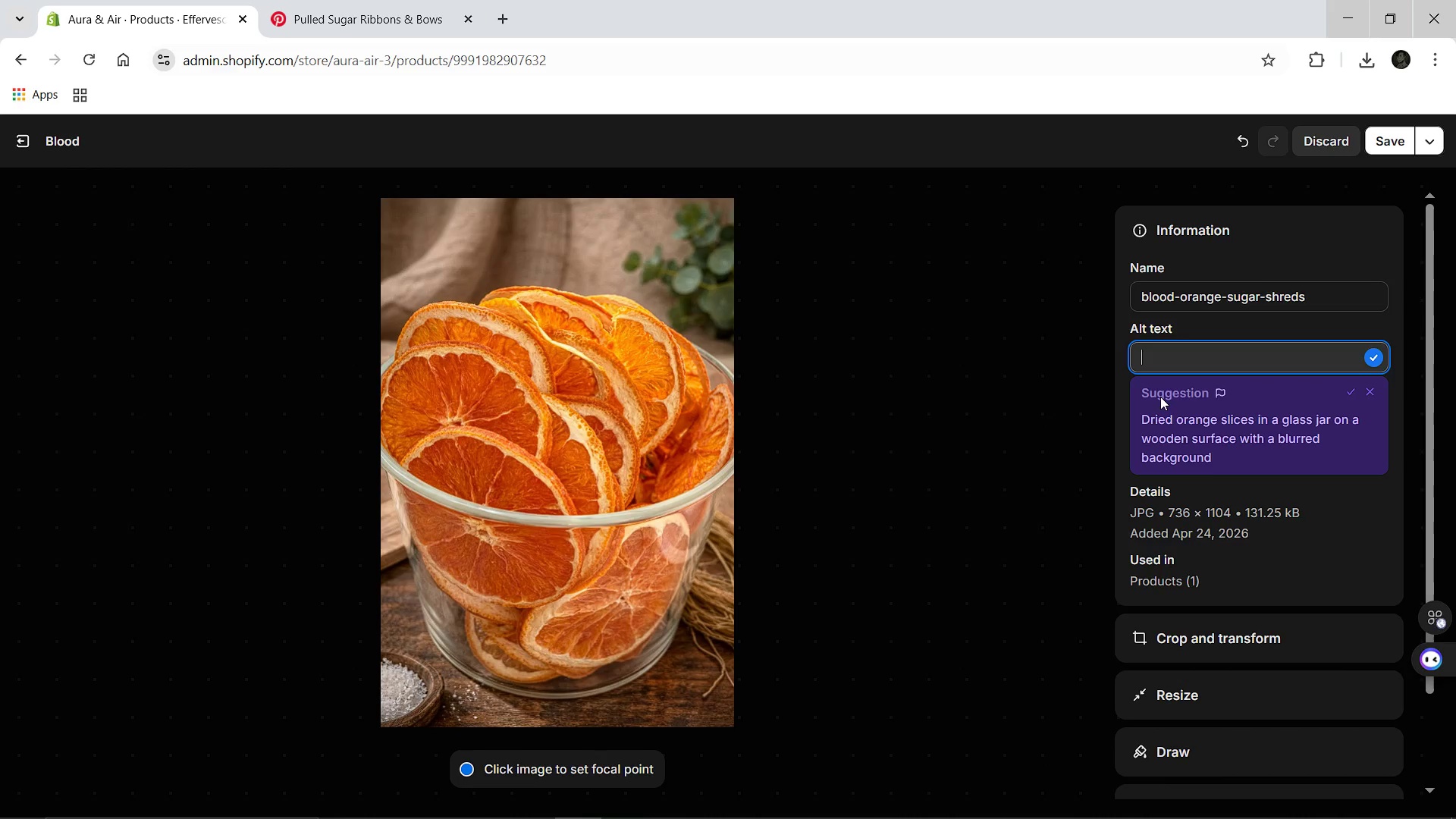 
type(thi)
key(Backspace)
key(Backspace)
key(Backspace)
type(Thin )
key(Backspace)
type(, crystalline sugar h)
key(Backspace)
type(g)
key(Backspace)
type(lass )
key(Backspace)
 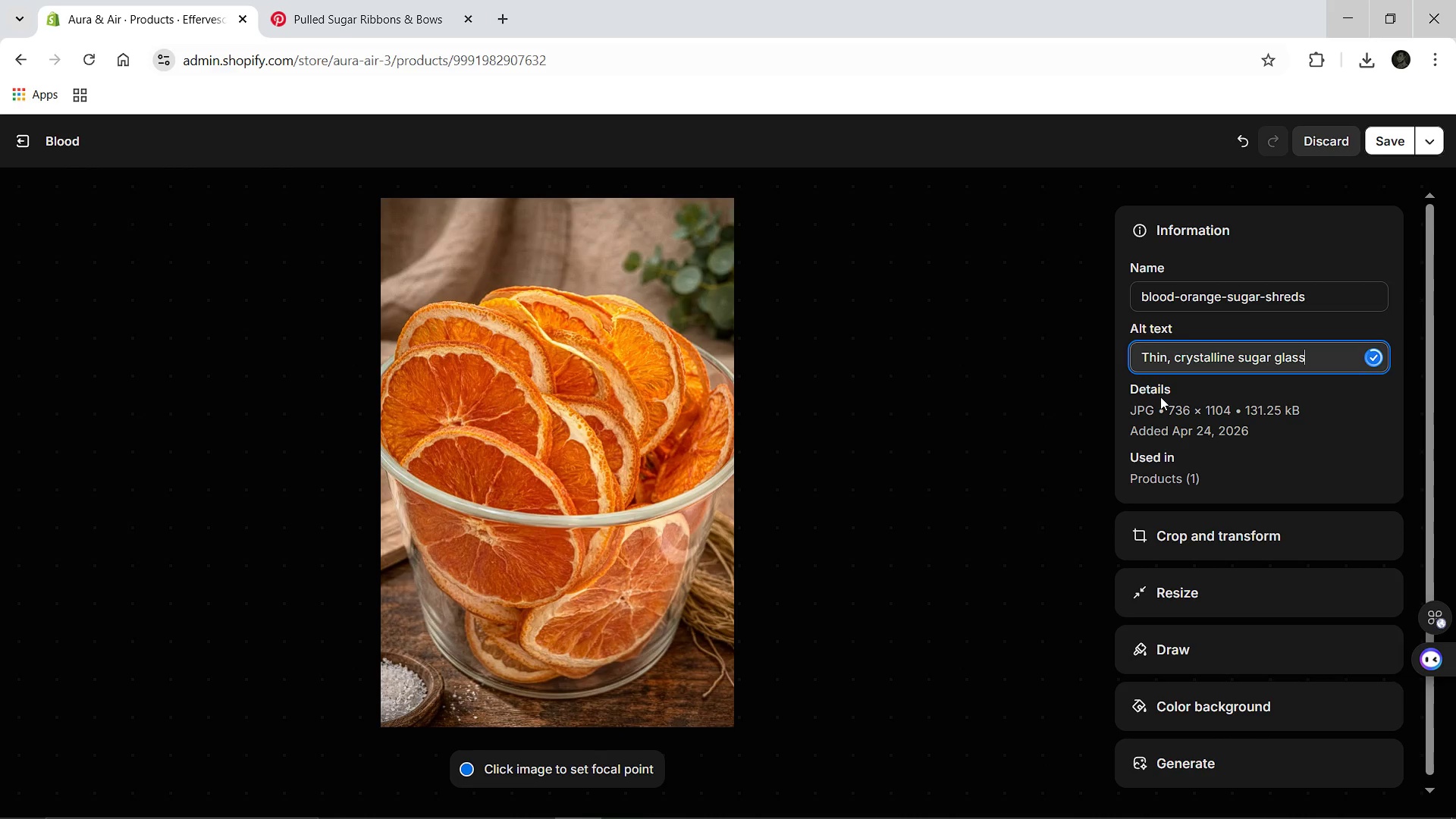 
hold_key(key=Backspace, duration=1.45)
 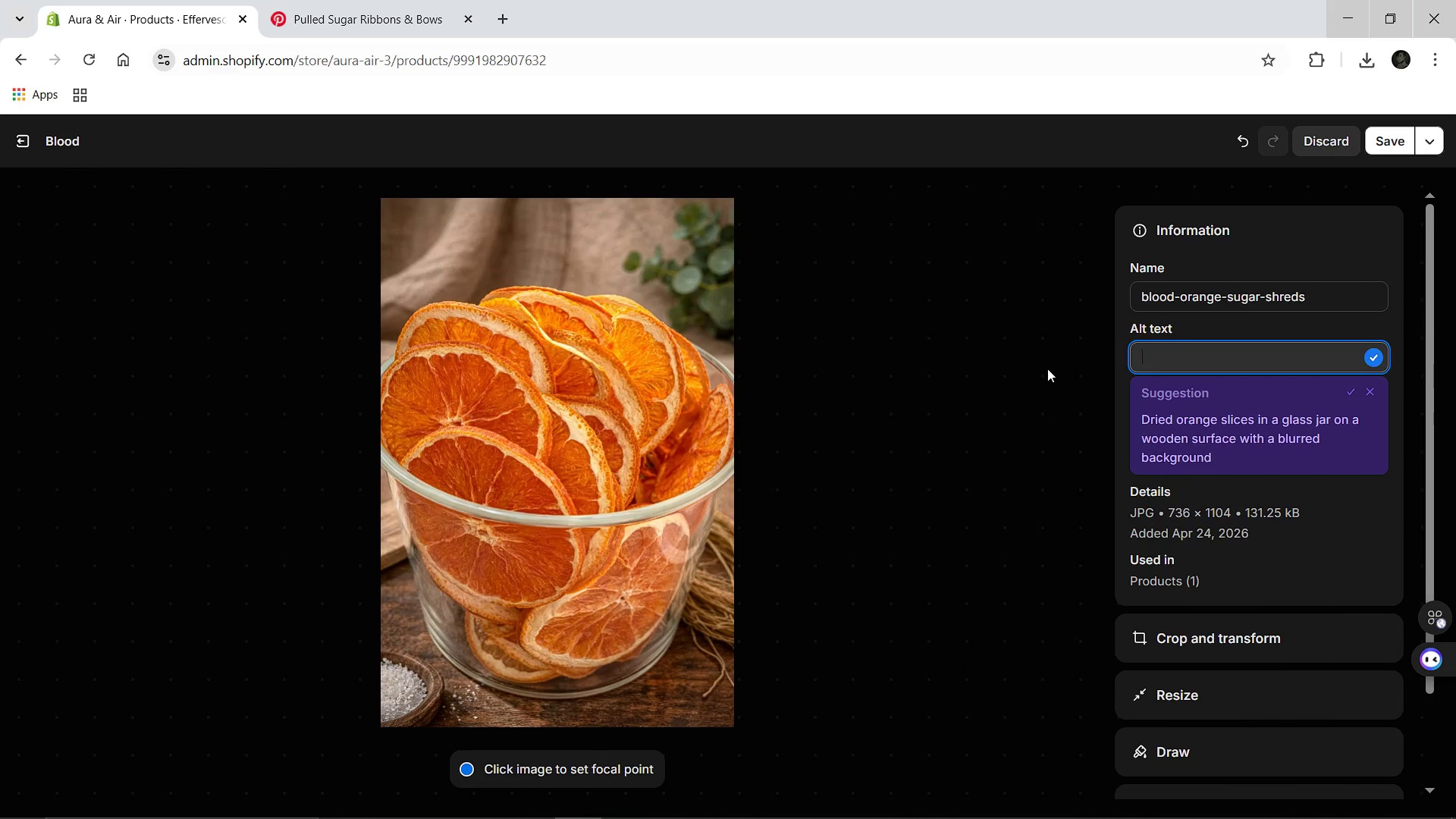 
type(t)
key(Backspace)
type(Thin, crystalline sugar glass shards infused with vibrant blood. )
key(Backspace)
key(Backspace)
type( orange)
 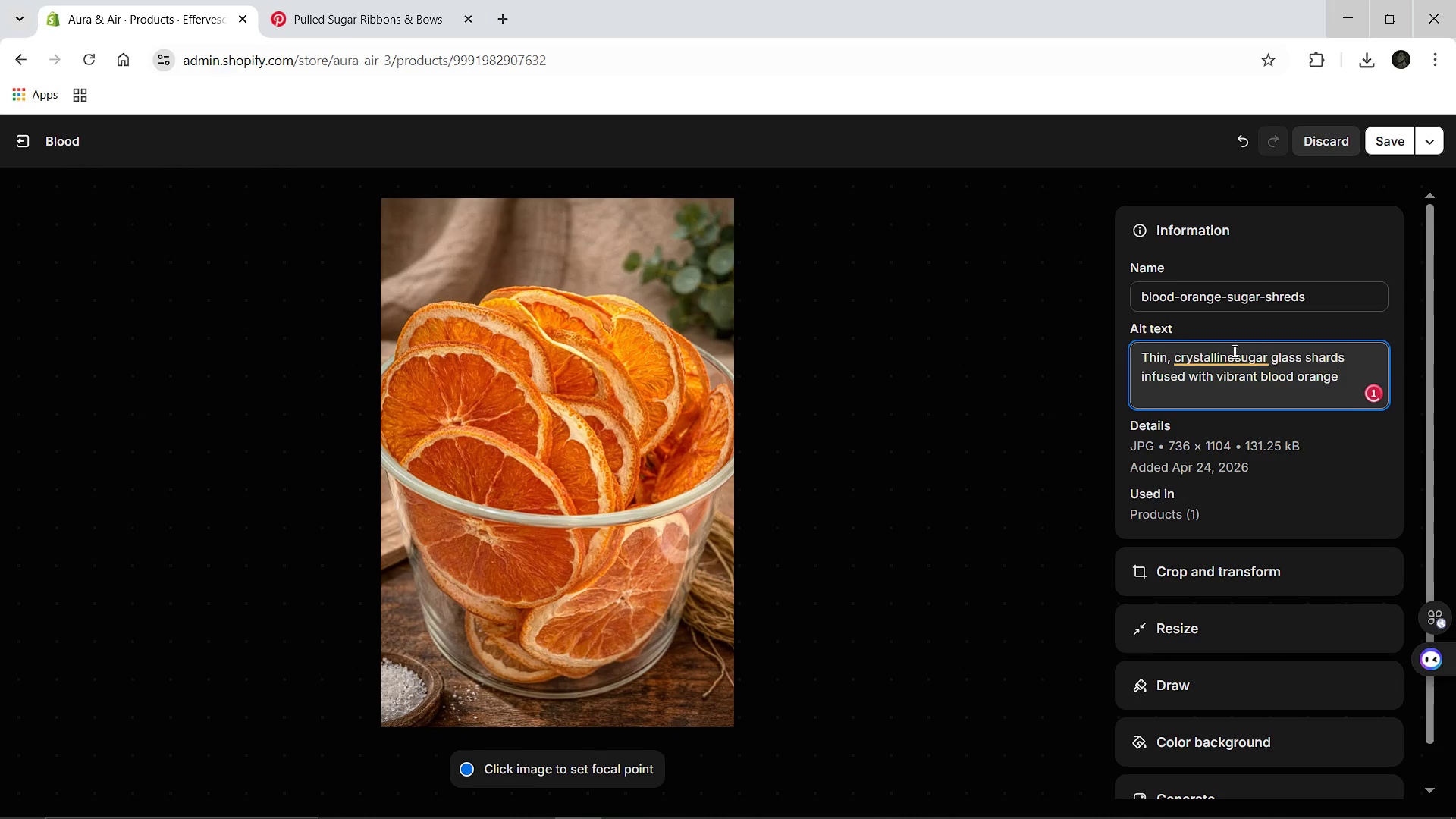 
left_click([1225, 354])
 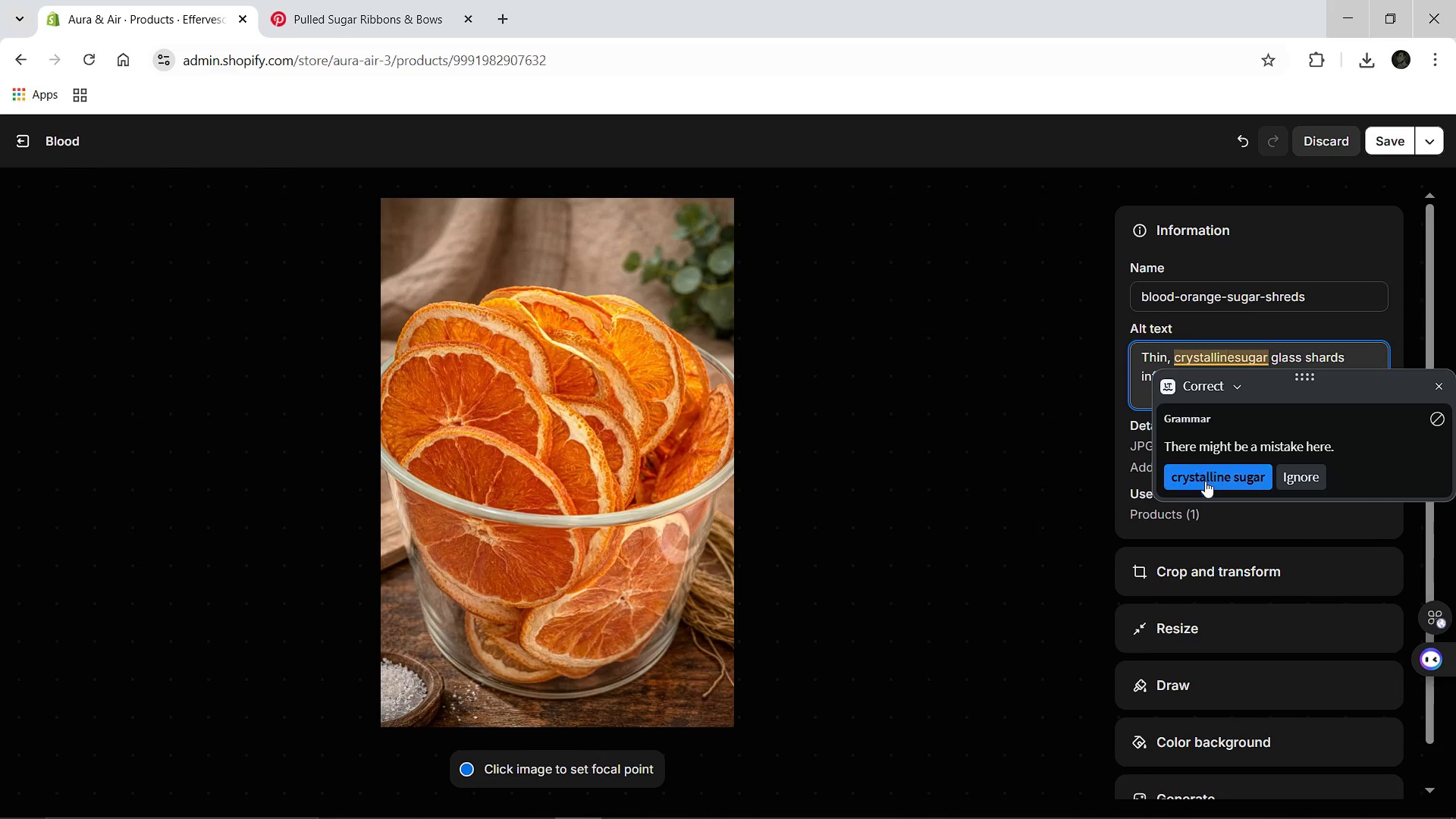 
left_click([1205, 481])
 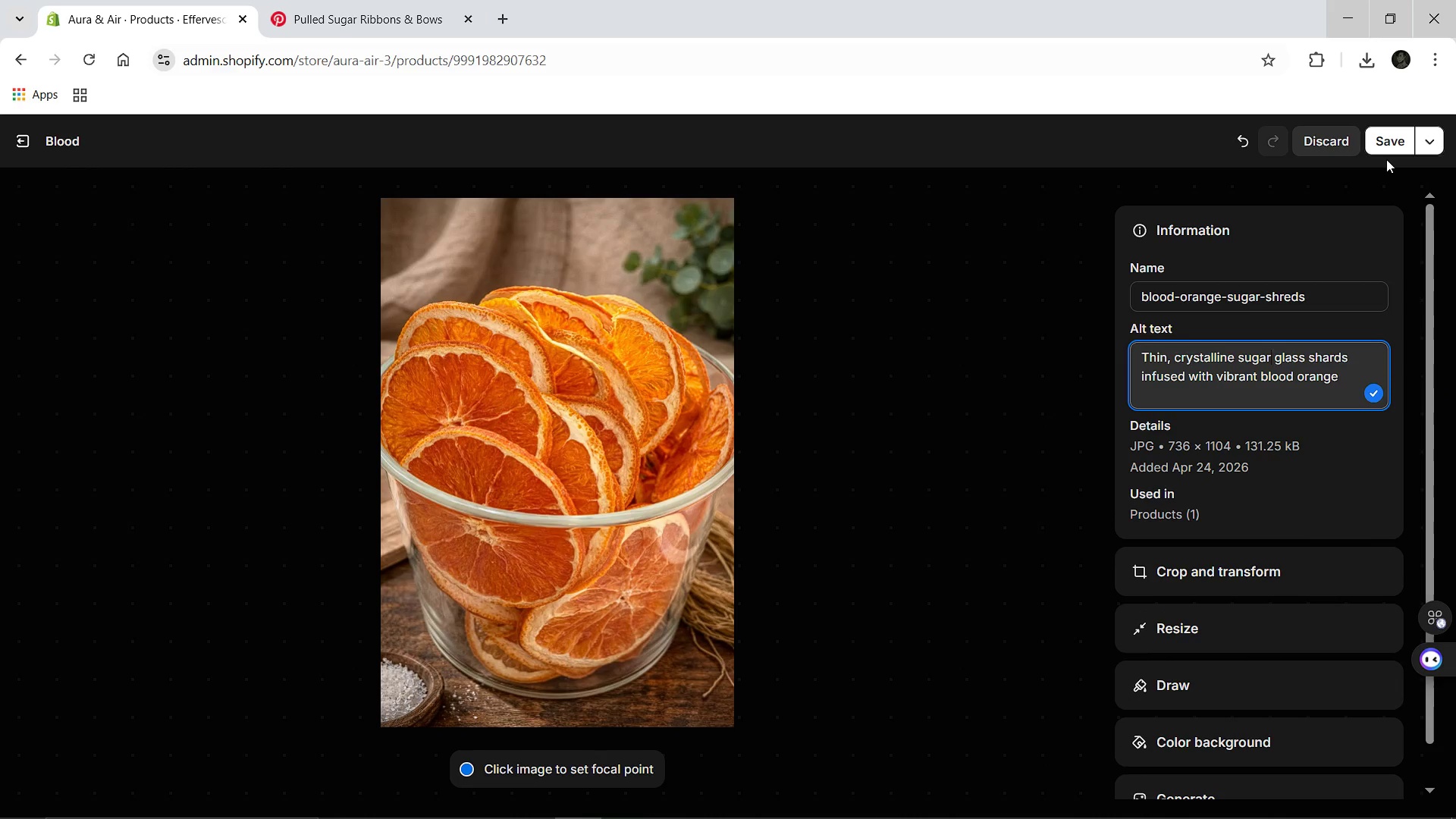 
left_click([1386, 158])
 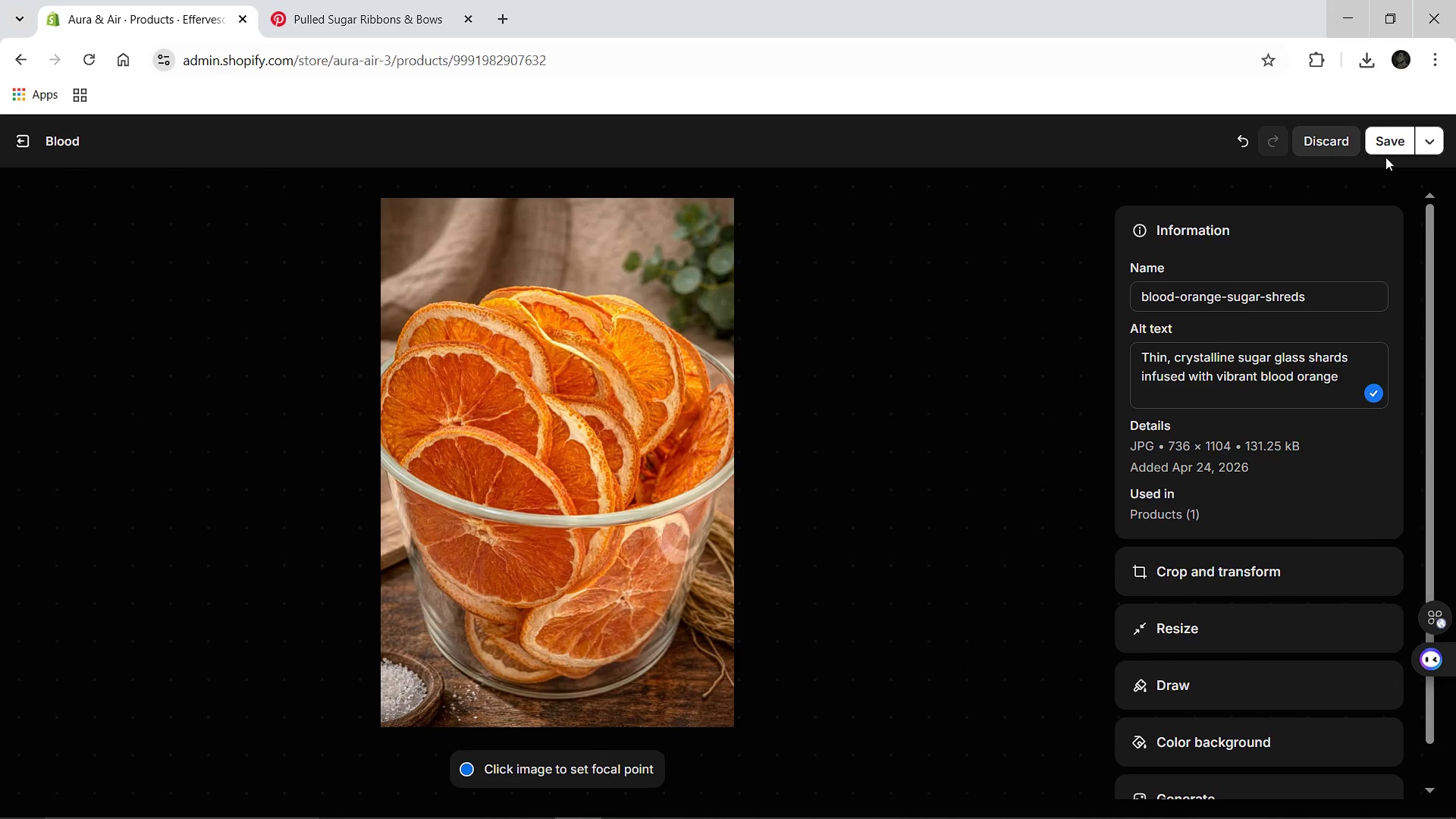 
left_click([1385, 155])
 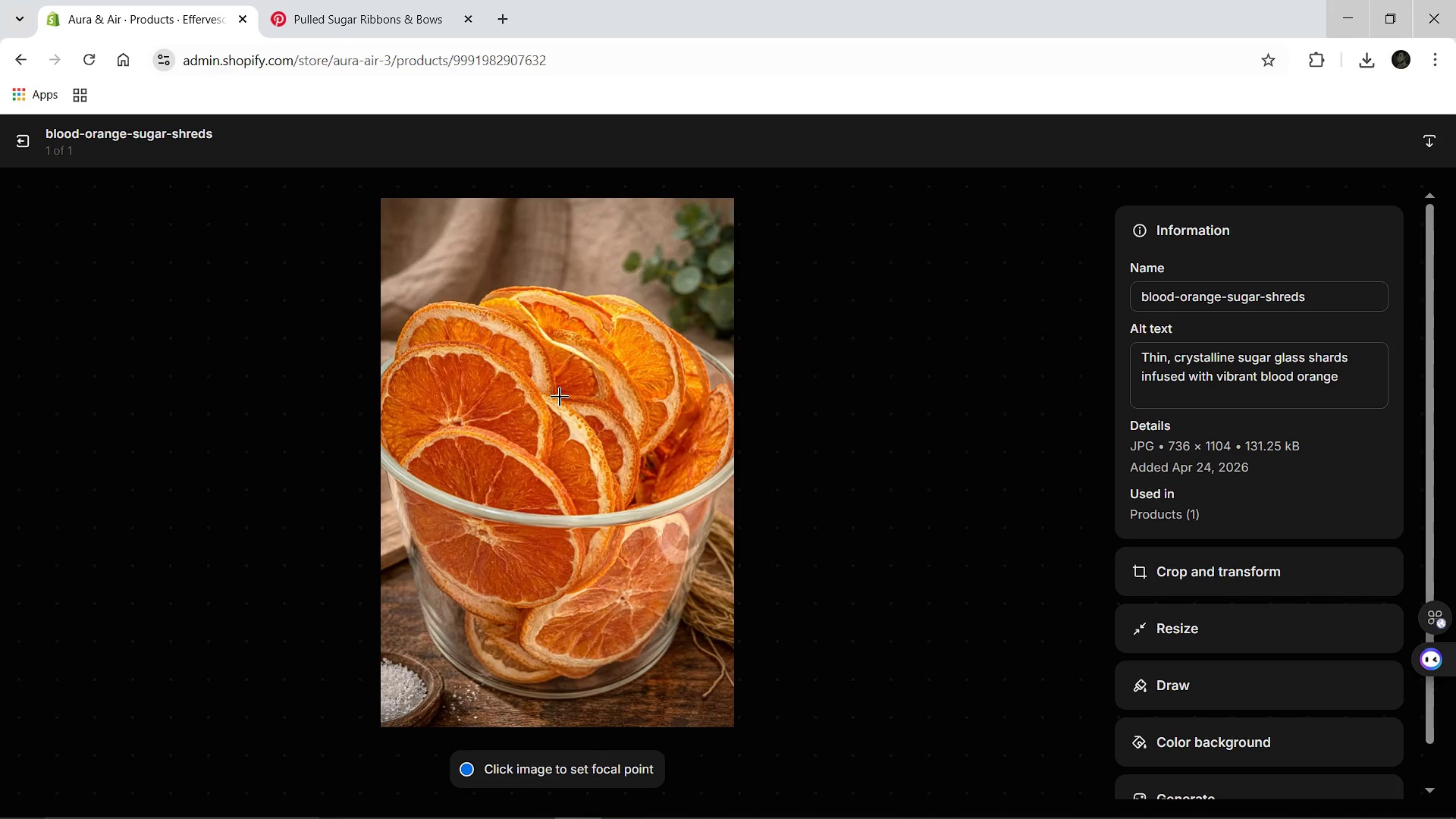 
wait(6.31)
 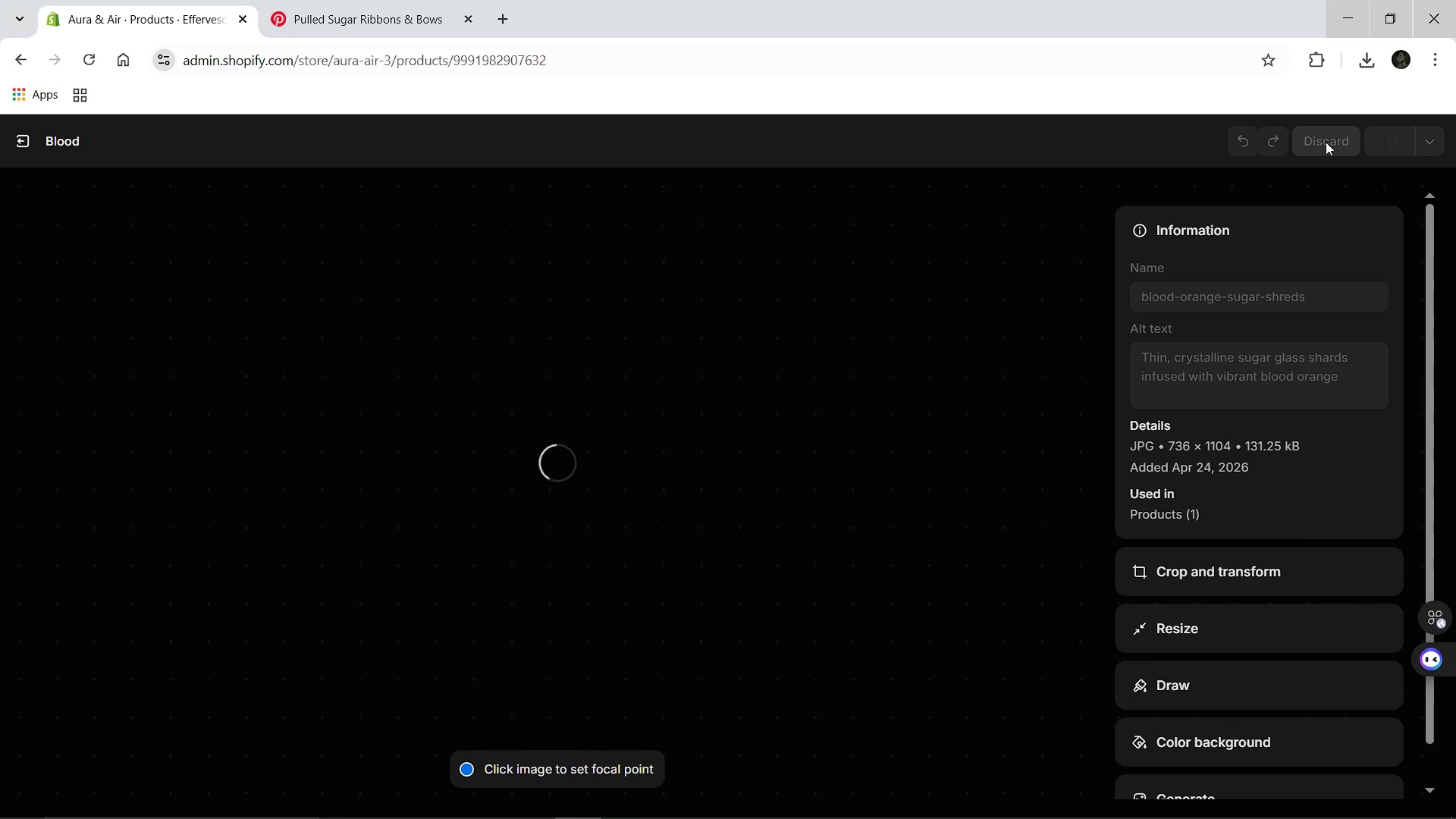 
left_click([14, 152])
 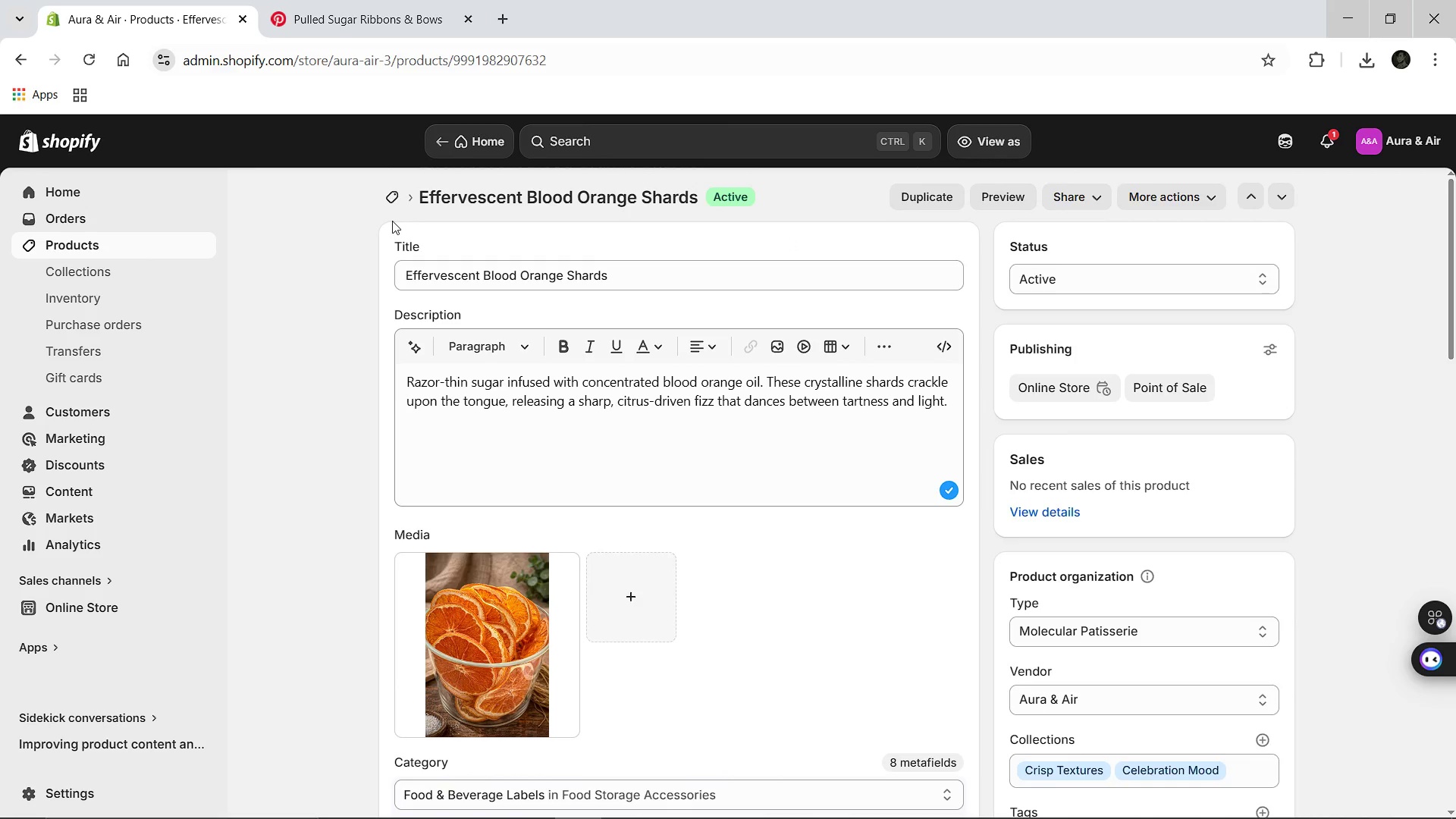 
left_click([392, 206])
 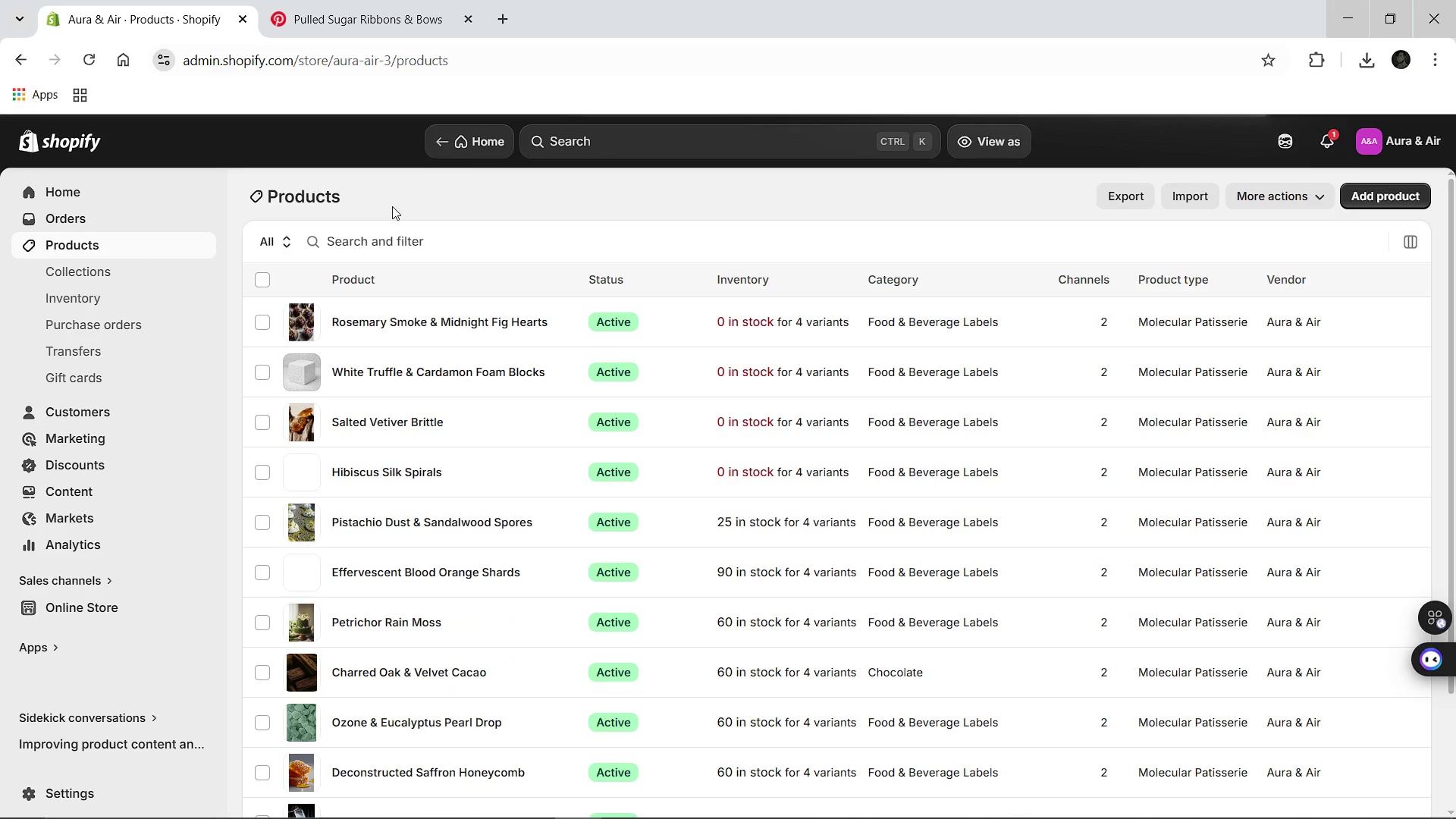 
left_click([406, 526])
 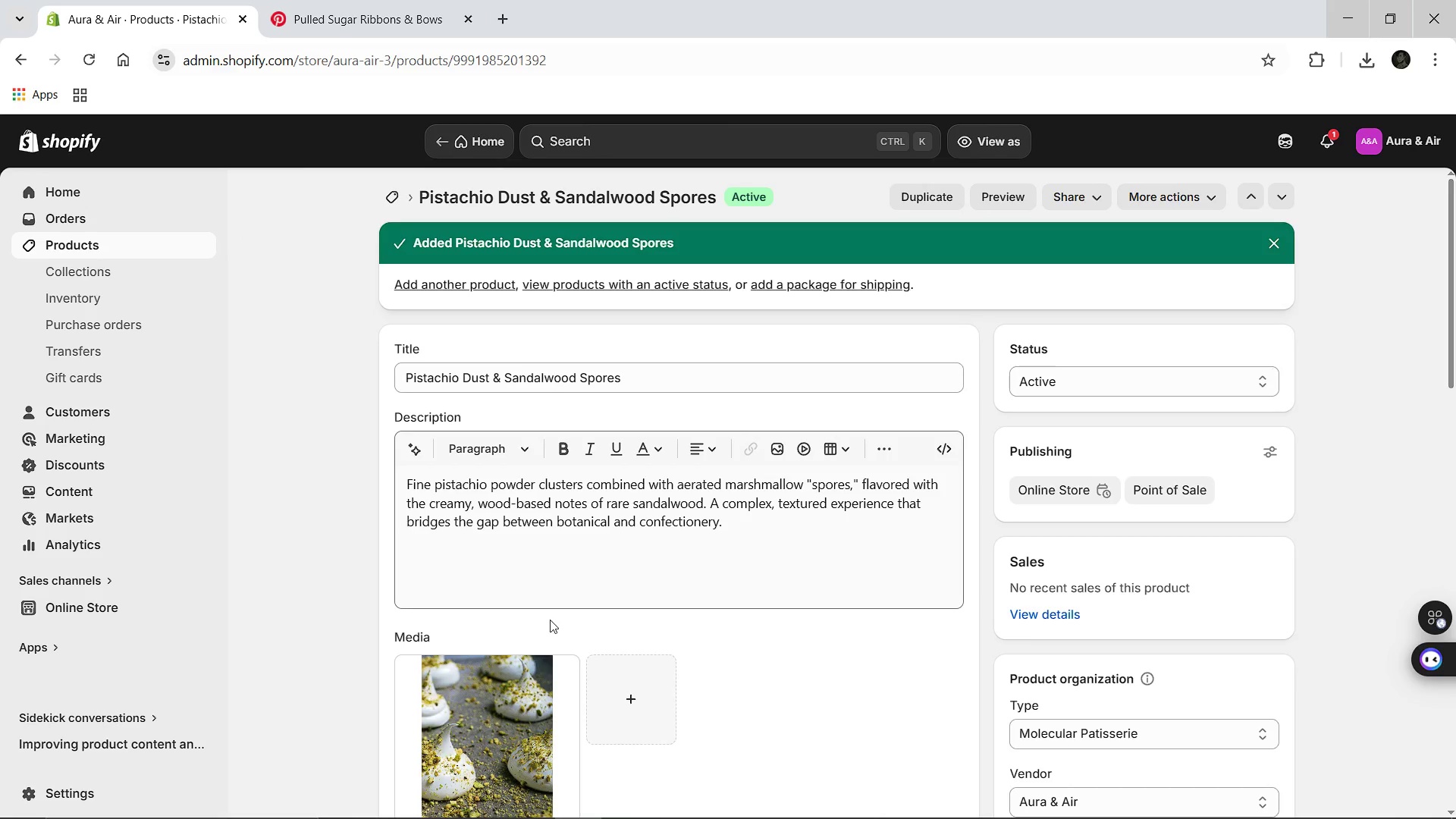 
wait(9.16)
 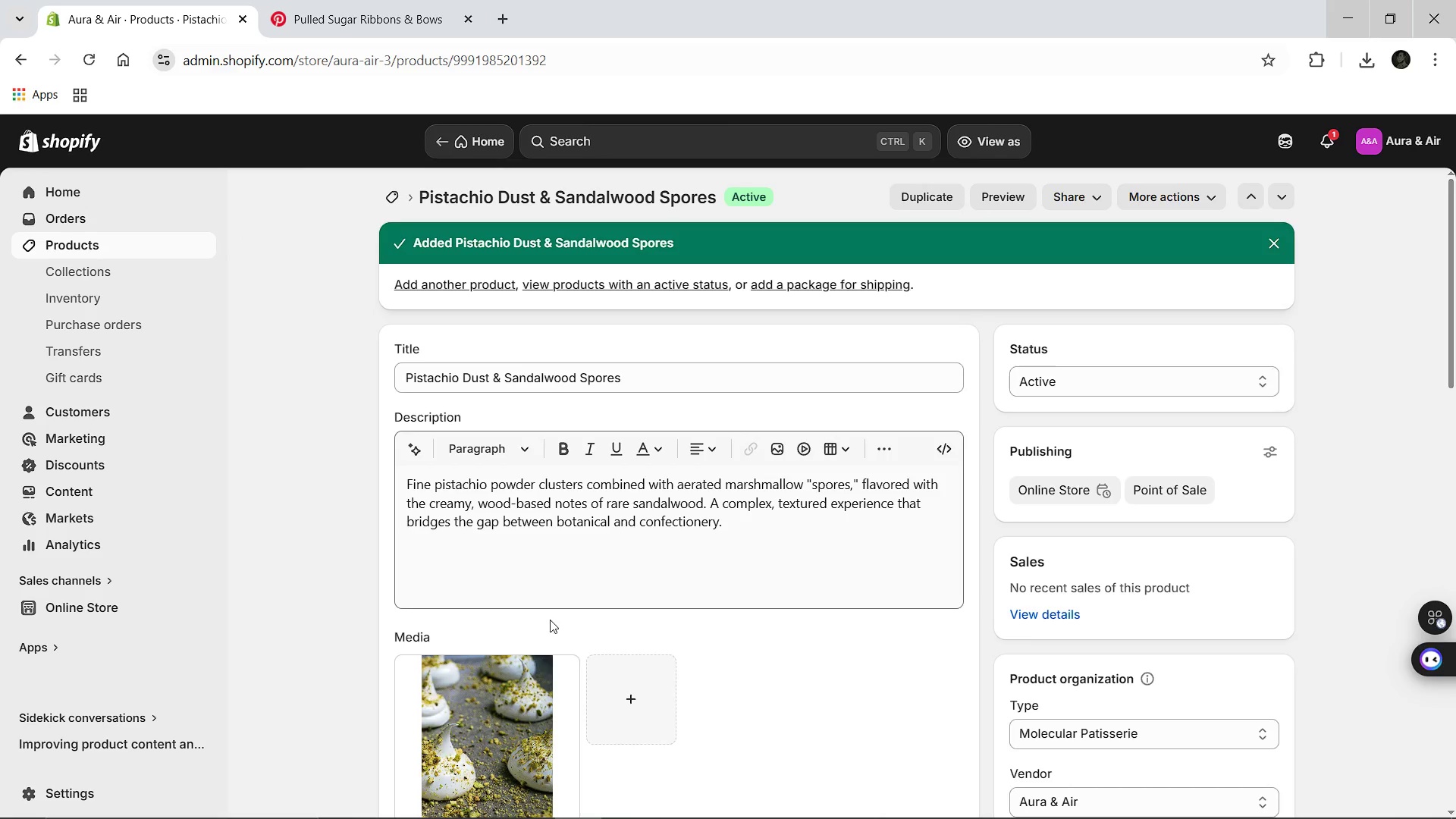 
left_click([557, 572])
 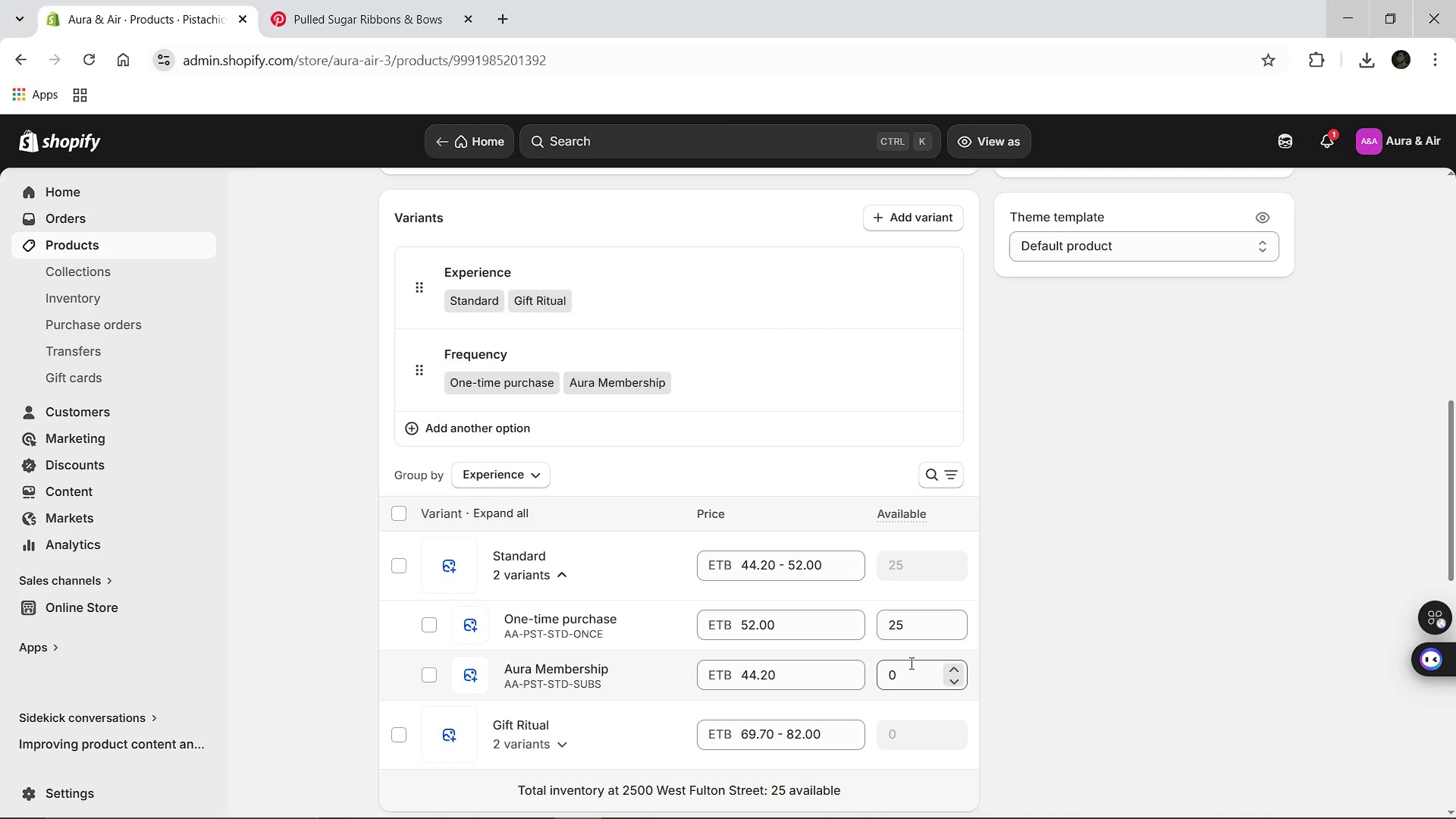 
left_click([914, 670])
 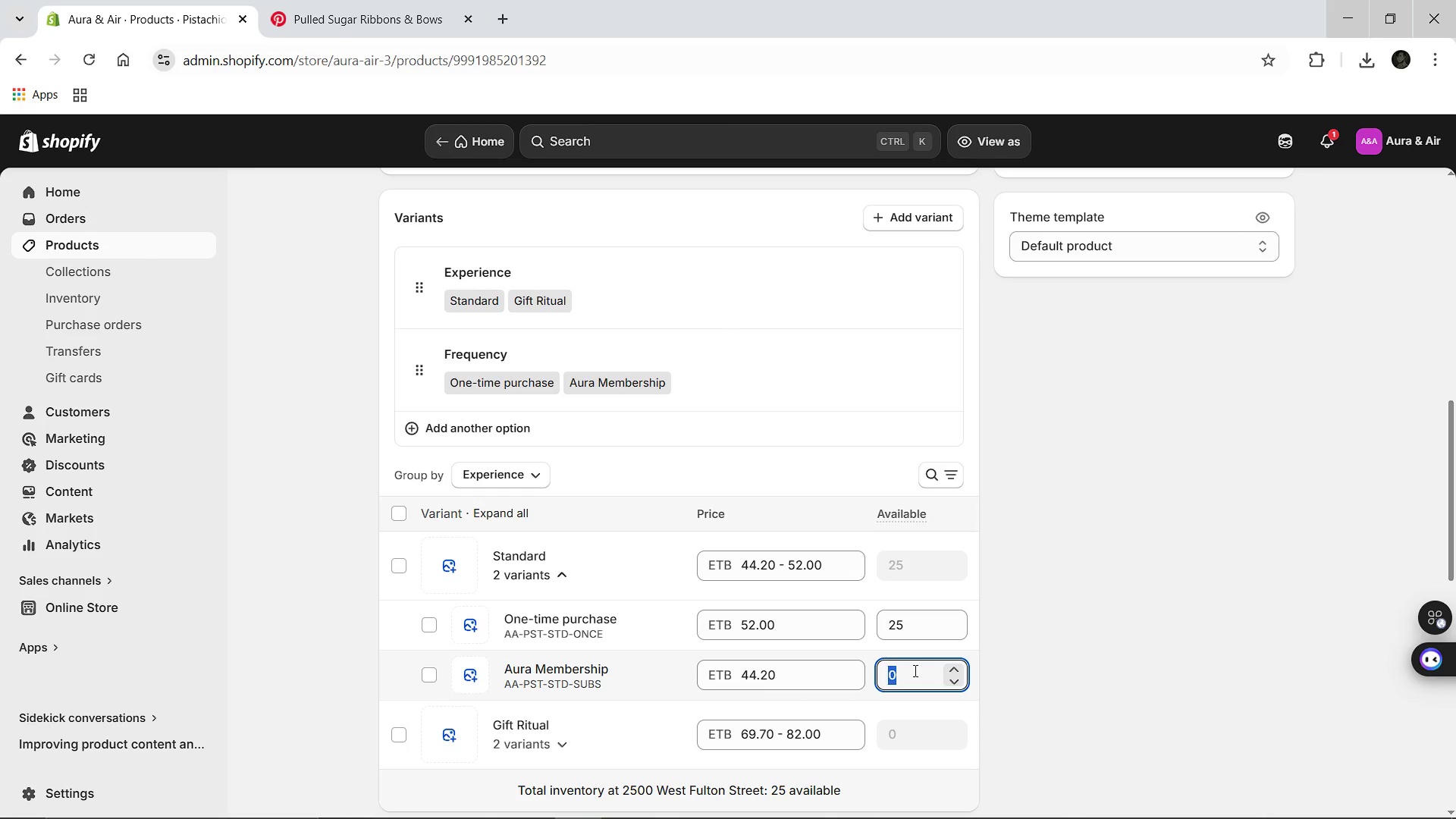 
key(Backspace)
type(25)
 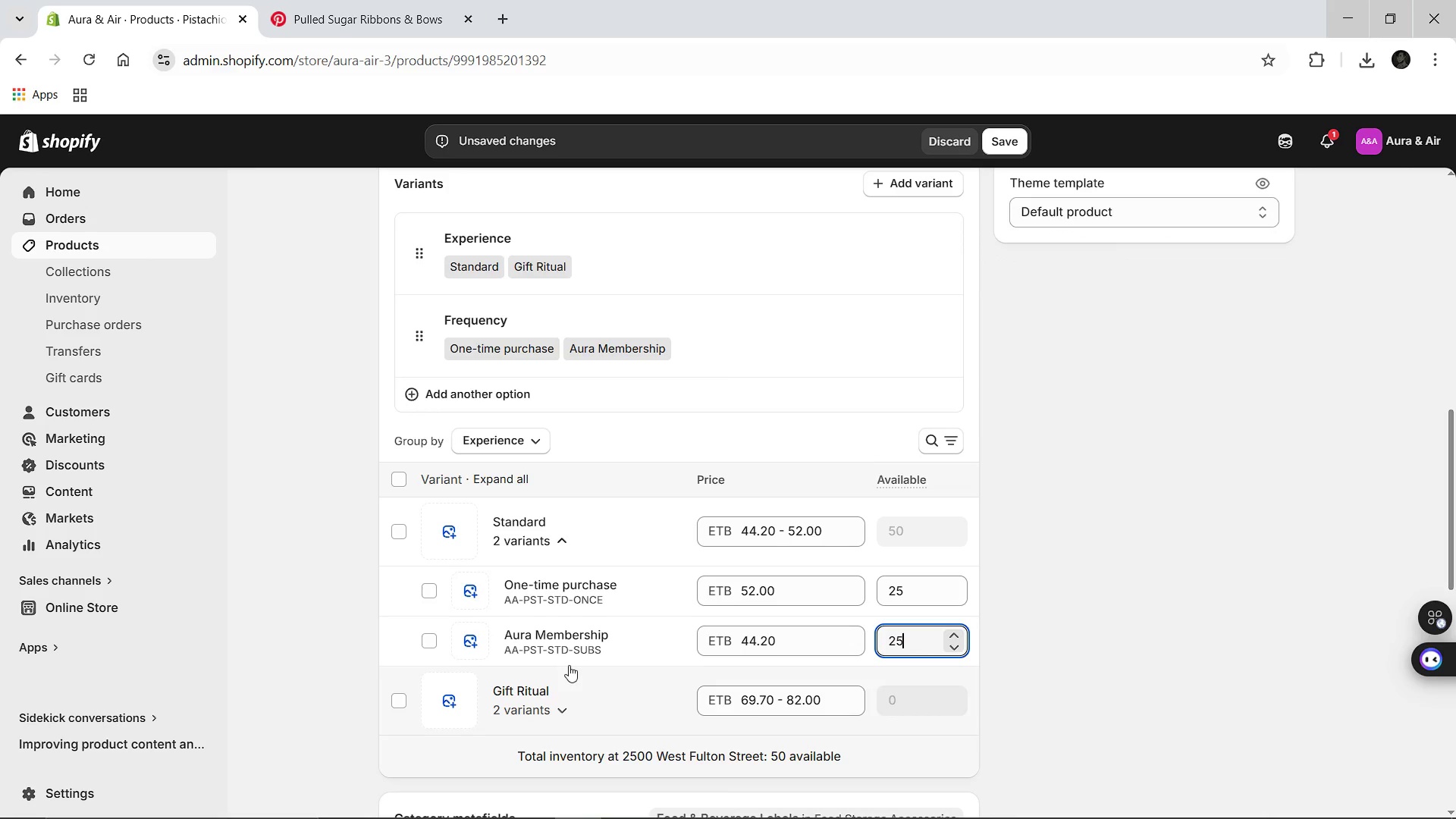 
left_click([554, 706])
 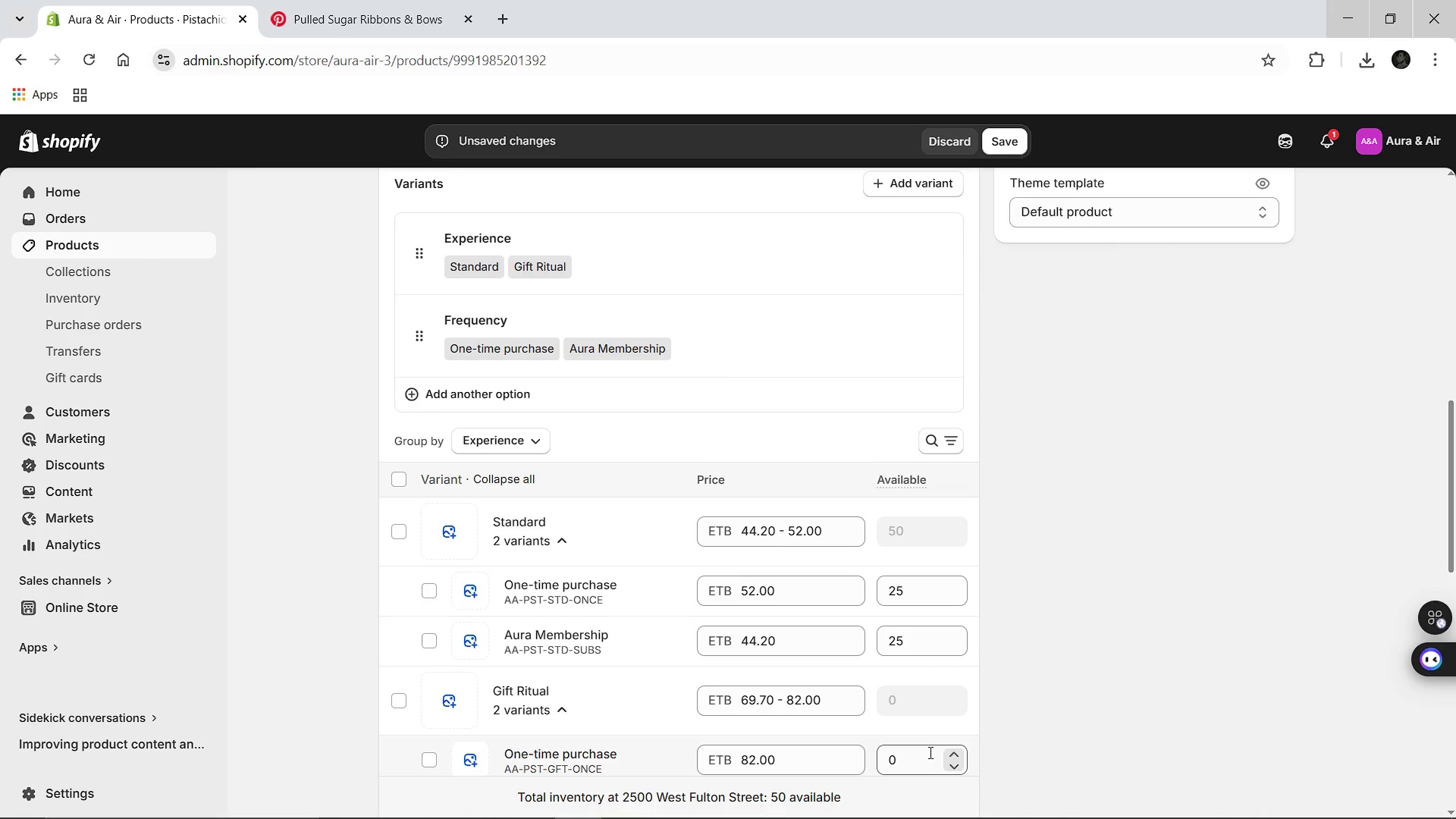 
left_click([929, 752])
 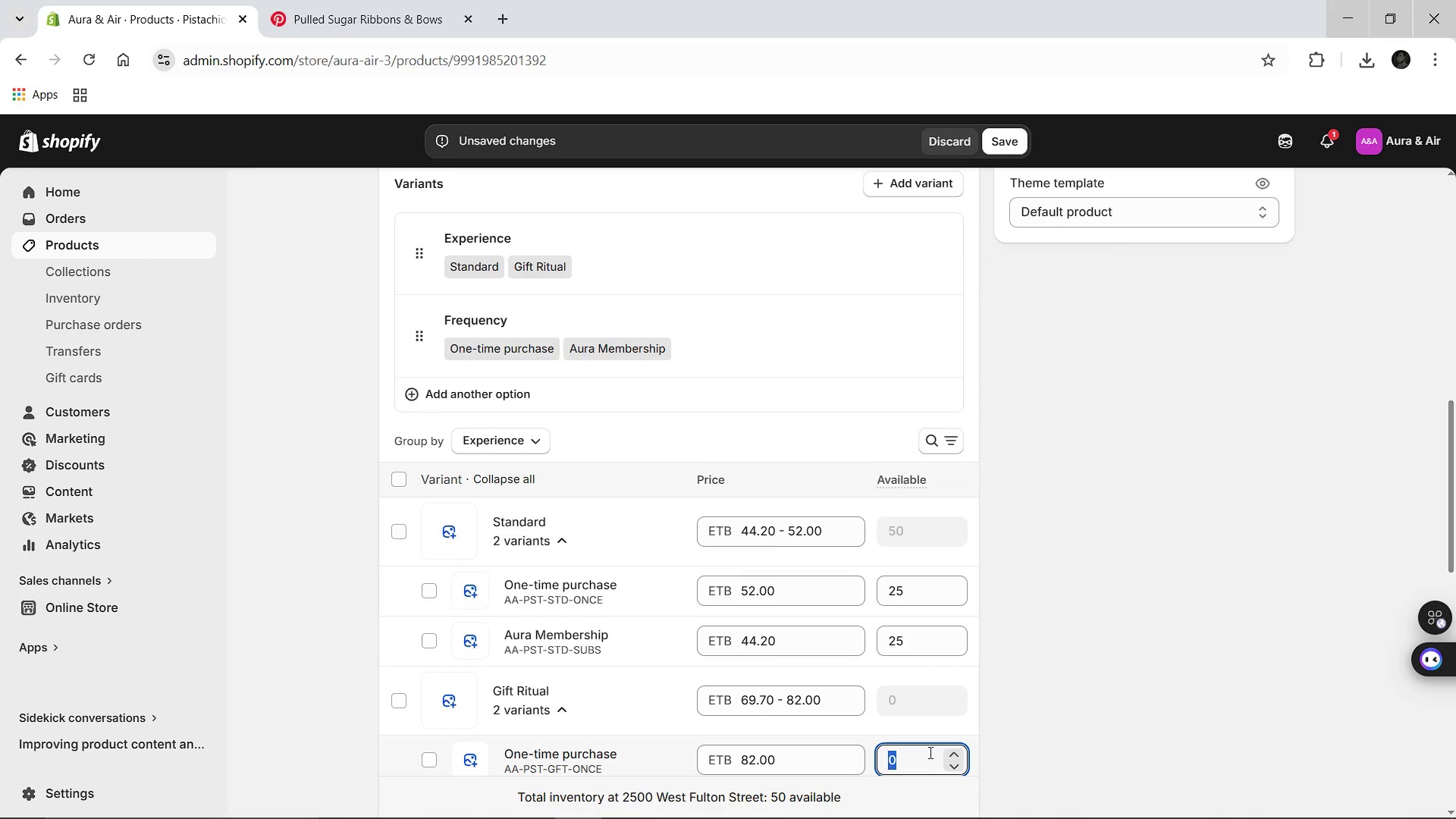 
key(Backspace)
type(25)
 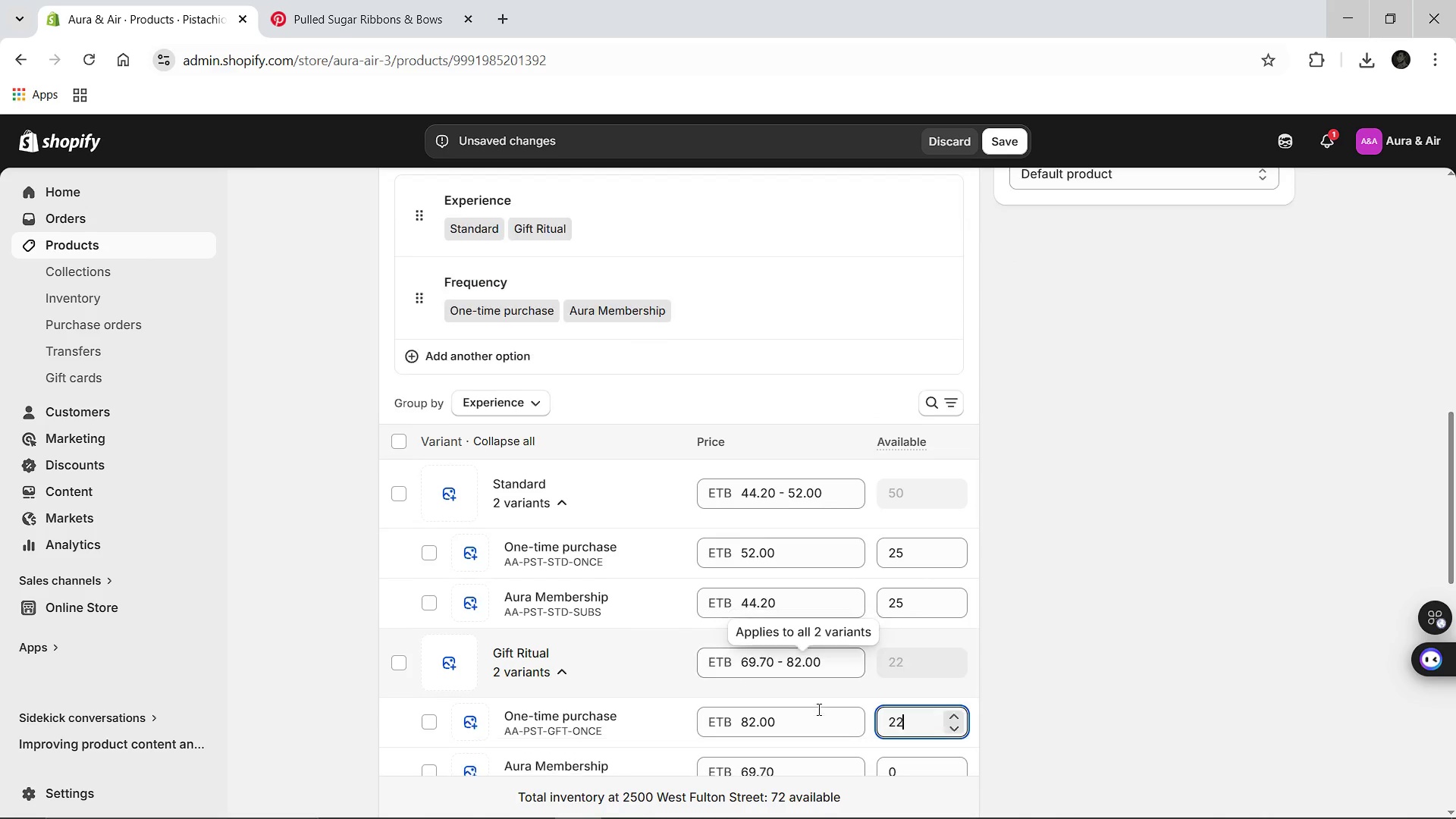 
left_click([817, 709])
 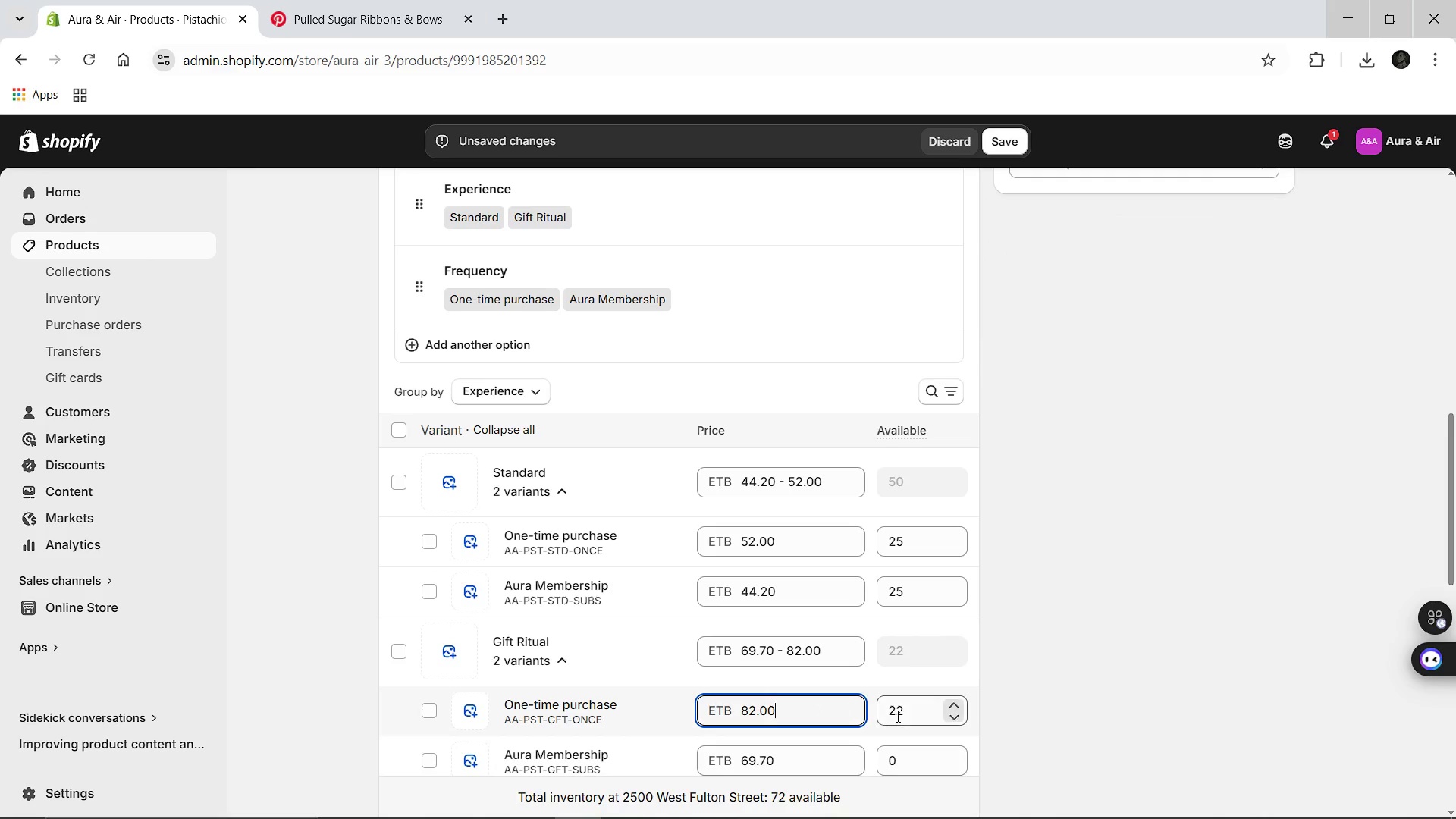 
left_click([897, 716])
 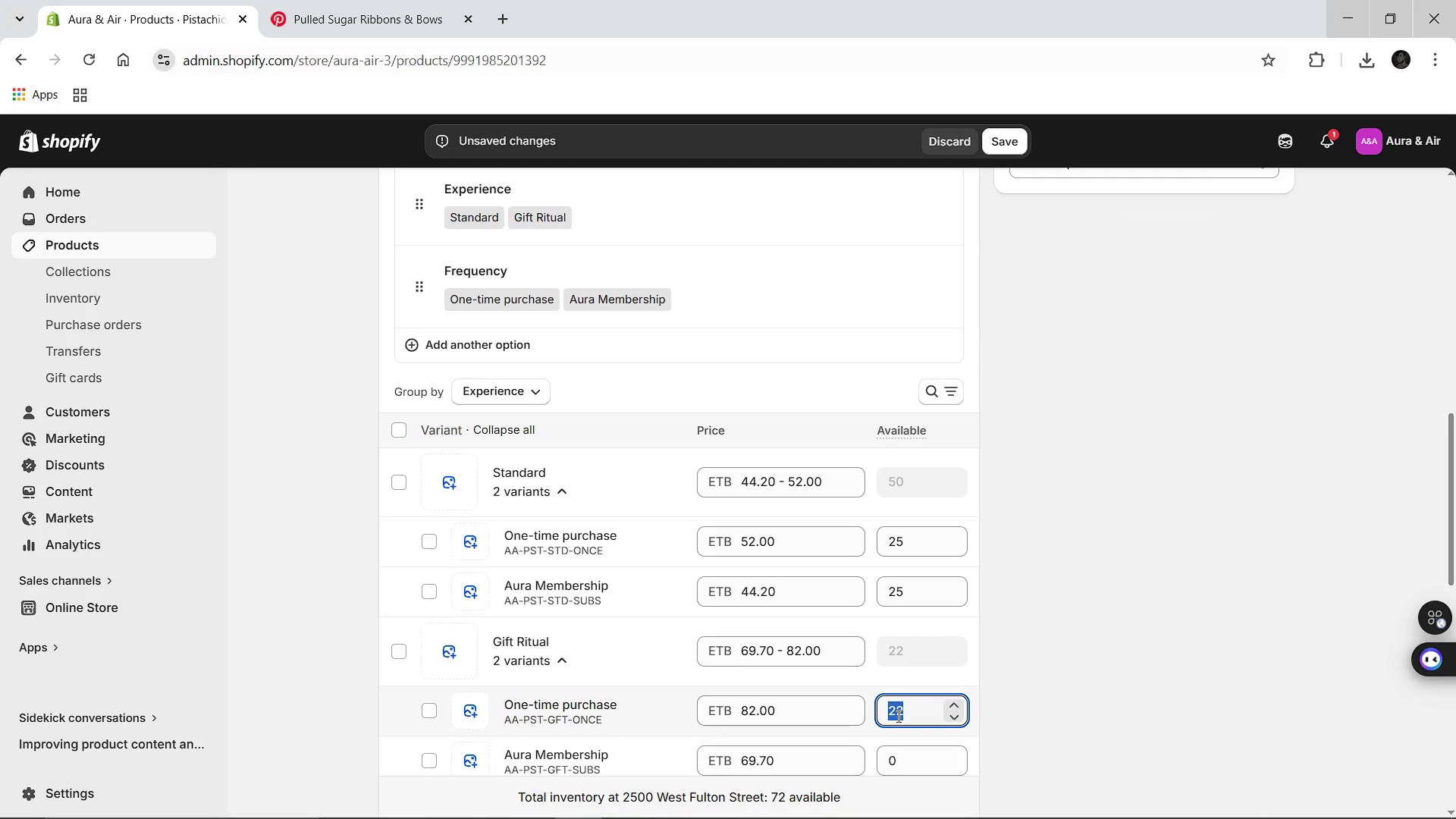 
type(25)
 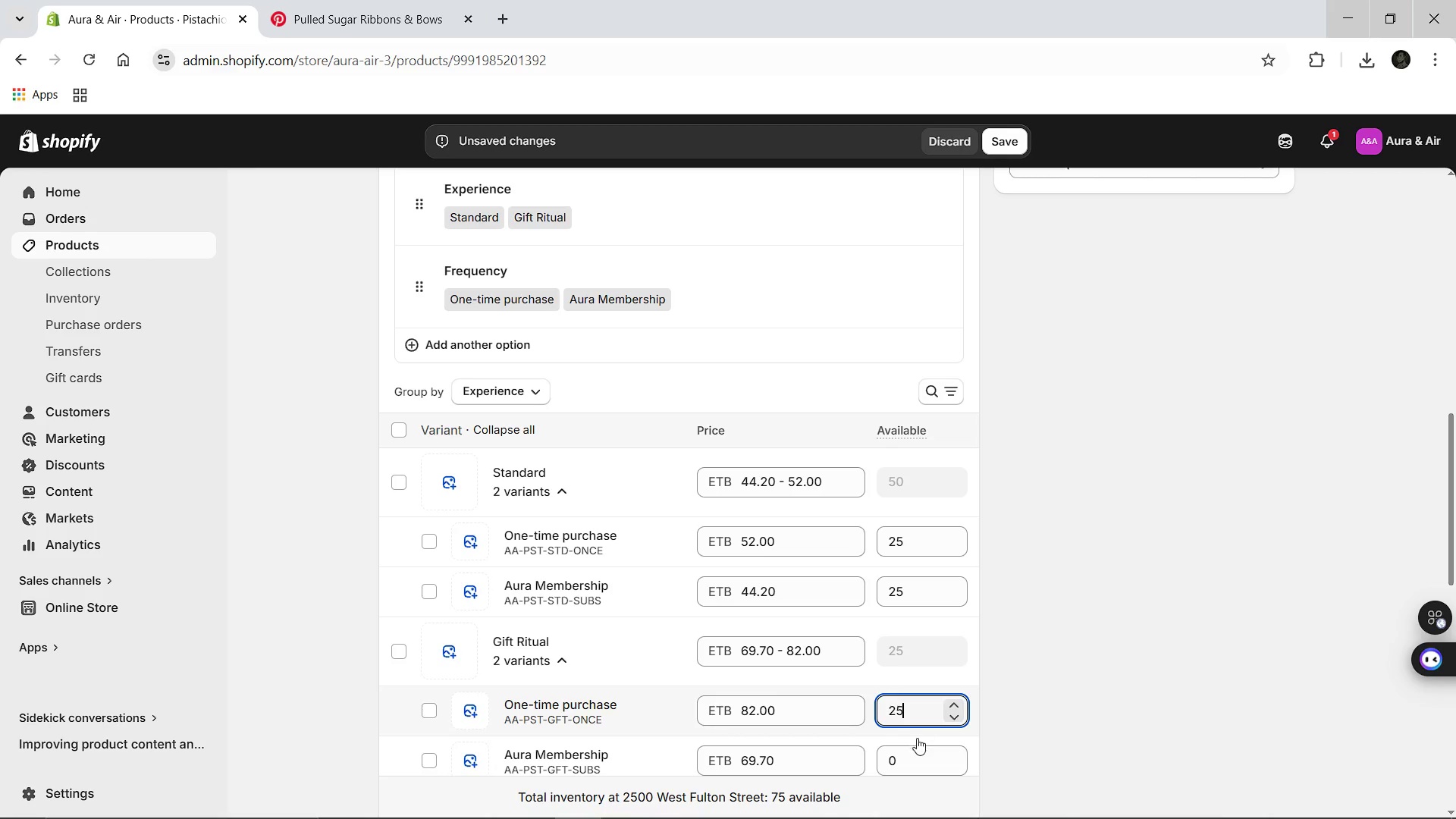 
left_click([911, 746])
 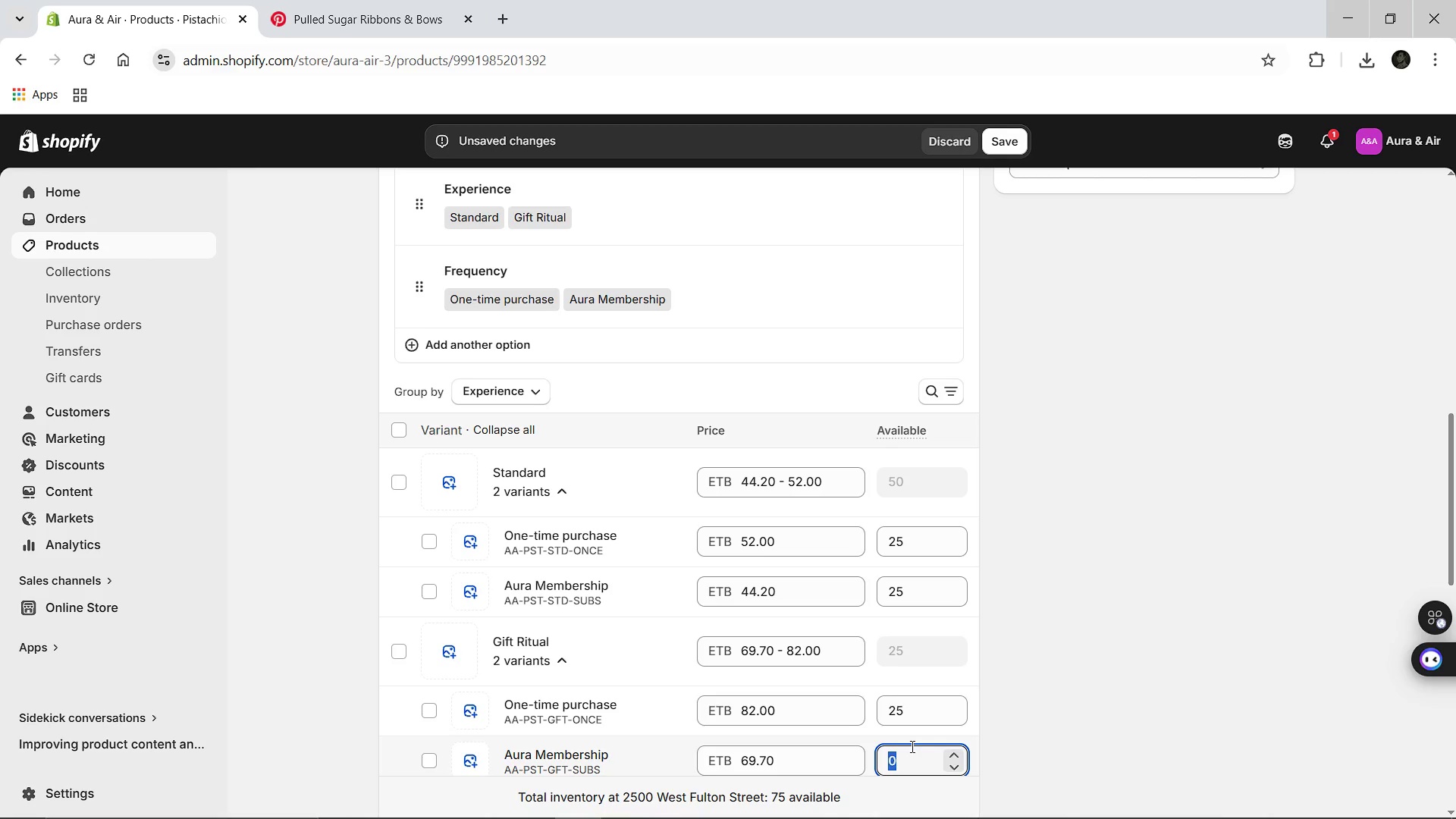 
key(Backspace)
type(25)
 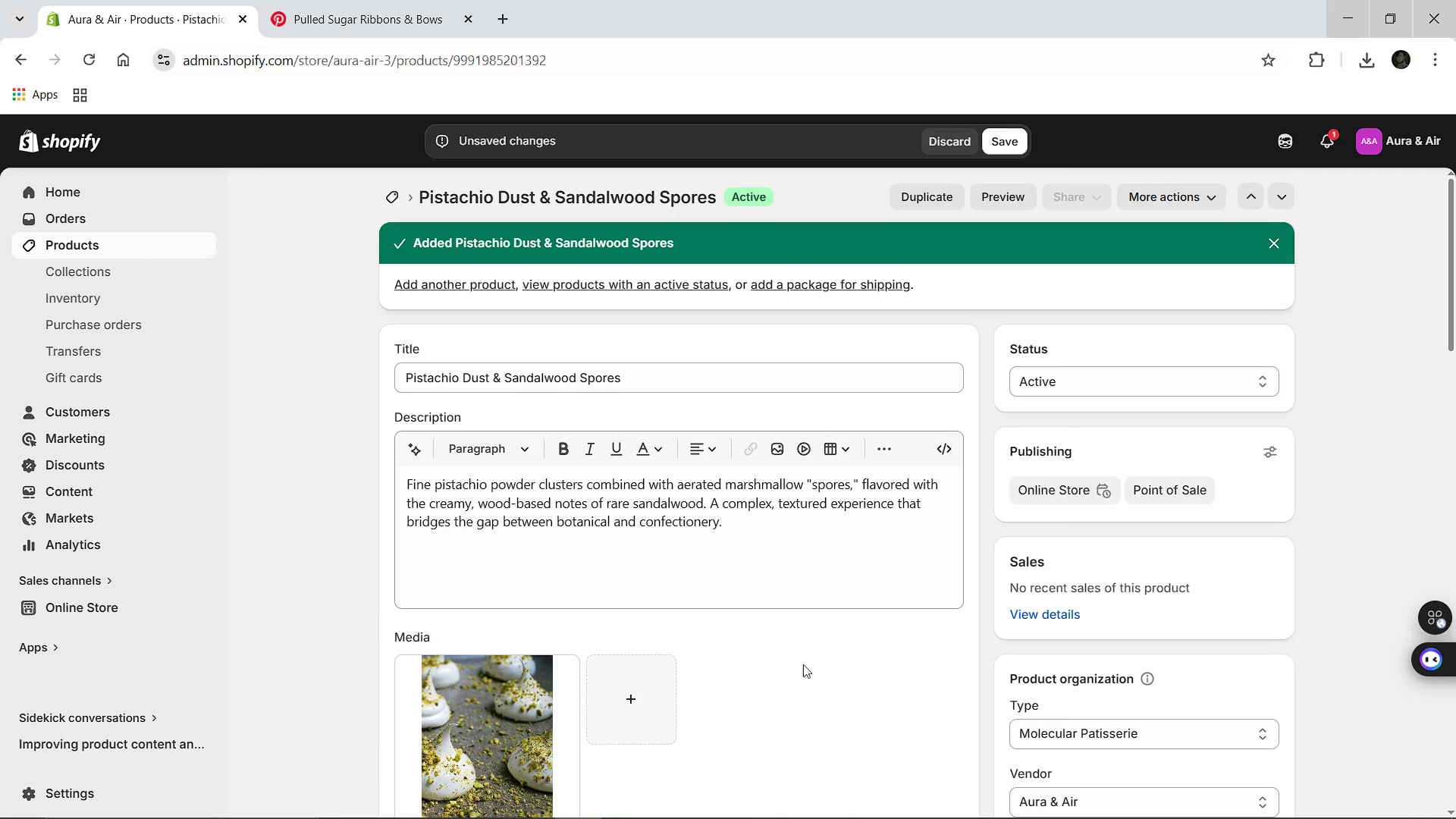 
left_click([443, 717])
 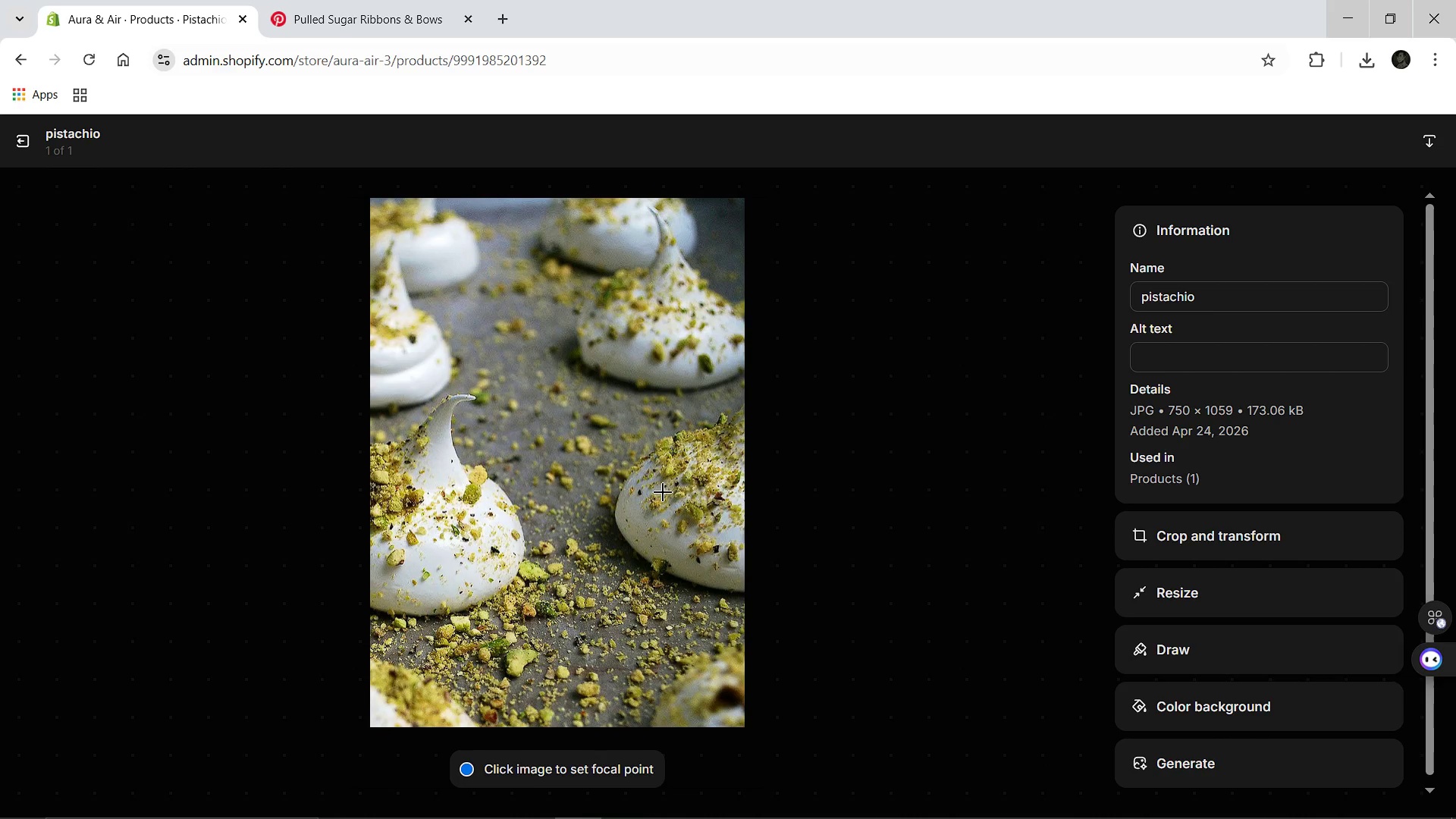 
wait(7.2)
 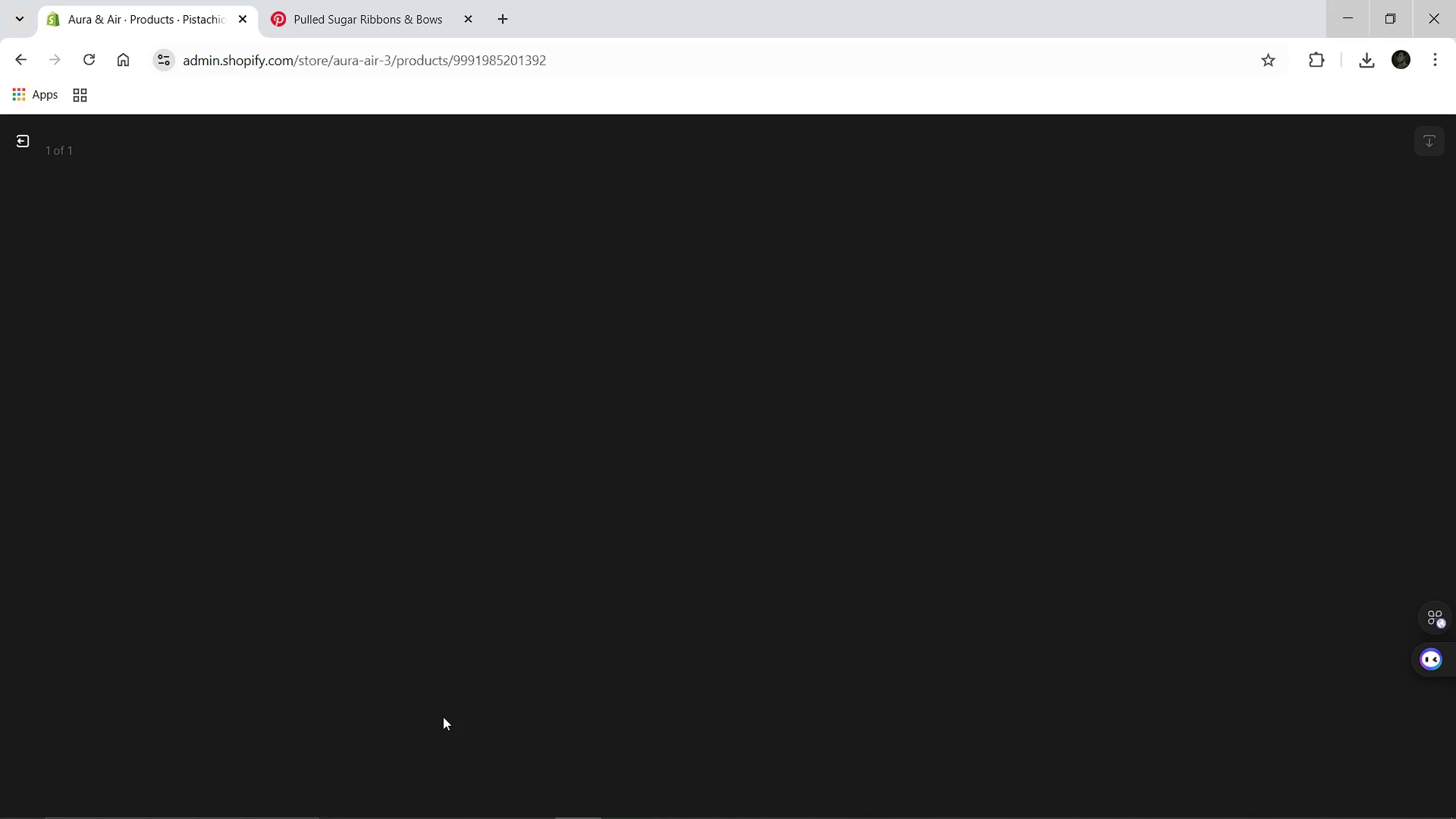 
left_click([1193, 297])
 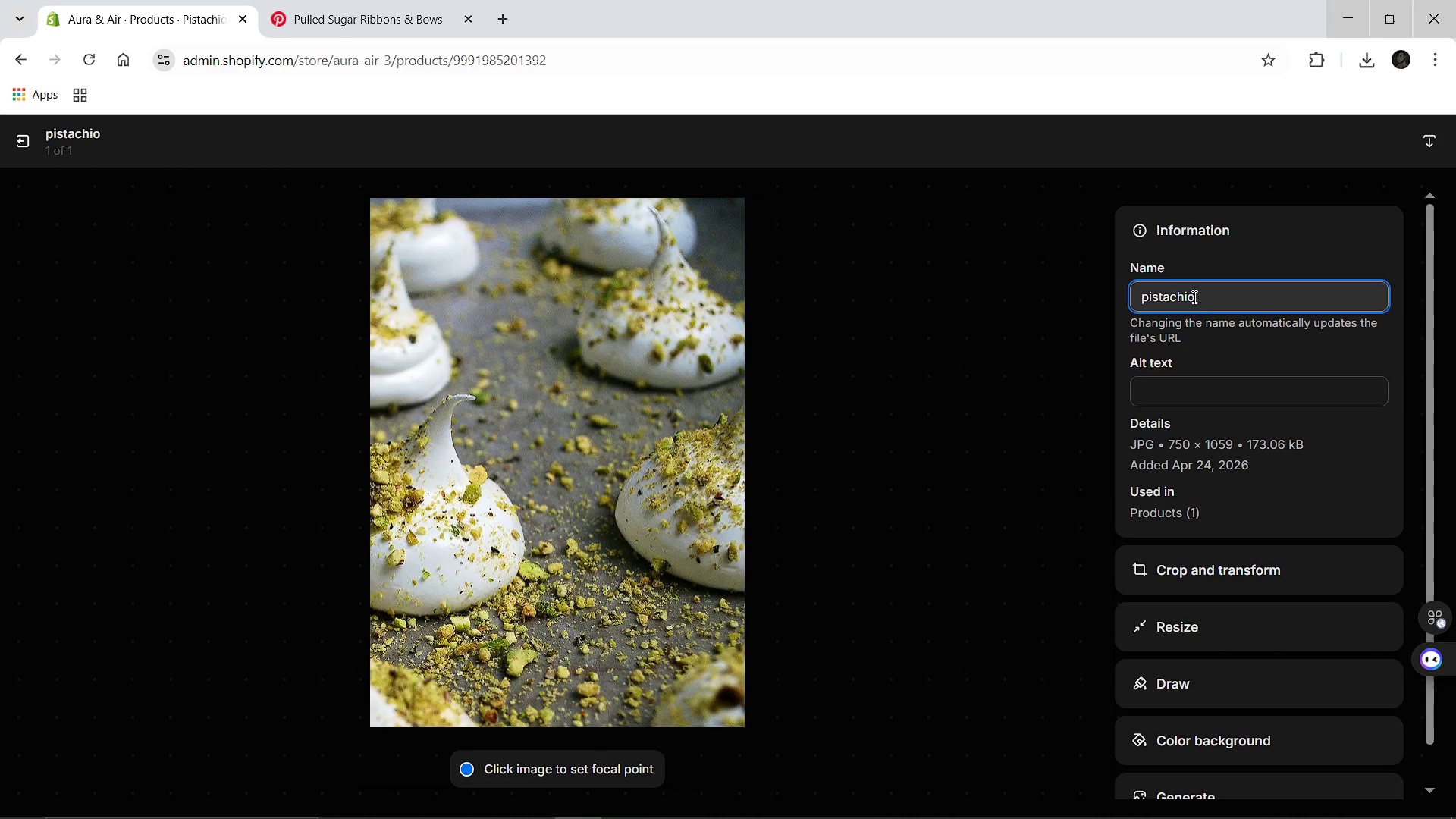 
type(-sandalwood-spores)
 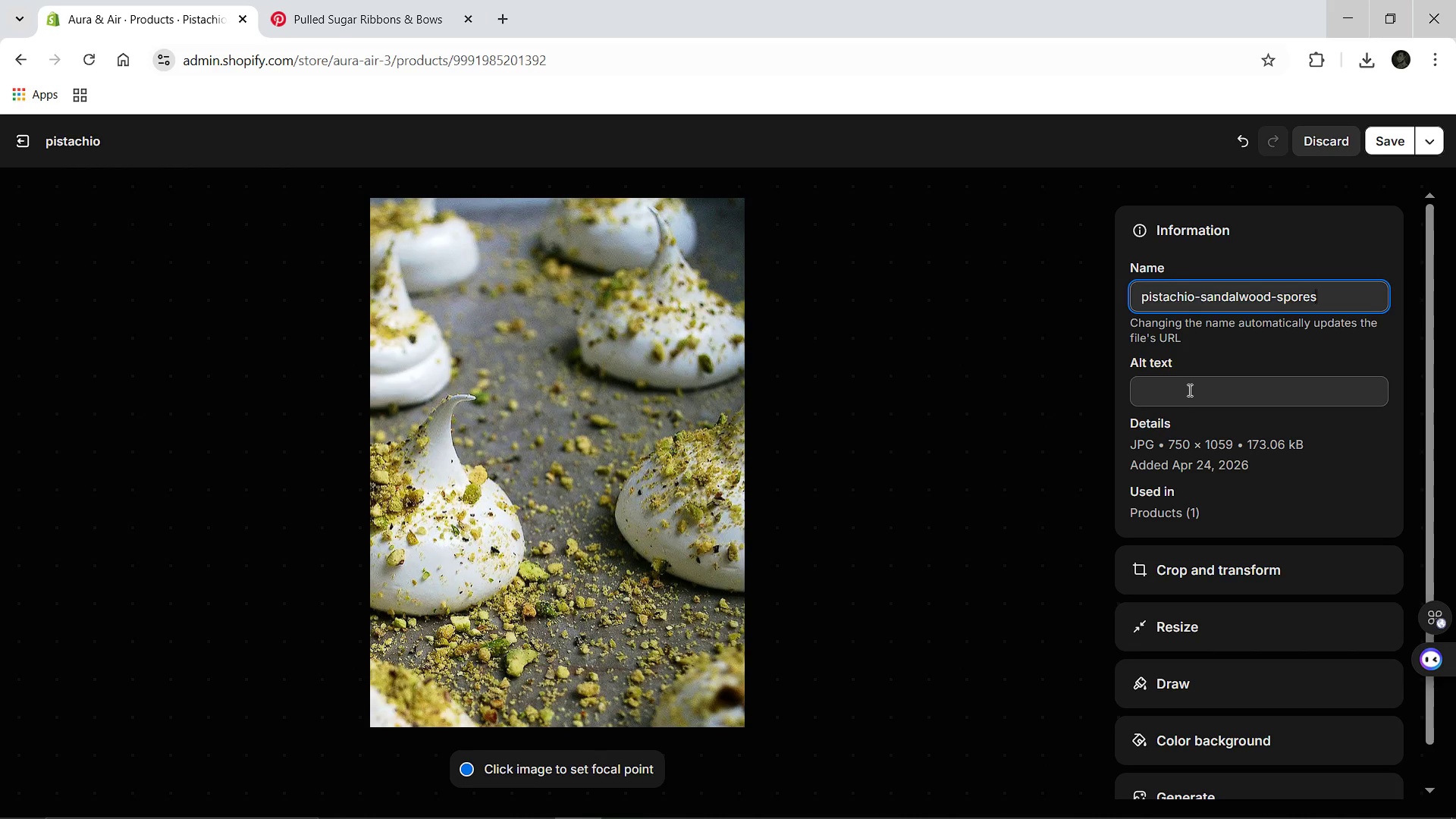 
left_click([1188, 390])
 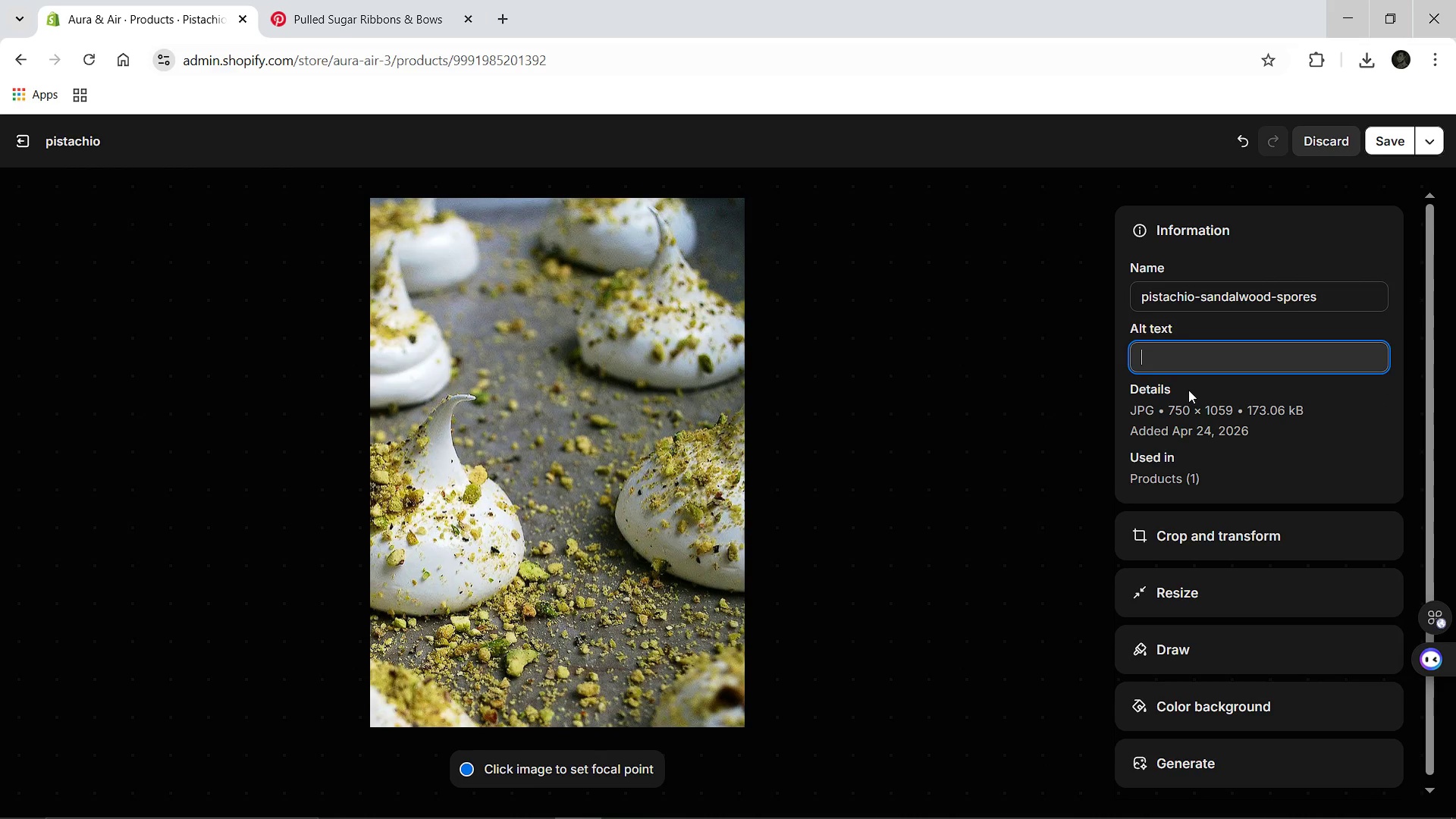 
type(Clusters a)
key(Backspace)
type(off)
key(Backspace)
type( fine pistachio powder and areated sana)
key(Backspace)
type(dalwood marshmallows.)
 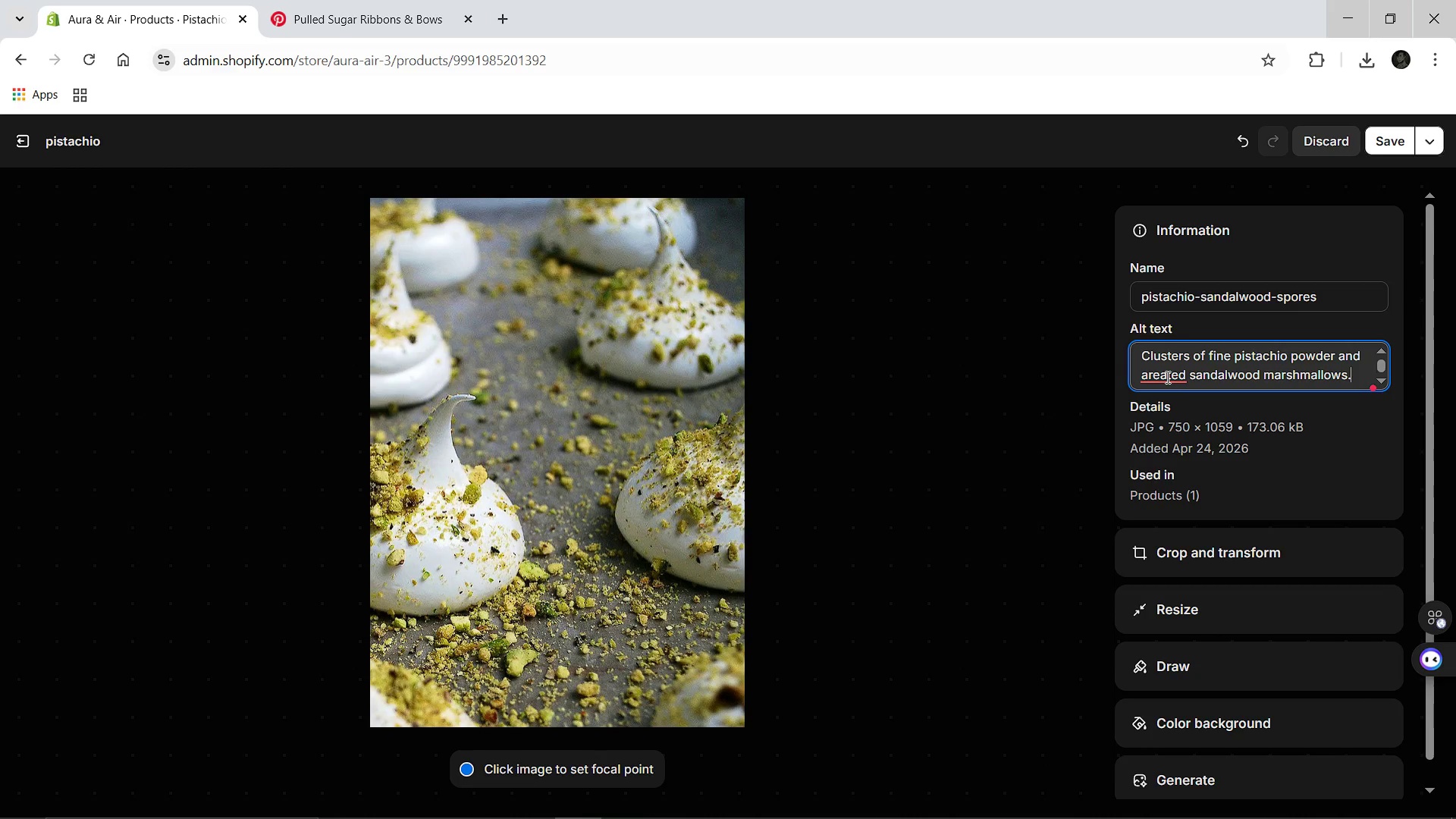 
left_click([1166, 377])
 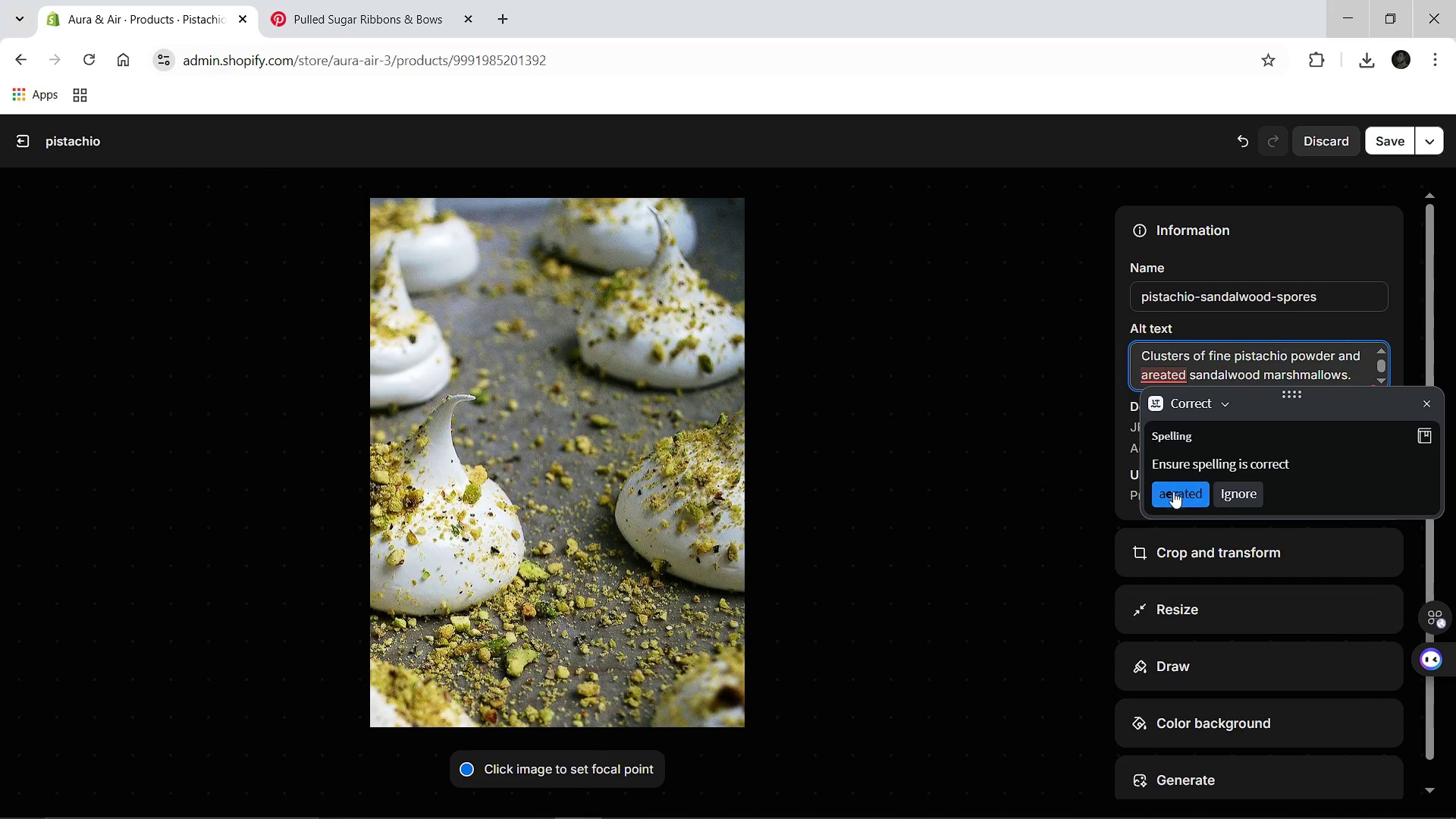 
left_click([1173, 491])
 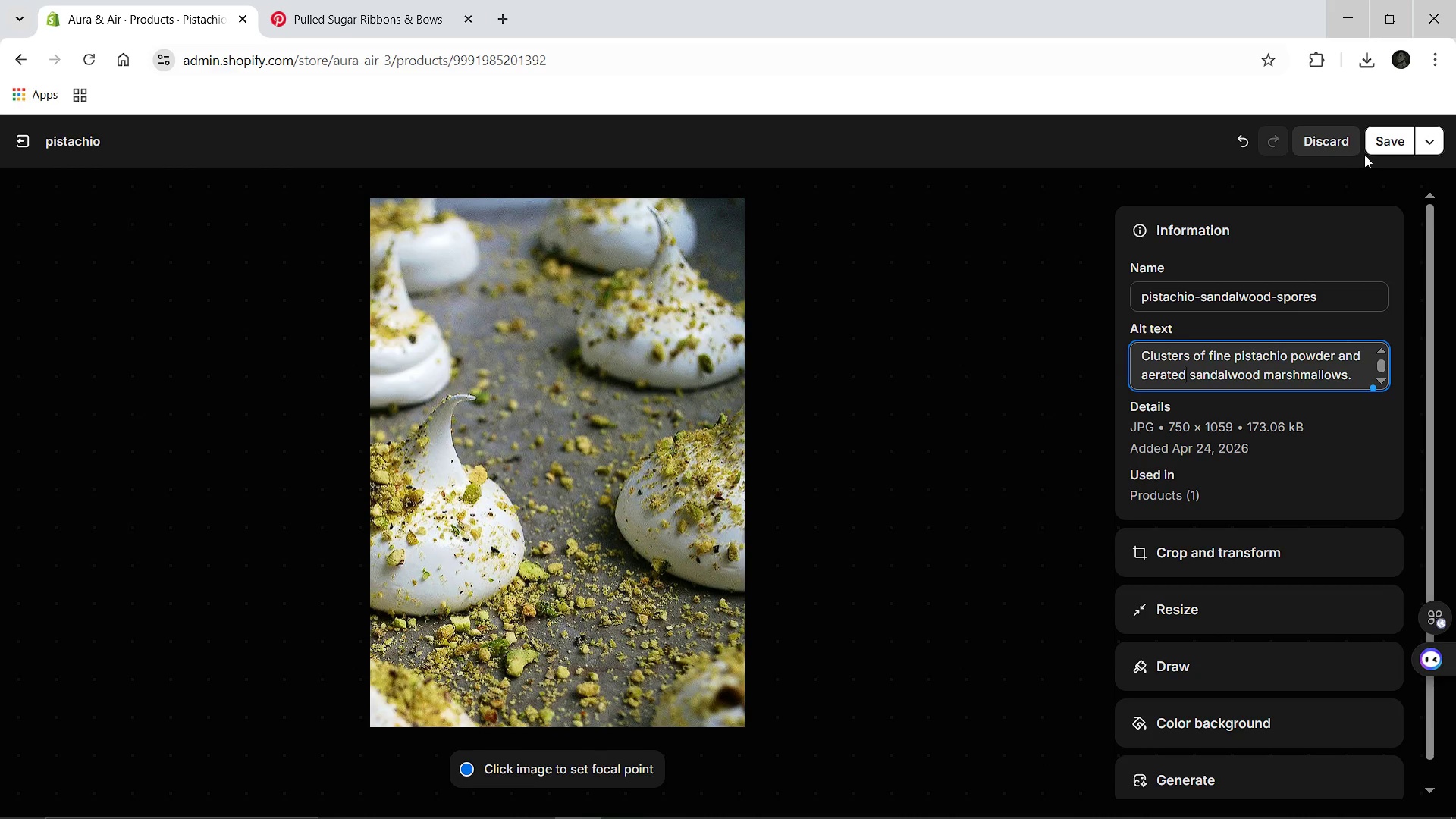 
left_click([1372, 150])
 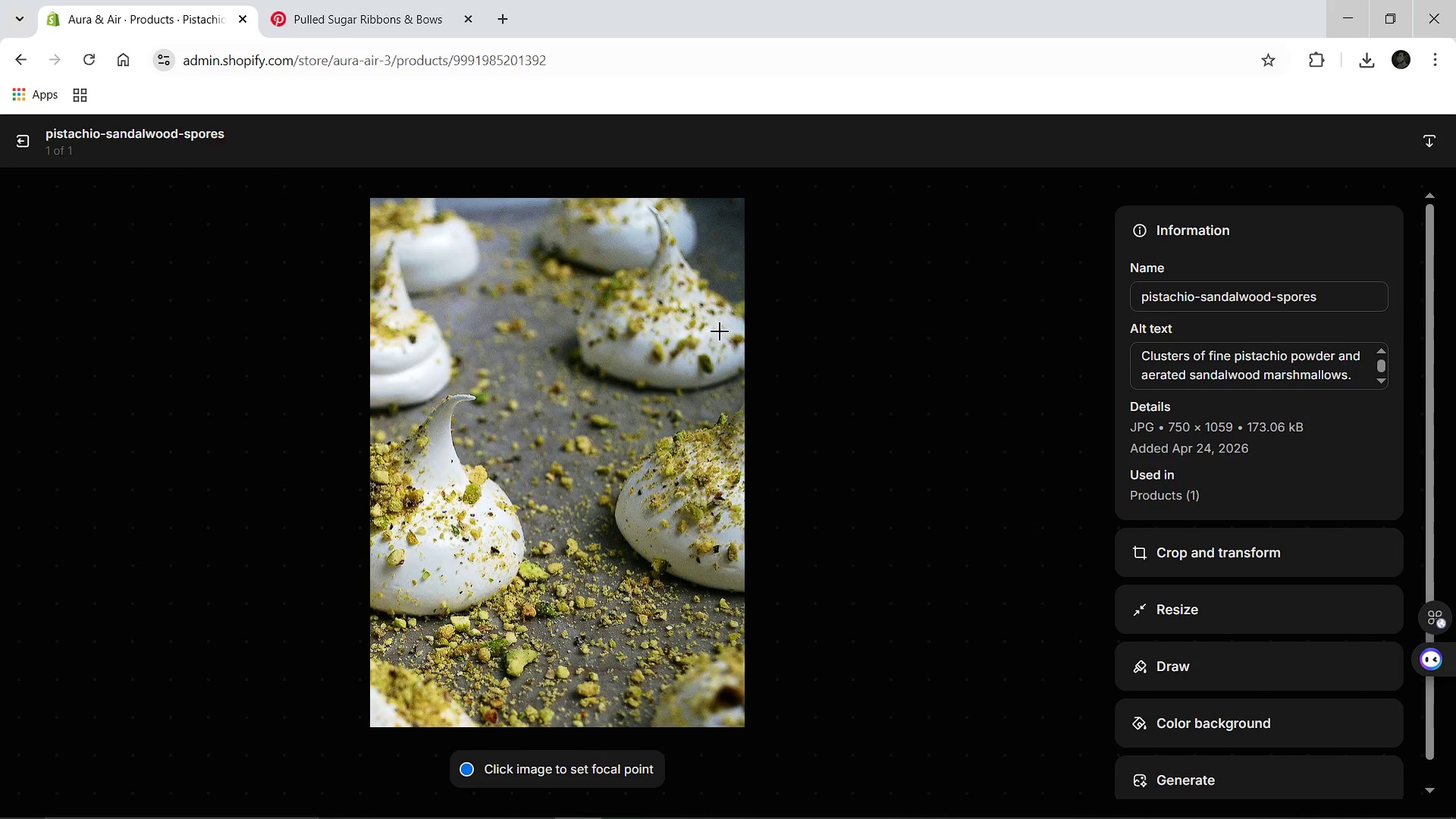 
wait(5.75)
 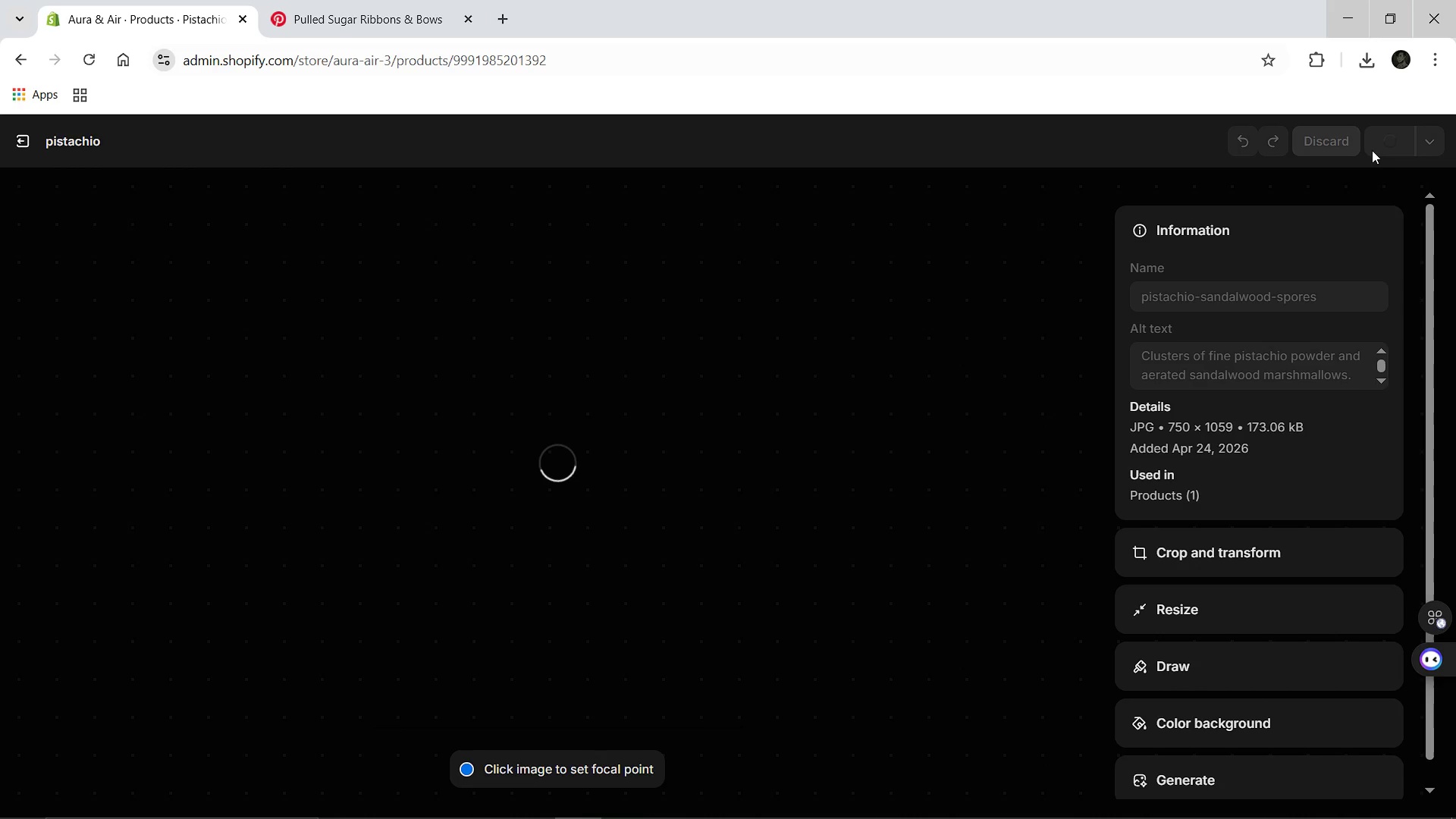 
left_click([30, 137])
 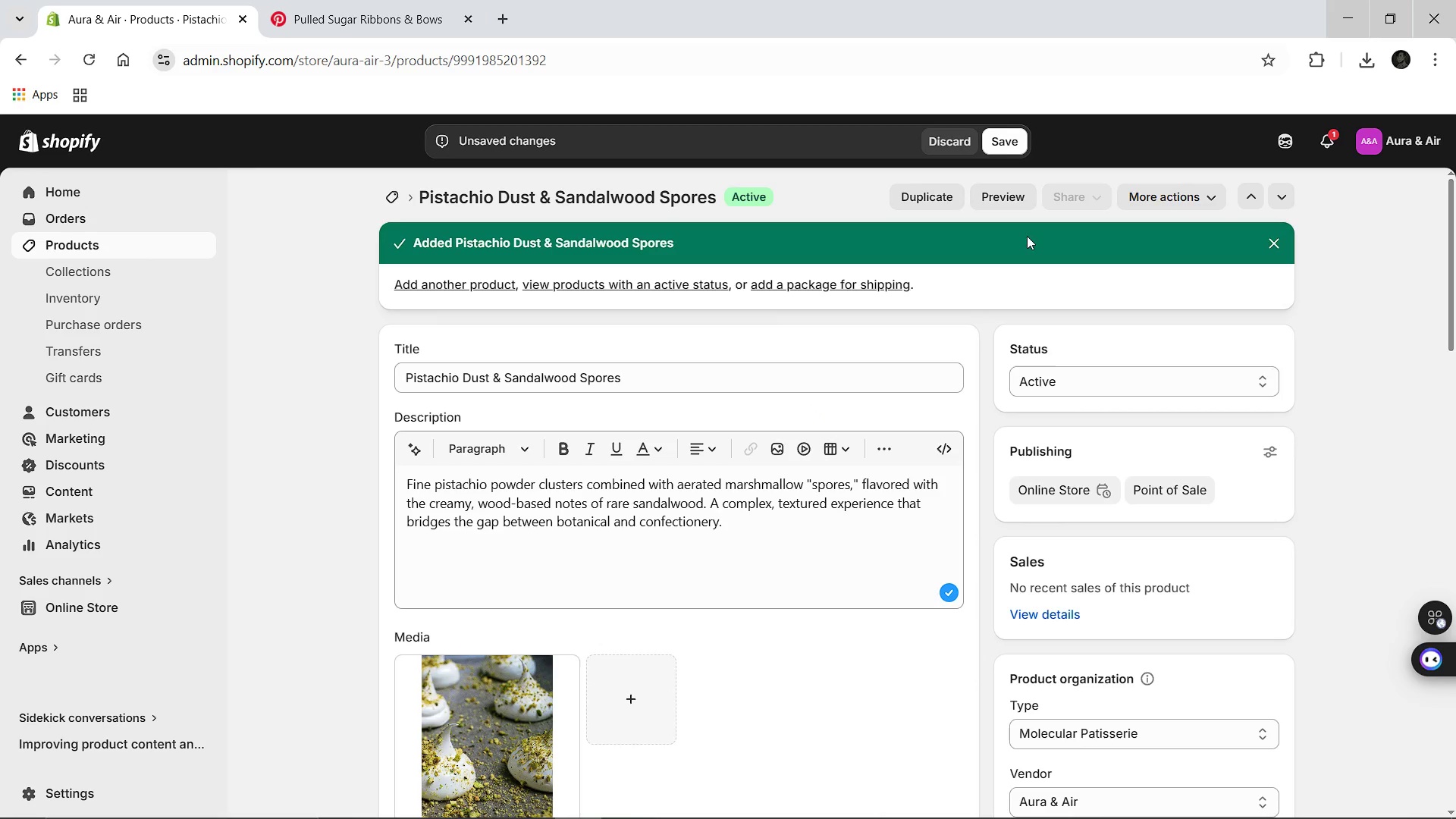 
left_click([1005, 140])
 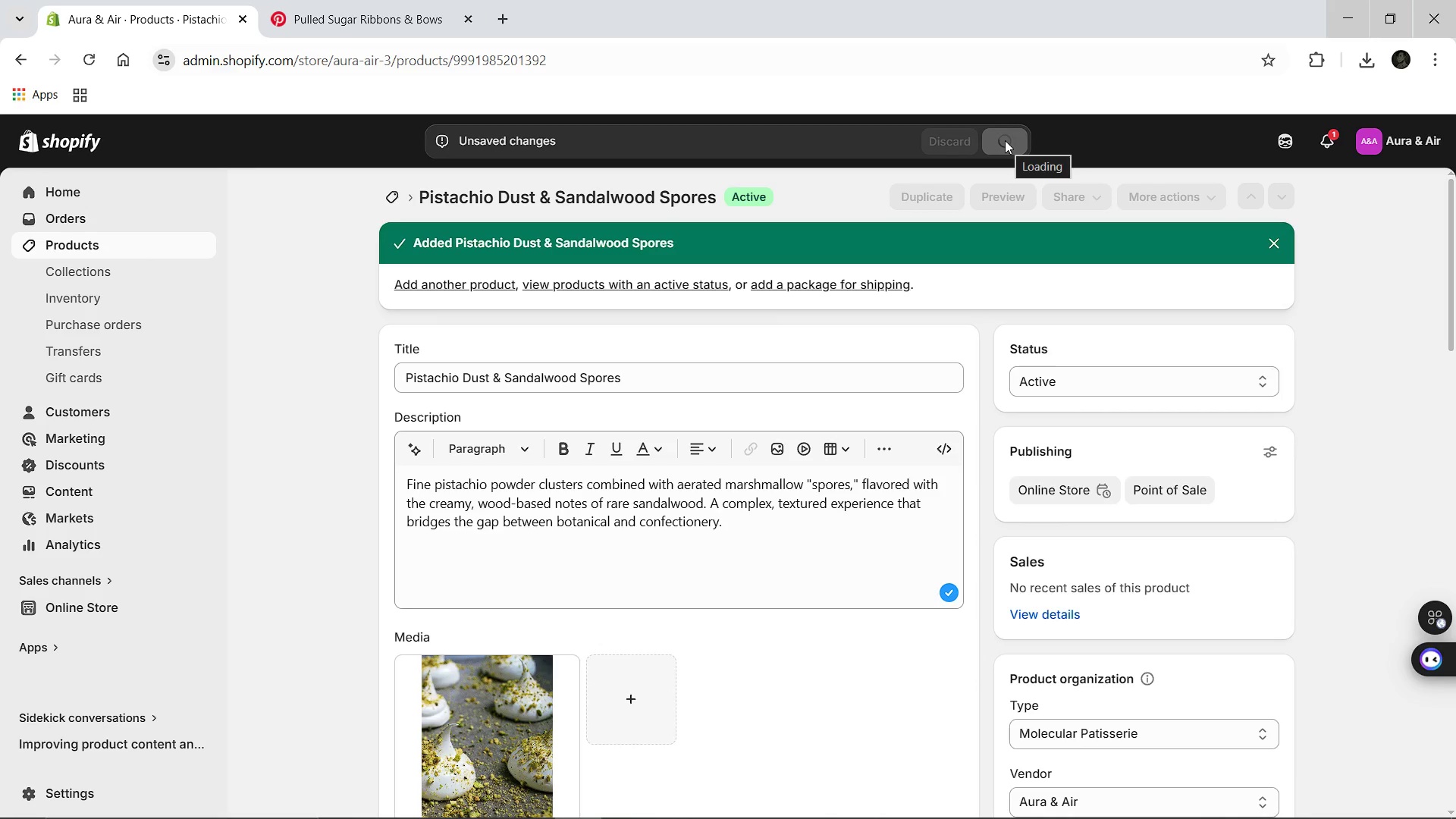 
wait(7.14)
 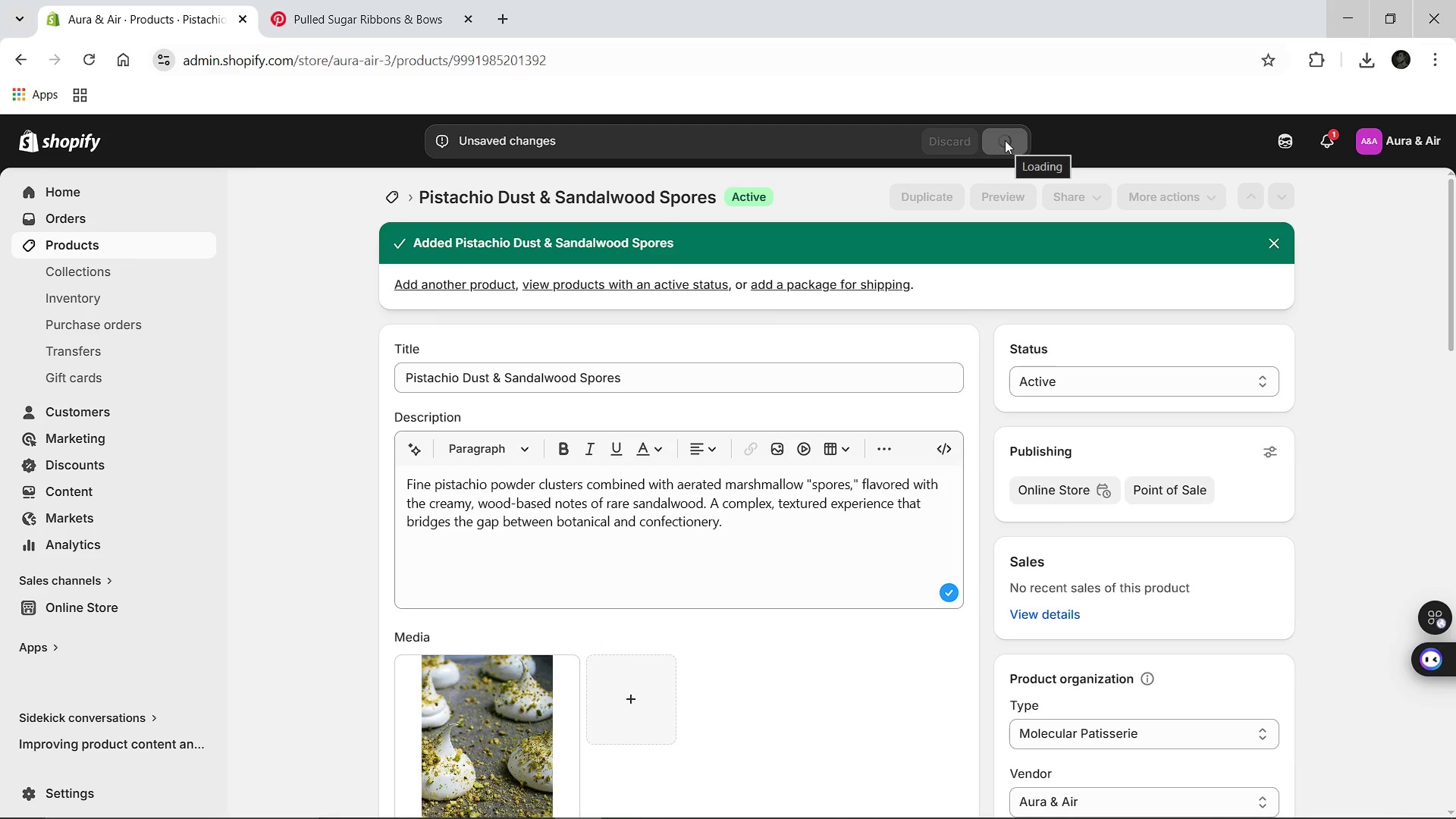 
left_click([396, 199])
 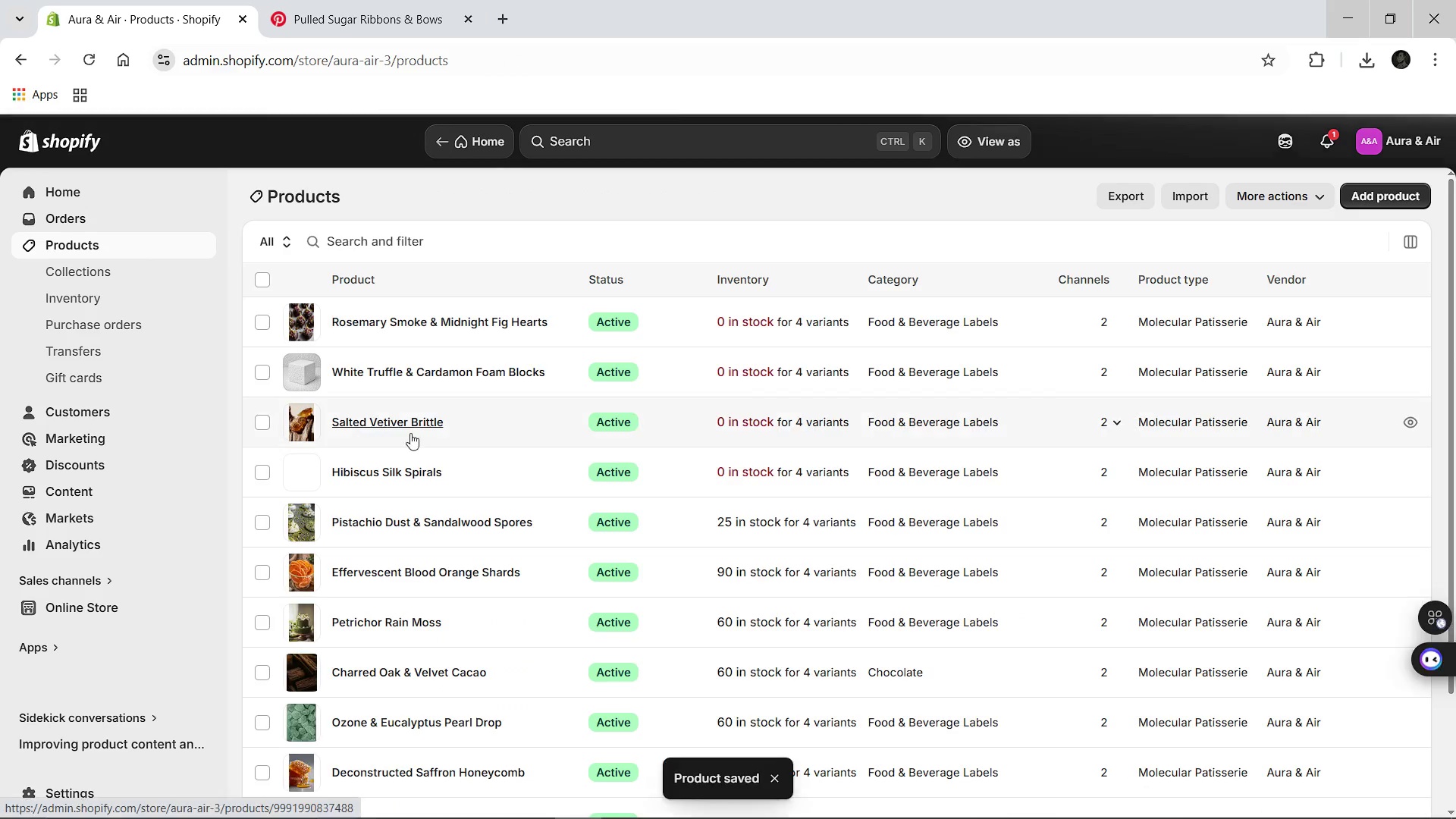 
left_click([386, 469])
 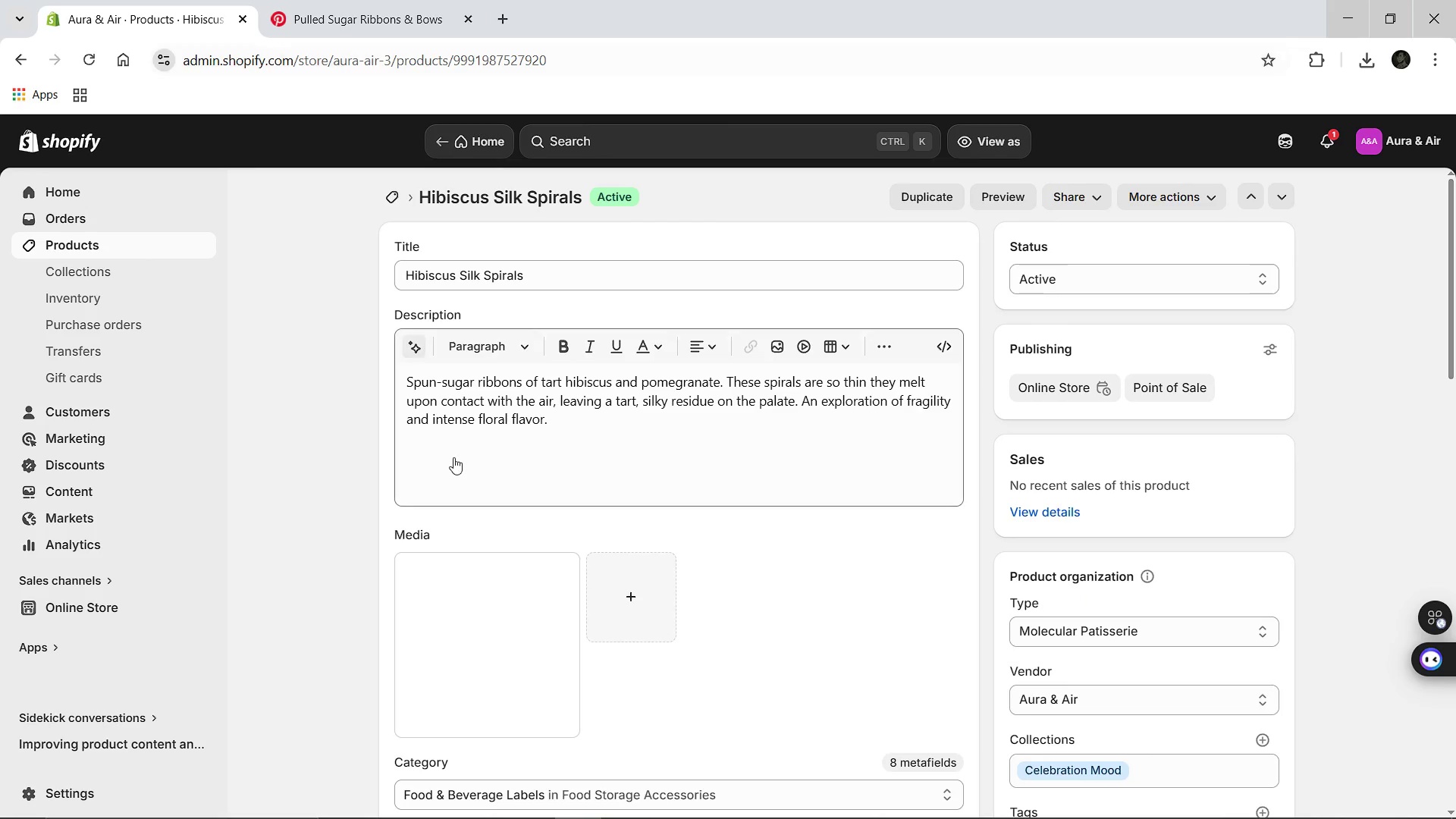 
wait(6.95)
 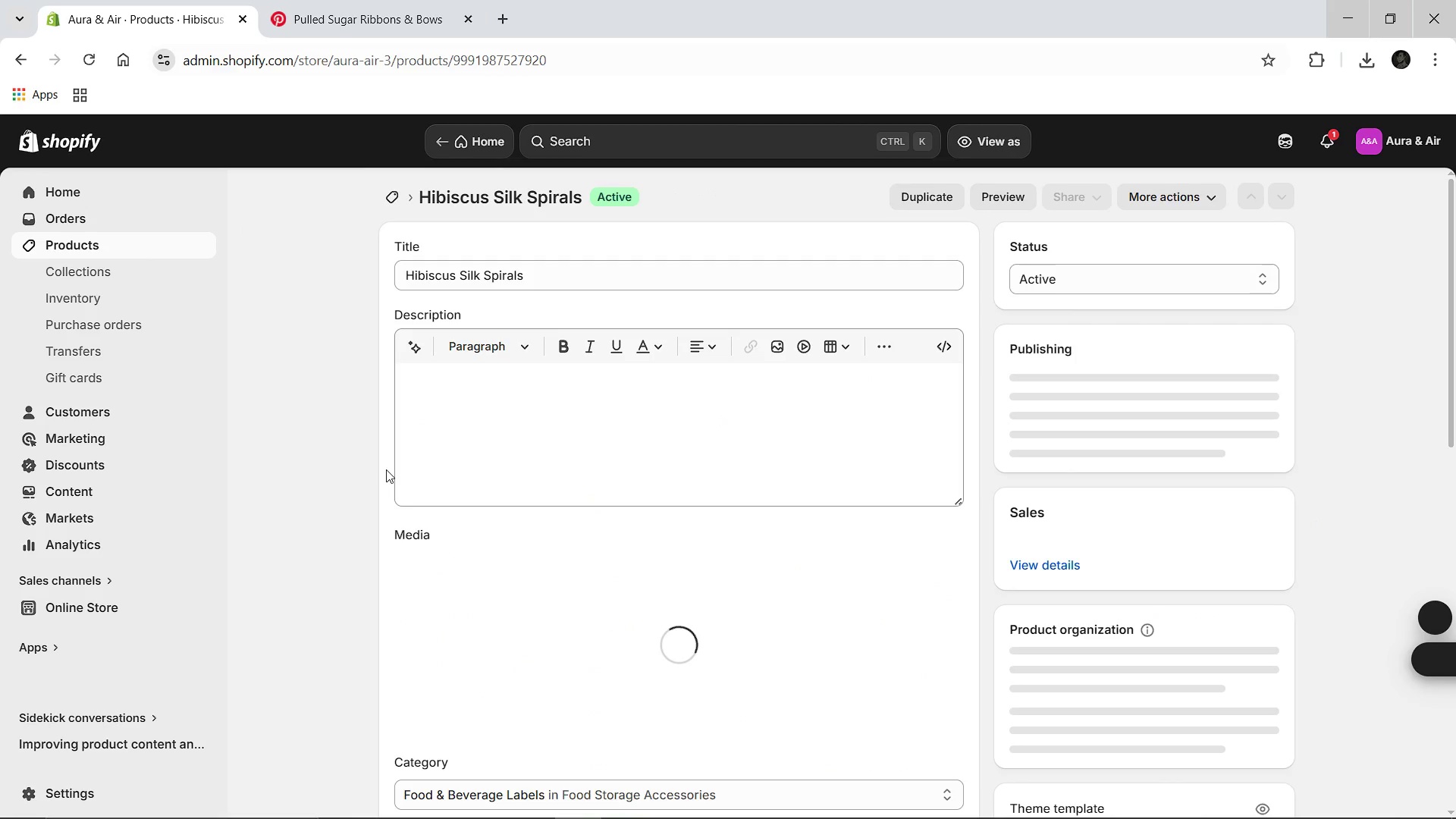 
left_click([403, 566])
 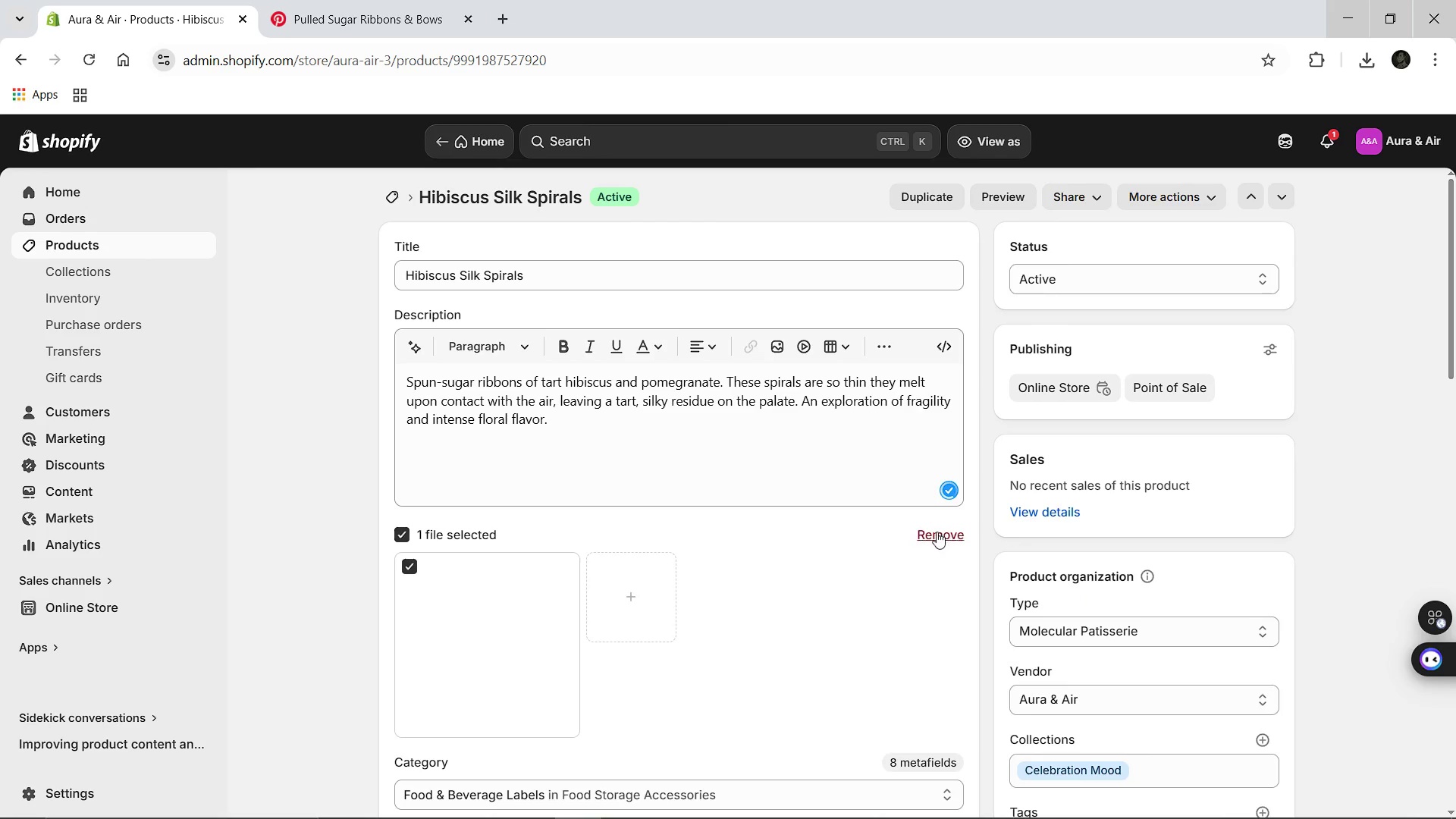 
left_click([935, 532])
 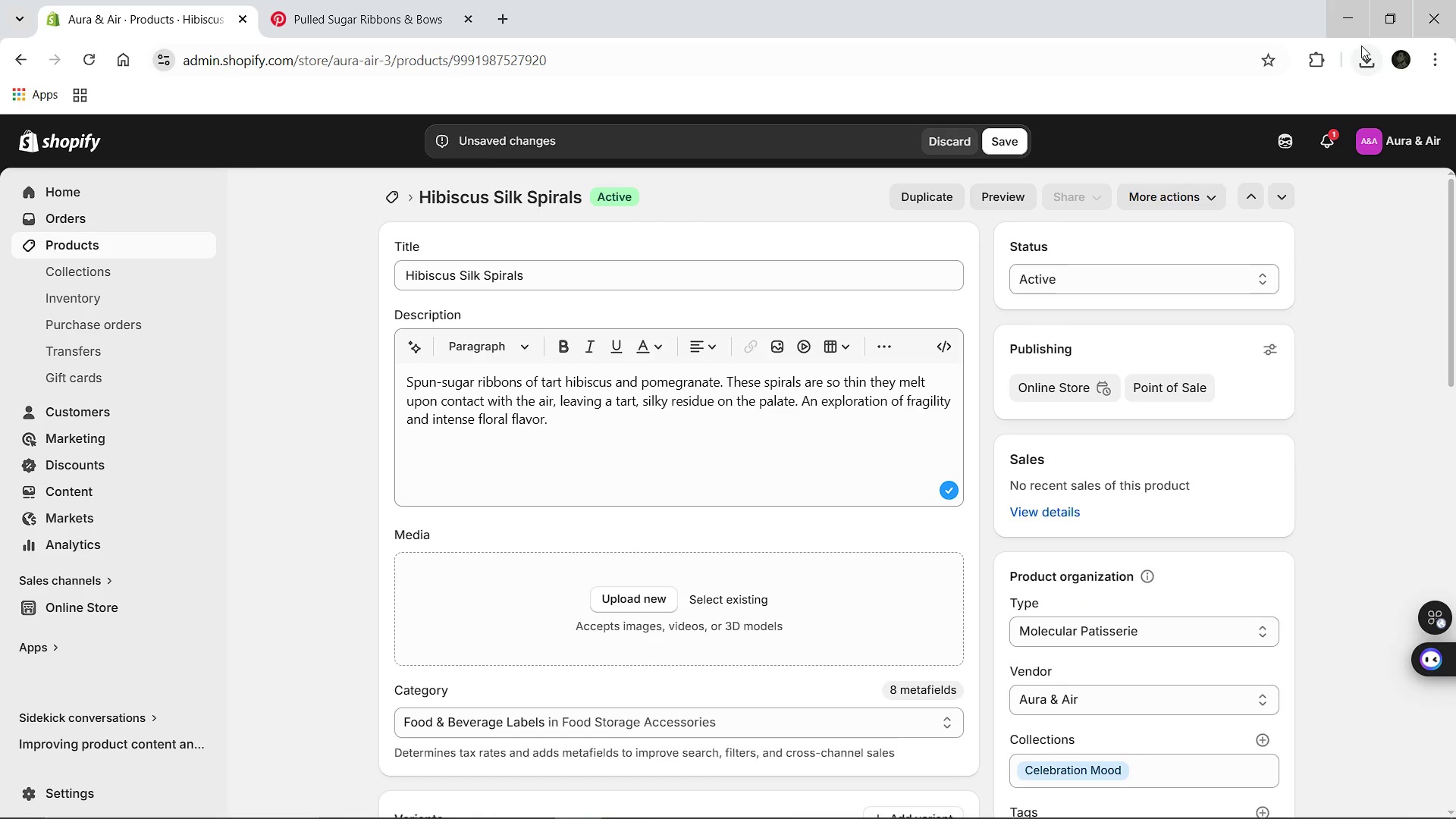 
left_click([1376, 72])
 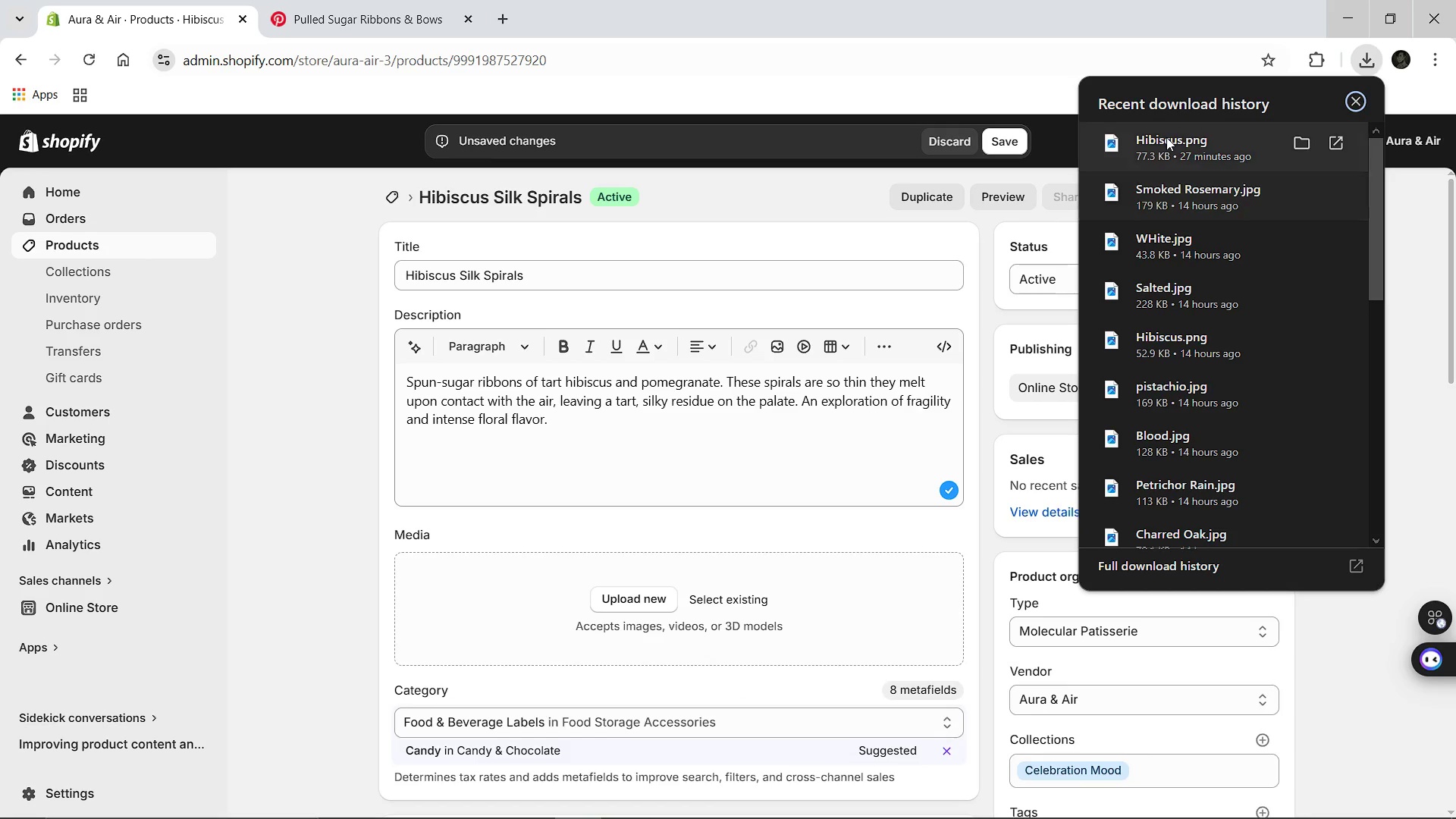 
left_click_drag(start_coordinate=[1166, 137], to_coordinate=[535, 618])
 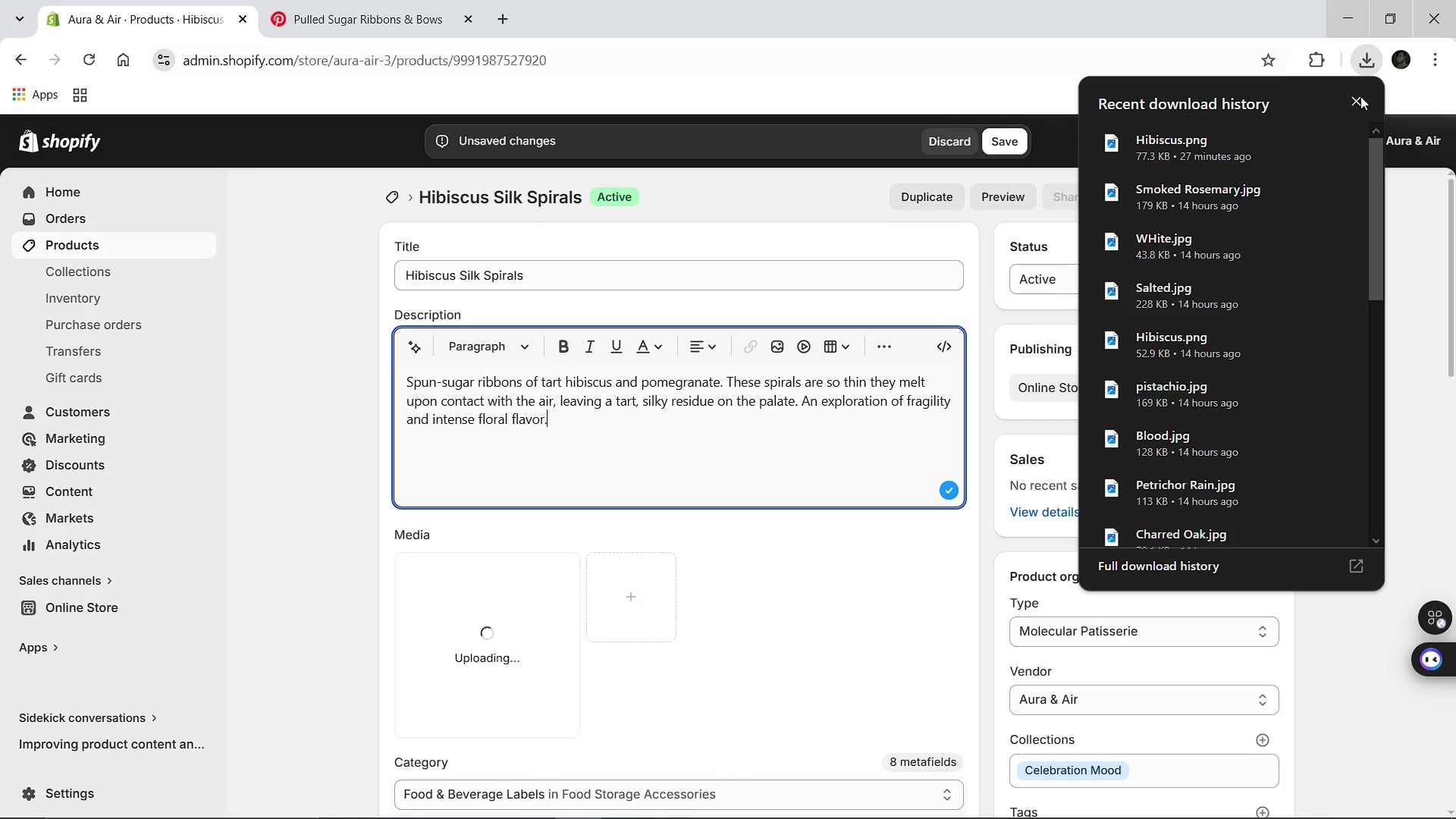 
left_click([1357, 99])
 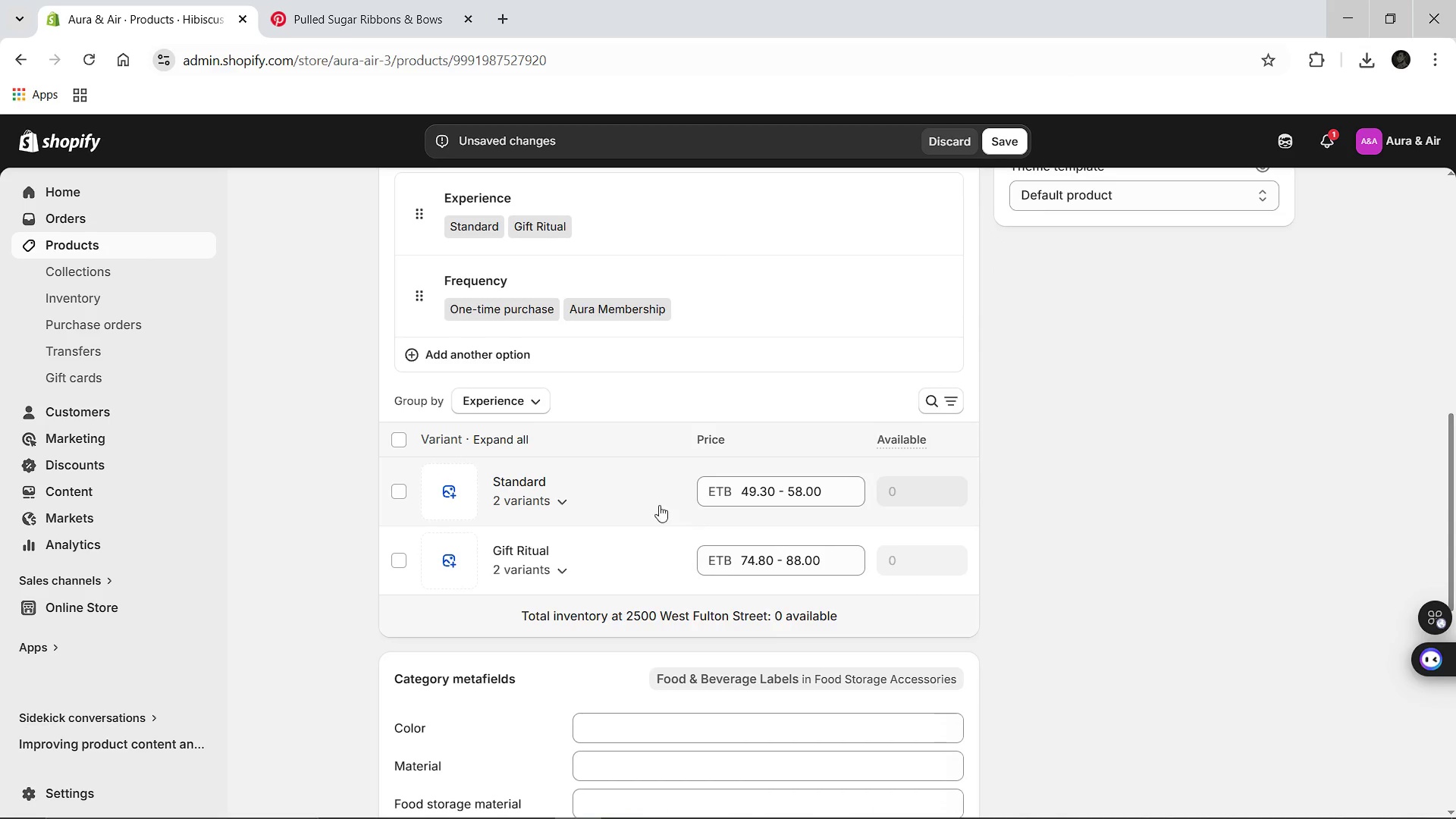 
left_click([573, 507])
 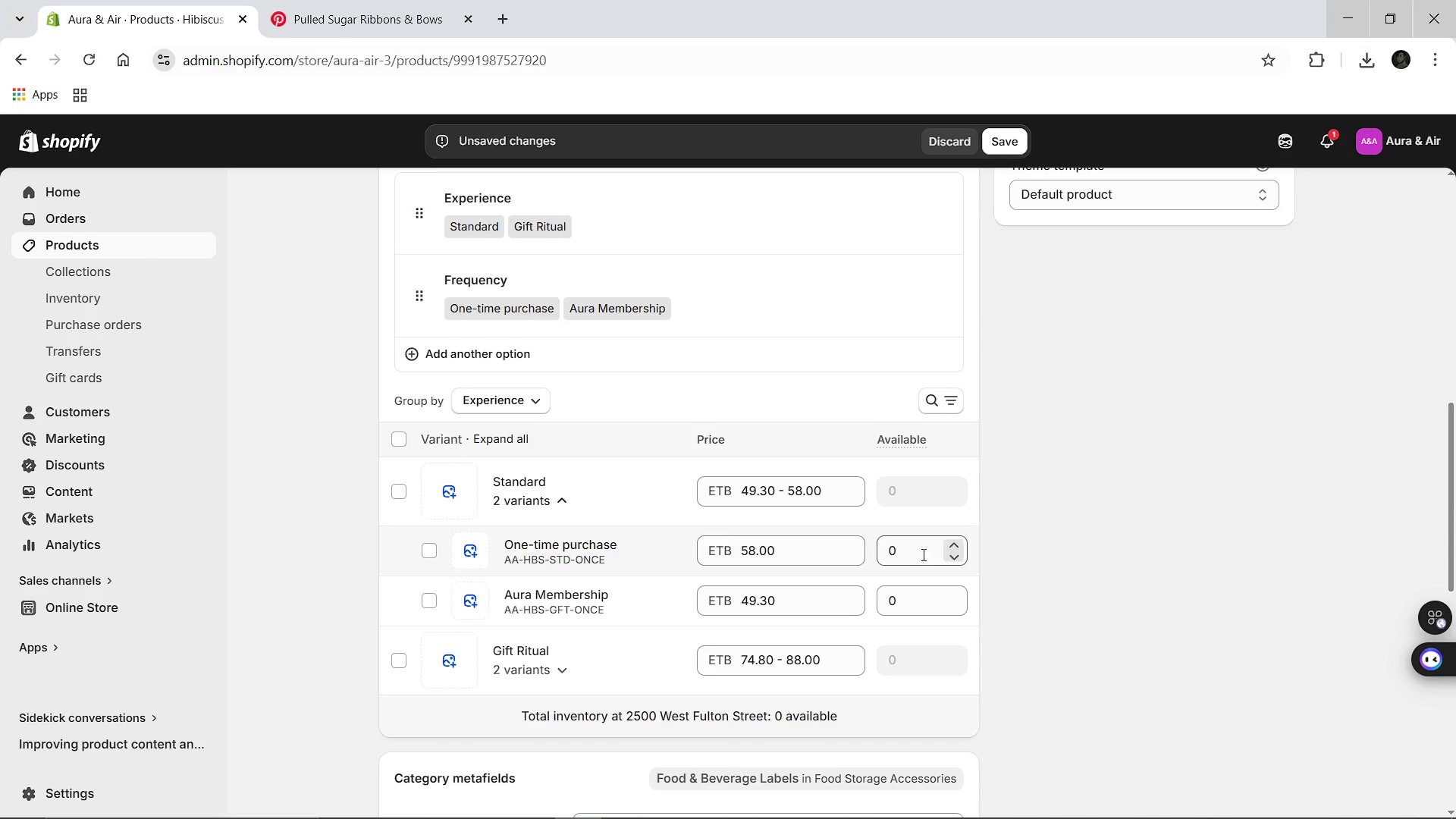 
left_click([934, 557])
 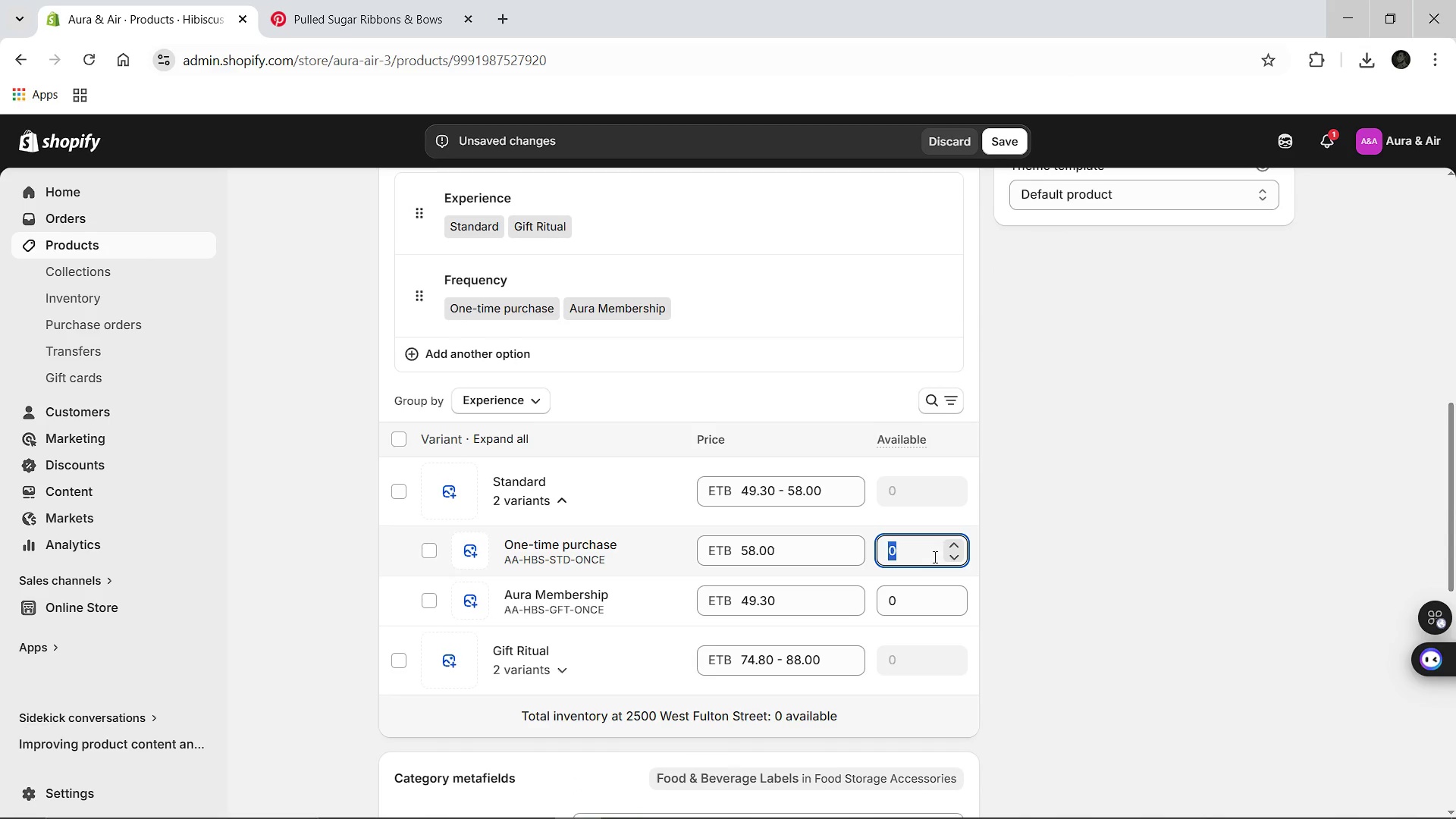 
key(Backspace)
type(15)
 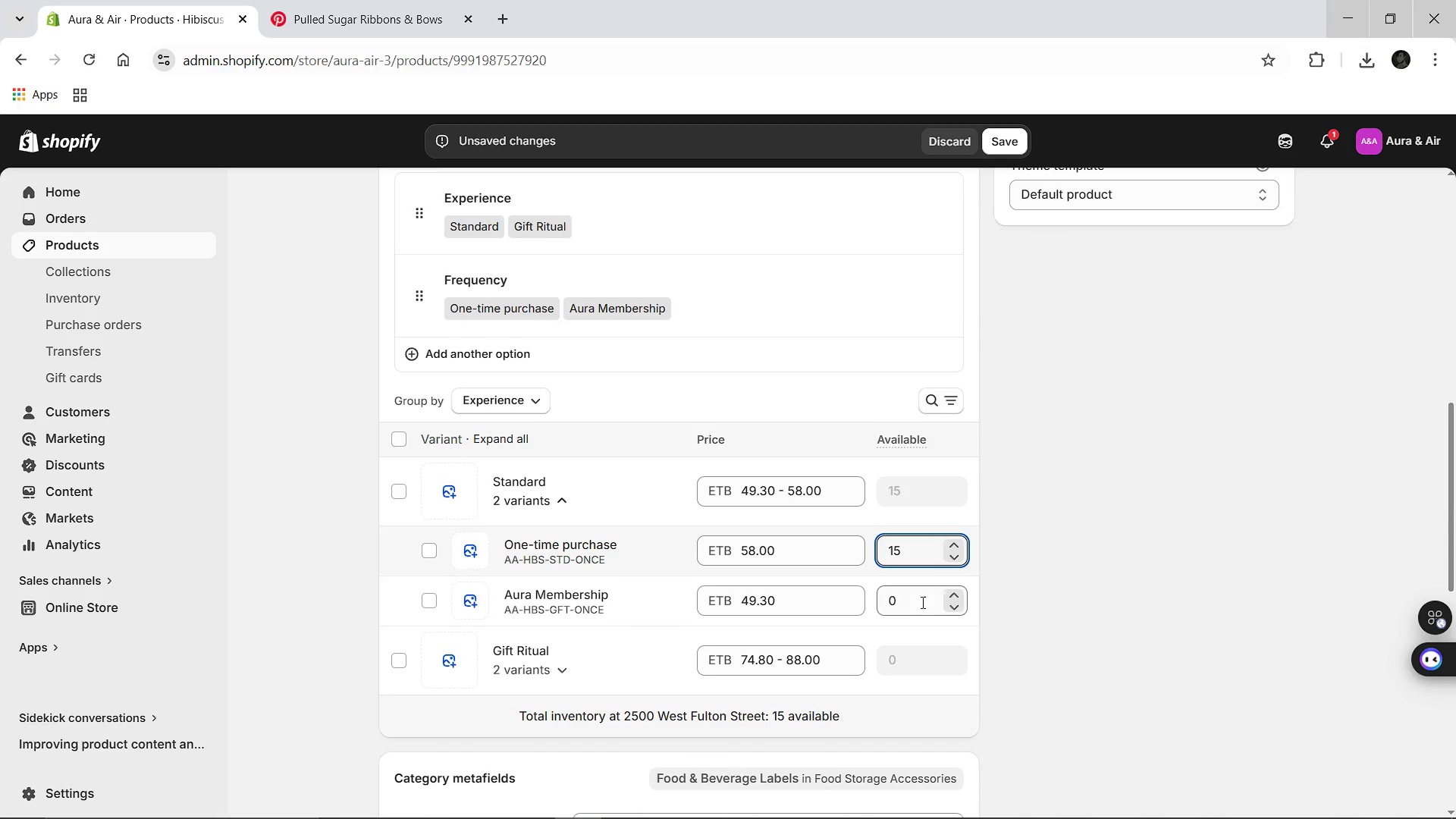 
left_click([921, 602])
 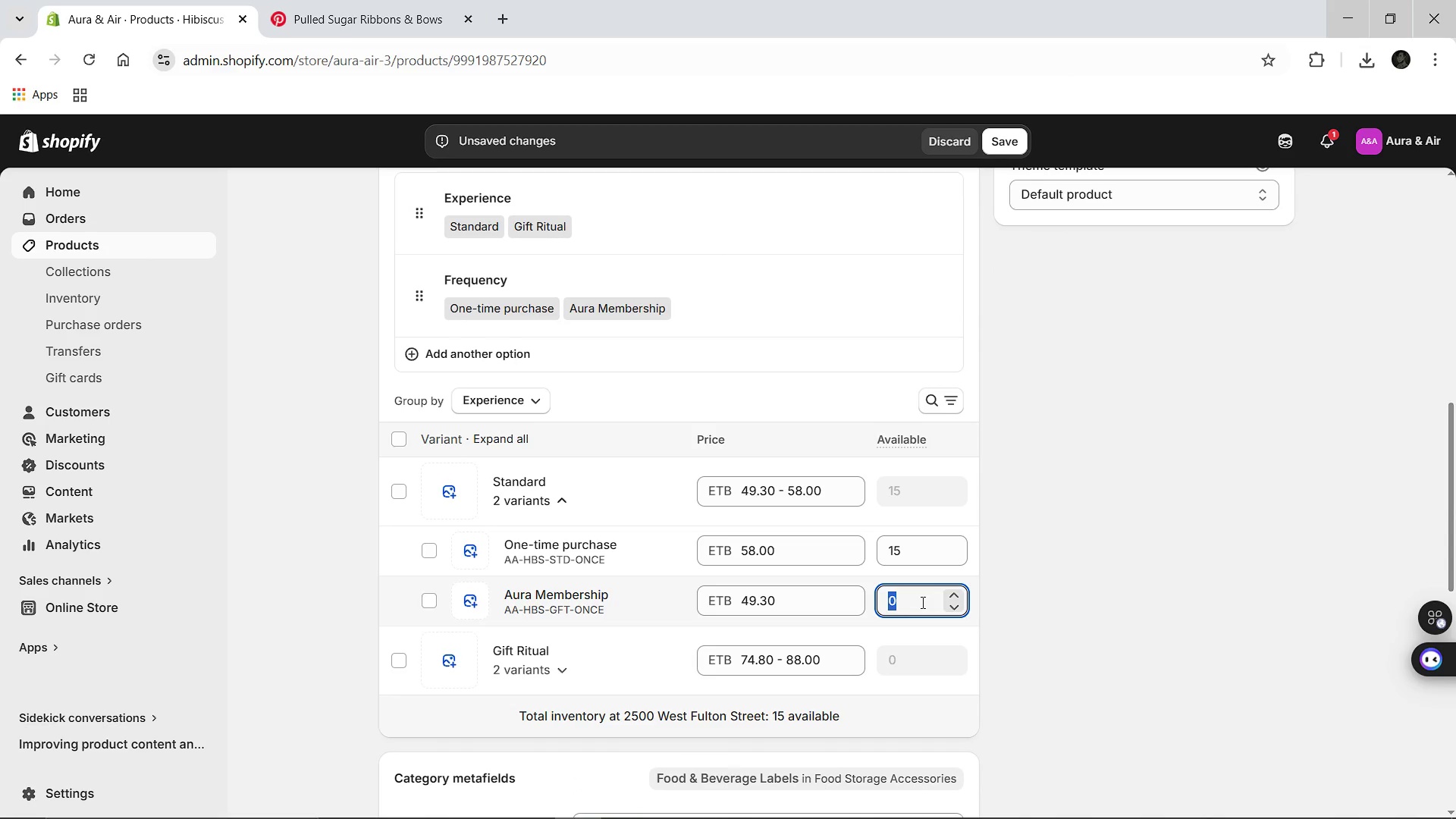 
key(Backspace)
type(15)
 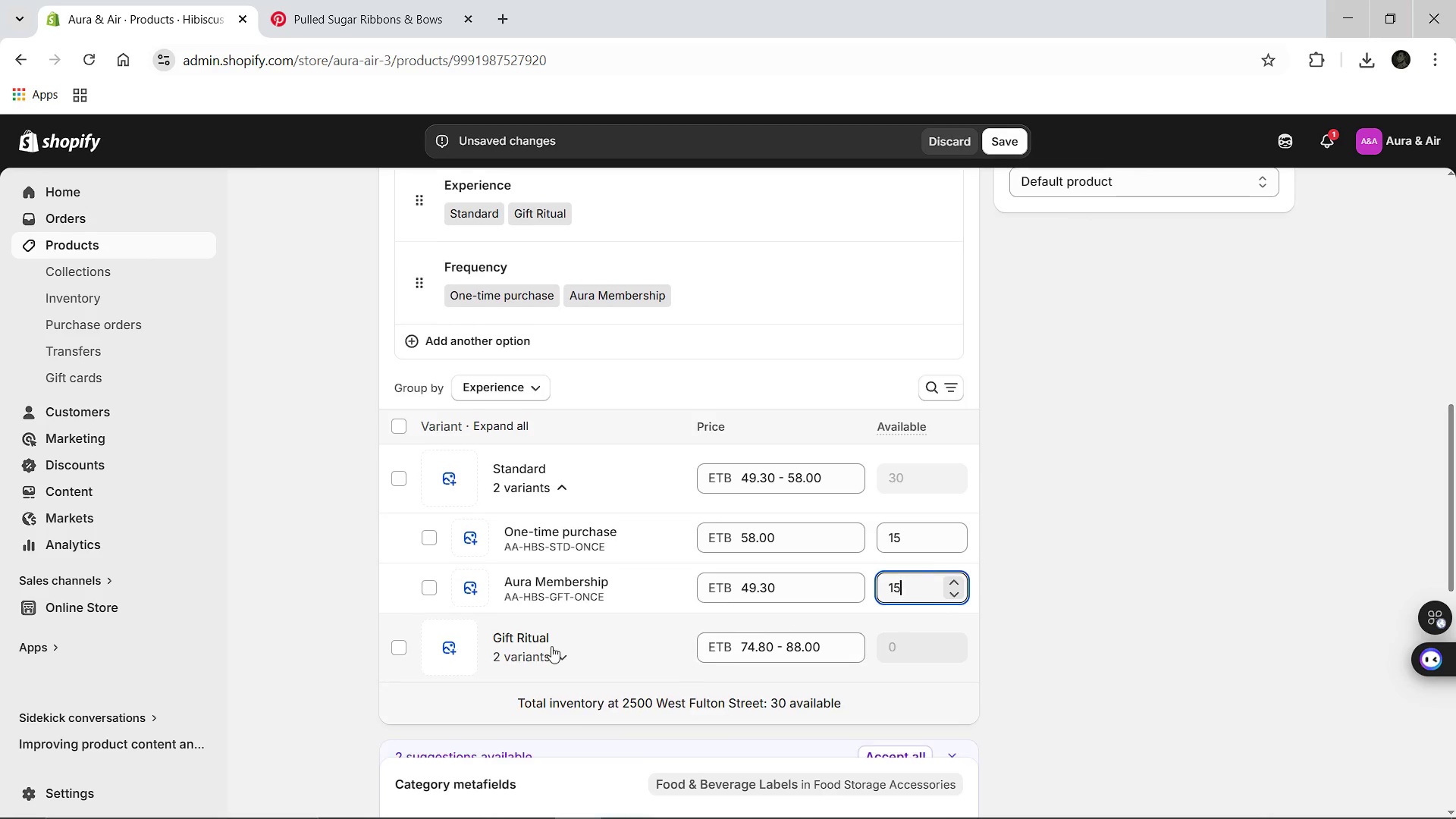 
left_click([541, 646])
 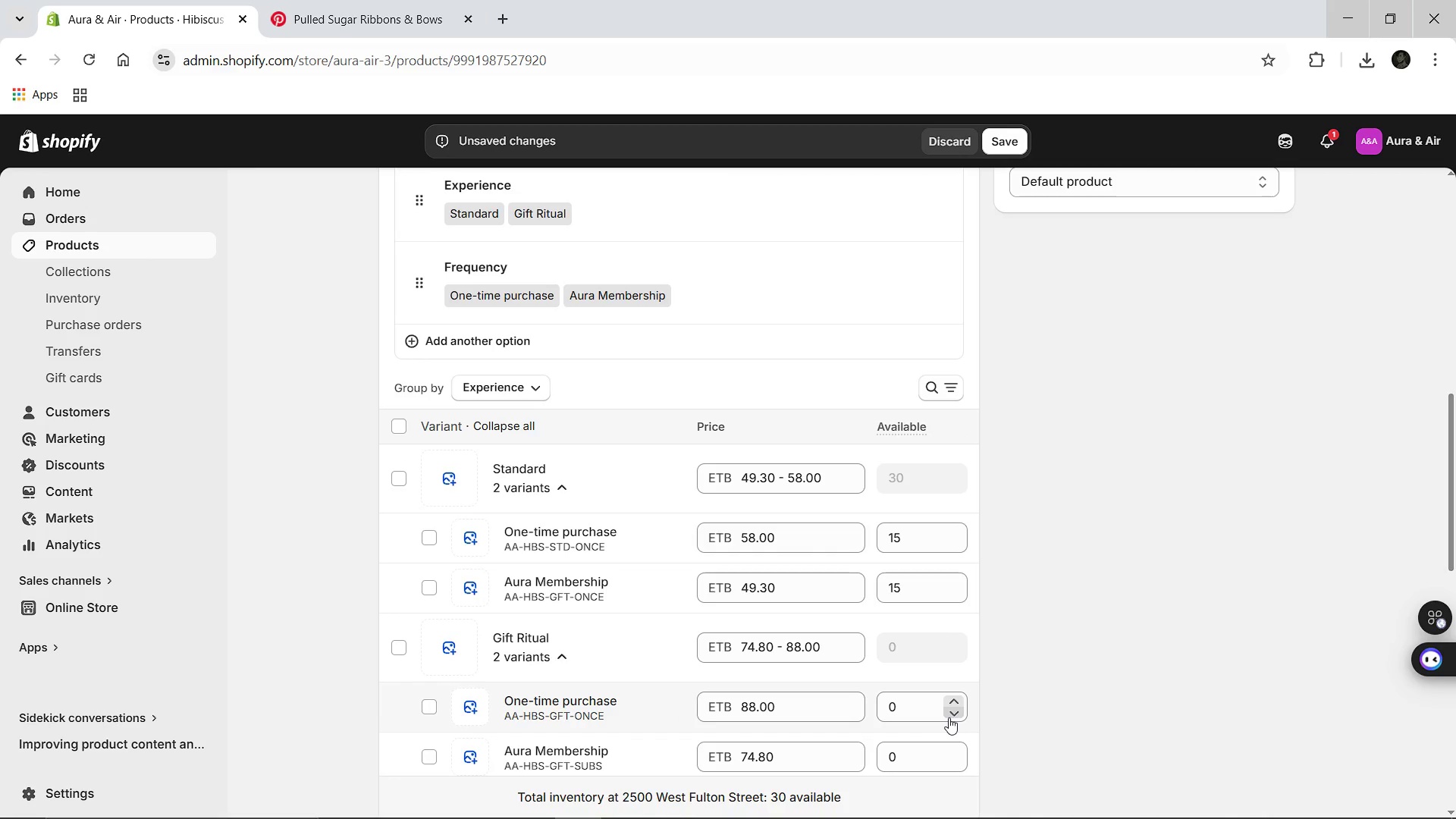 
left_click([949, 717])
 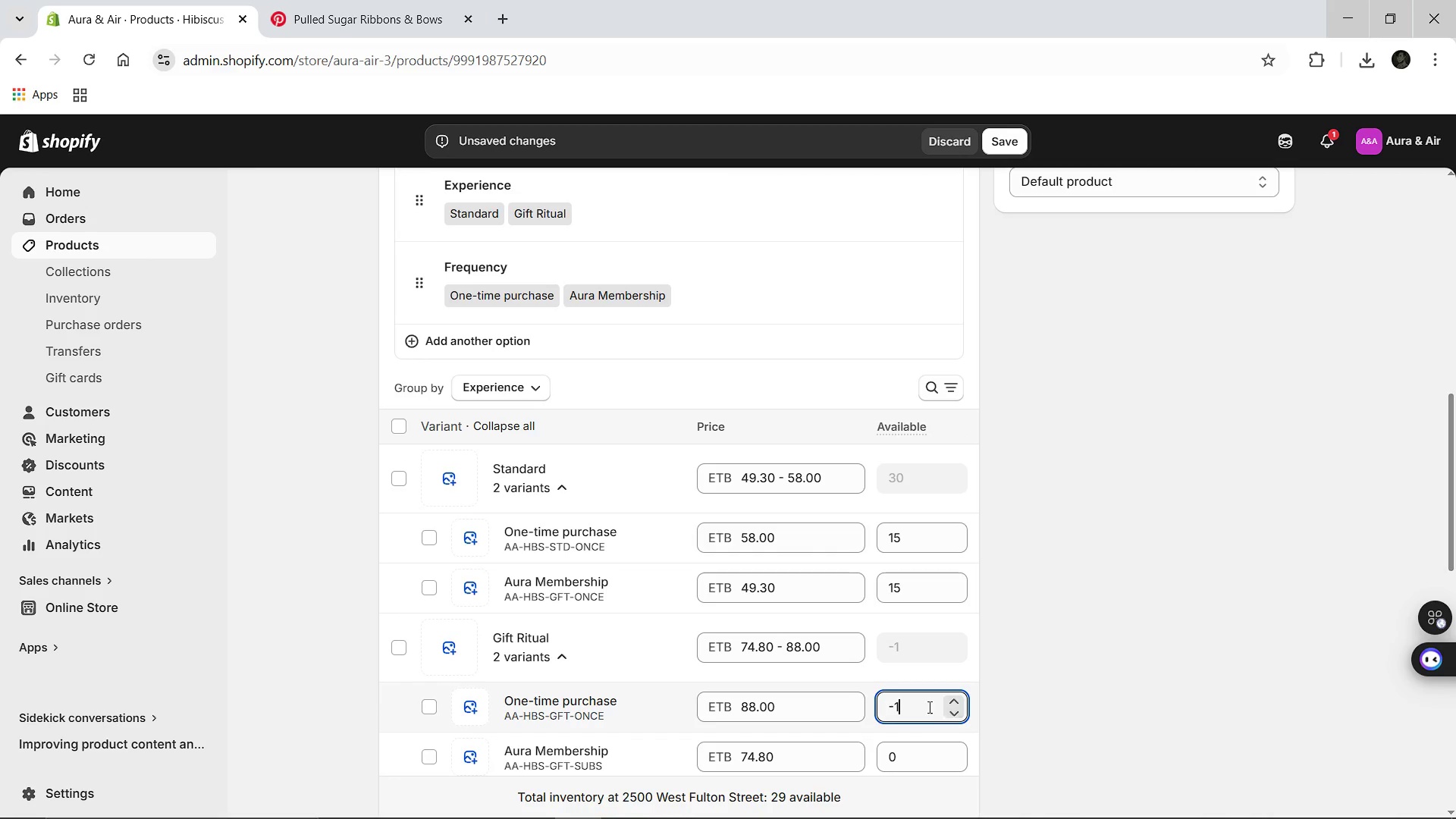 
left_click([928, 707])
 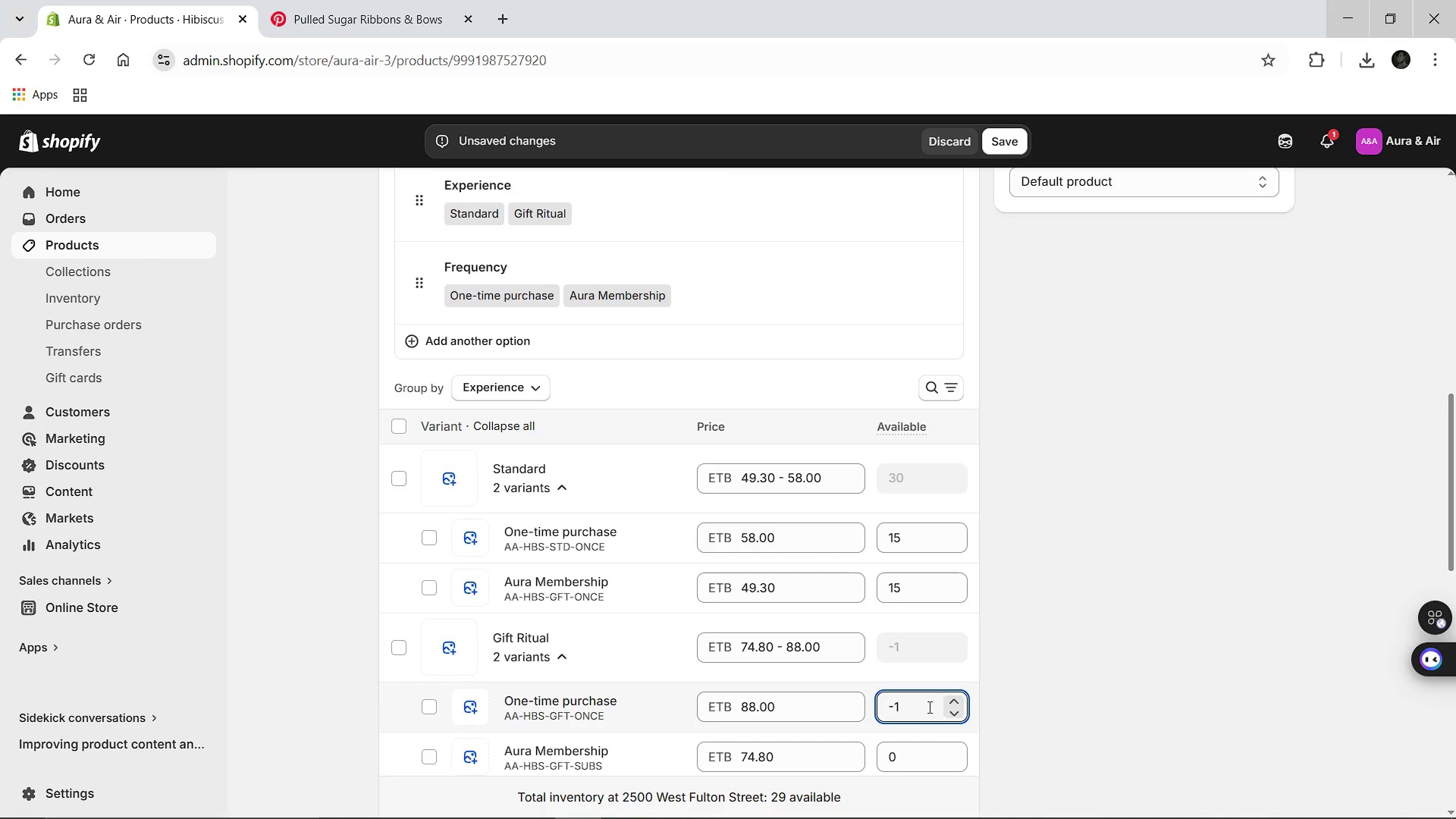 
key(Backspace)
type(15)
key(Backspace)
key(Backspace)
key(Backspace)
key(Backspace)
type(15)
 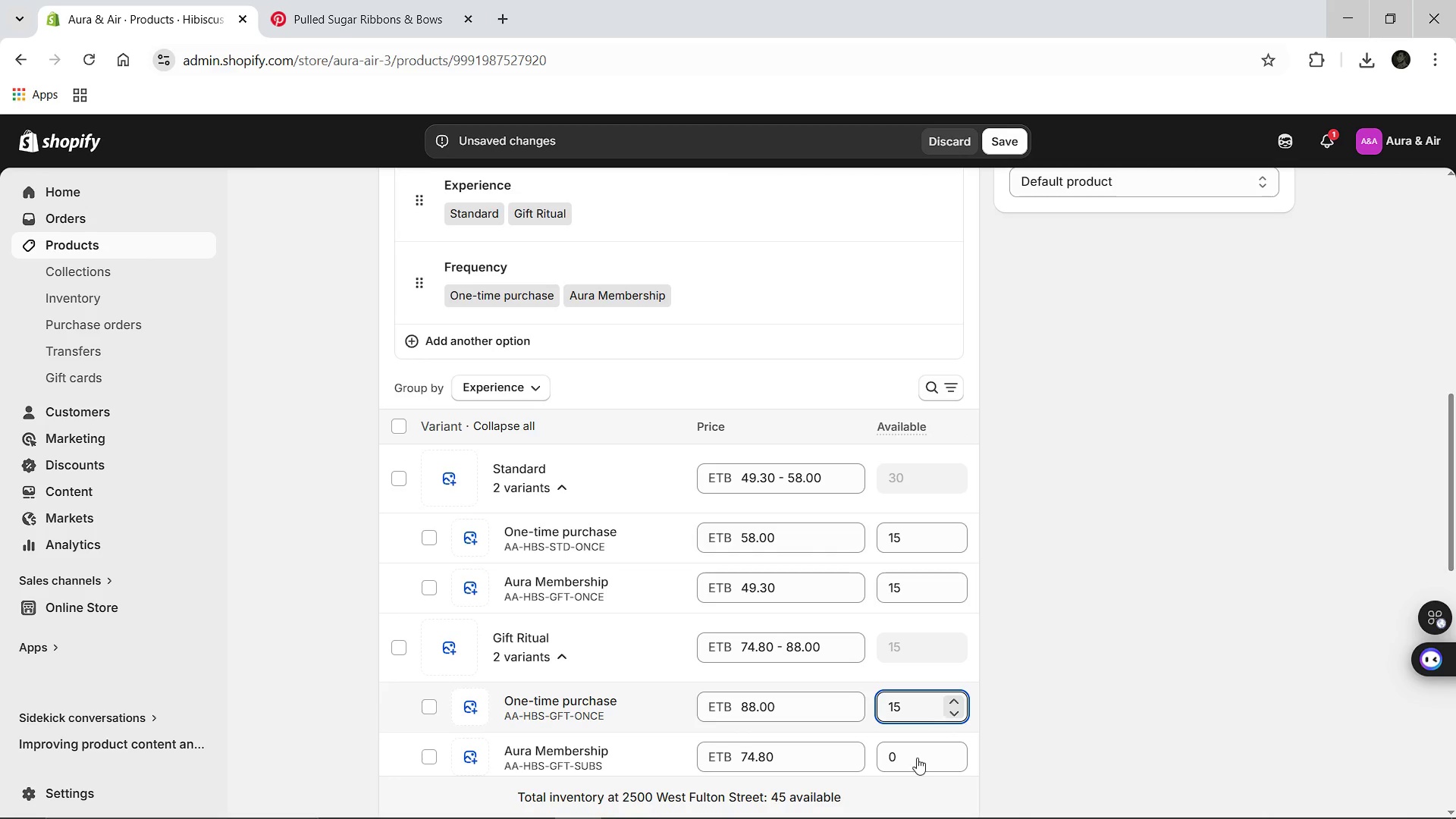 
left_click([917, 760])
 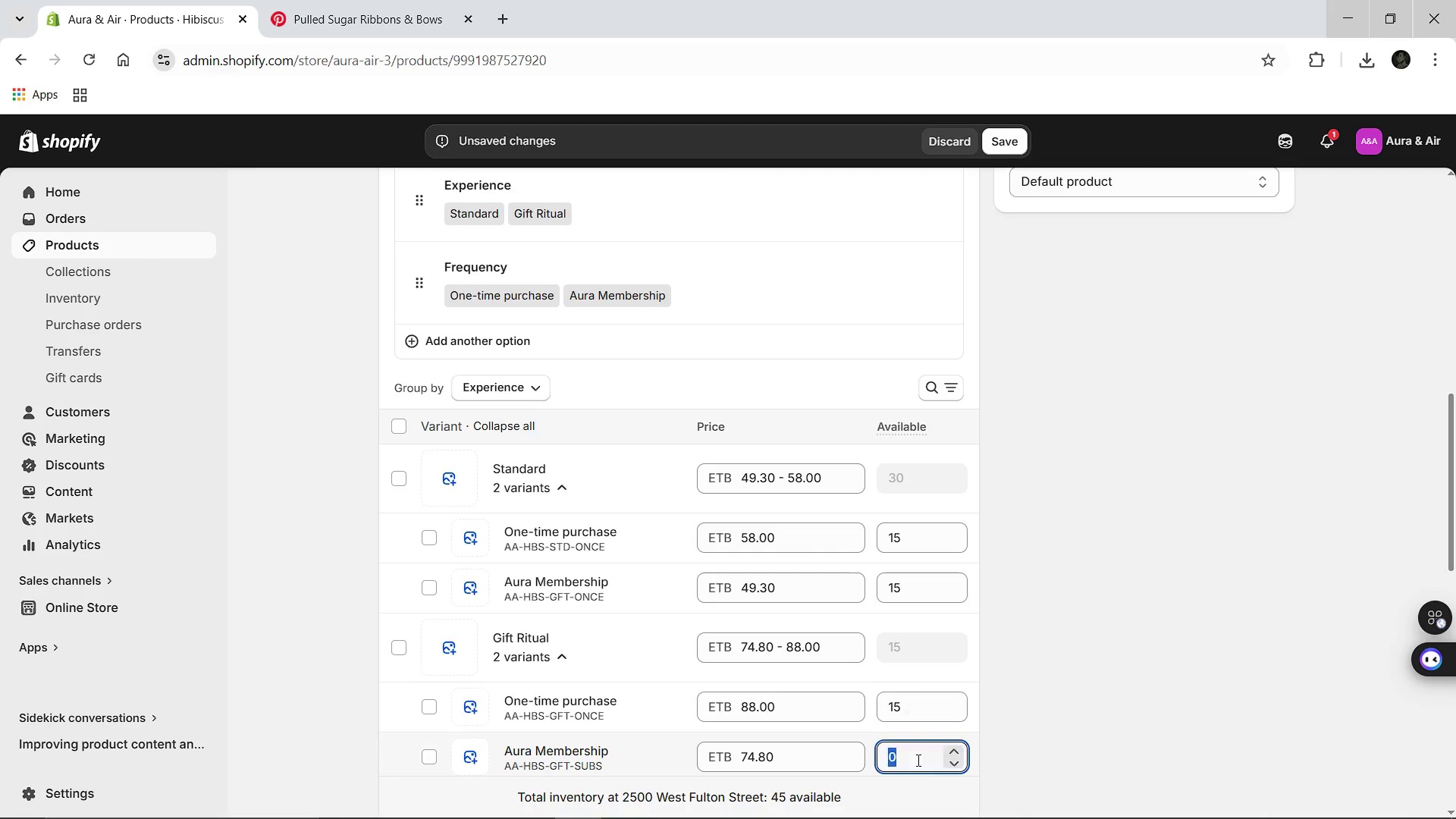 
type(1)
key(Backspace)
key(Backspace)
type(15)
 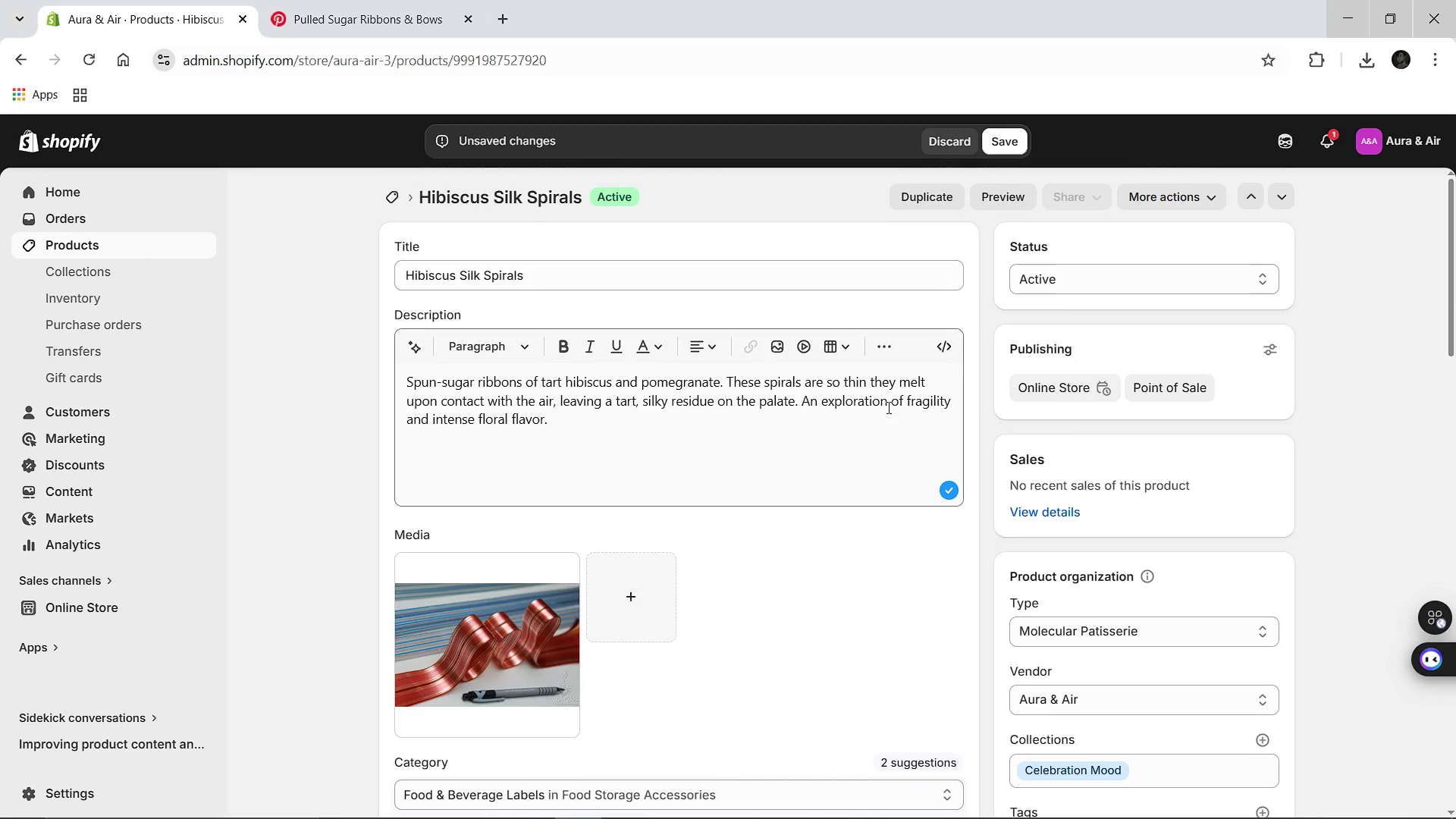 
wait(5.02)
 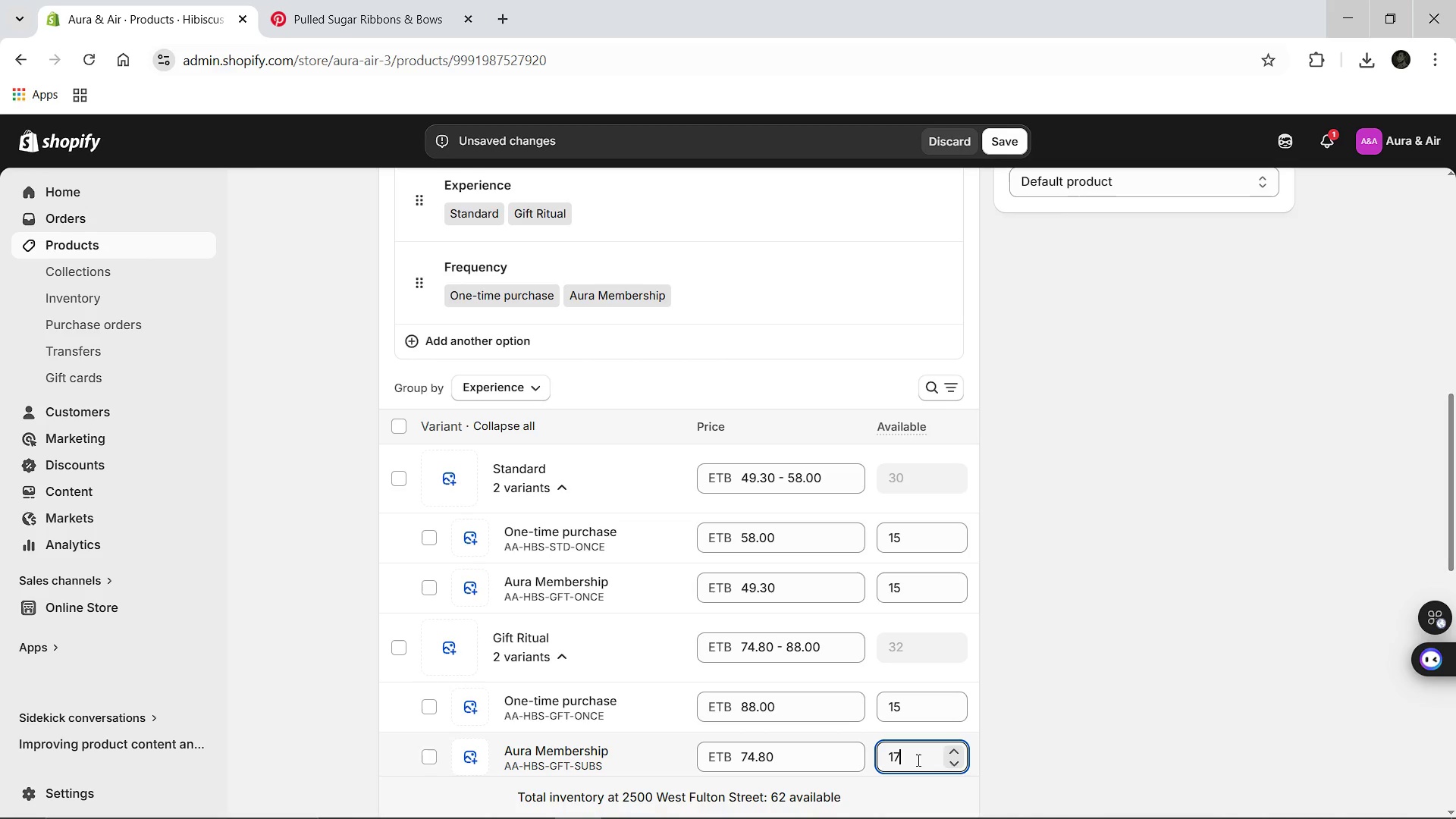 
left_click([1000, 144])
 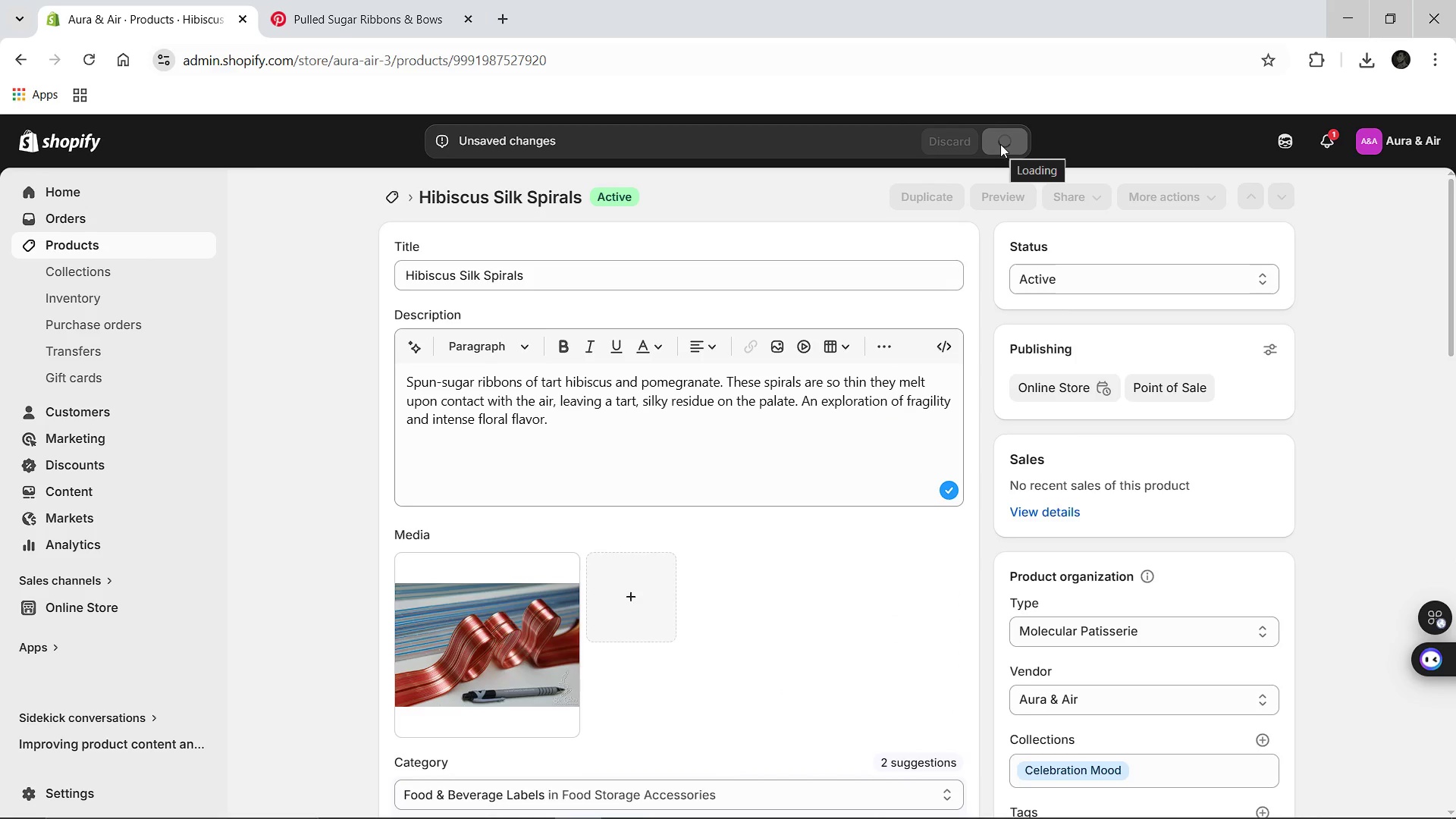 
wait(8.83)
 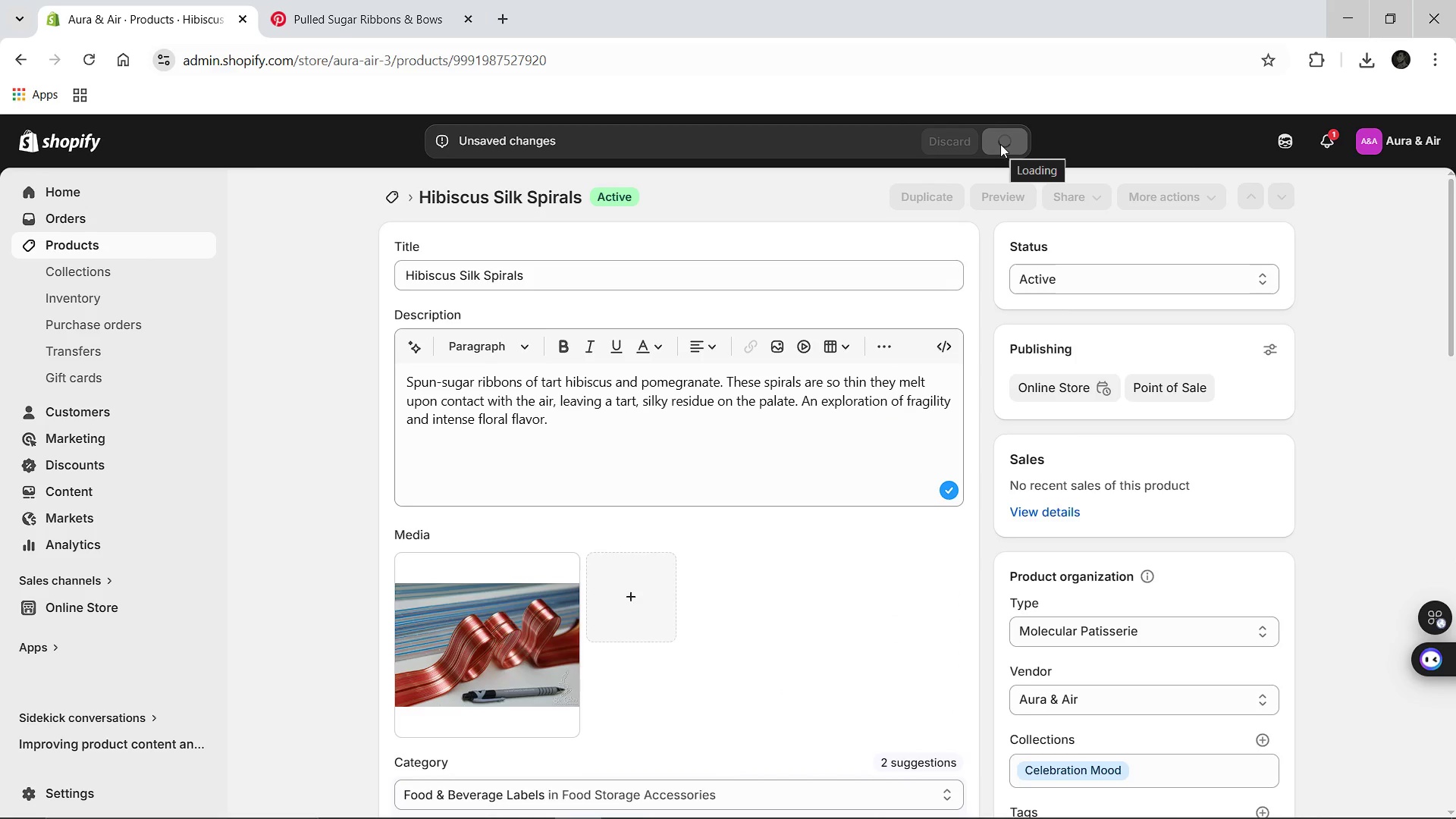 
left_click([393, 207])
 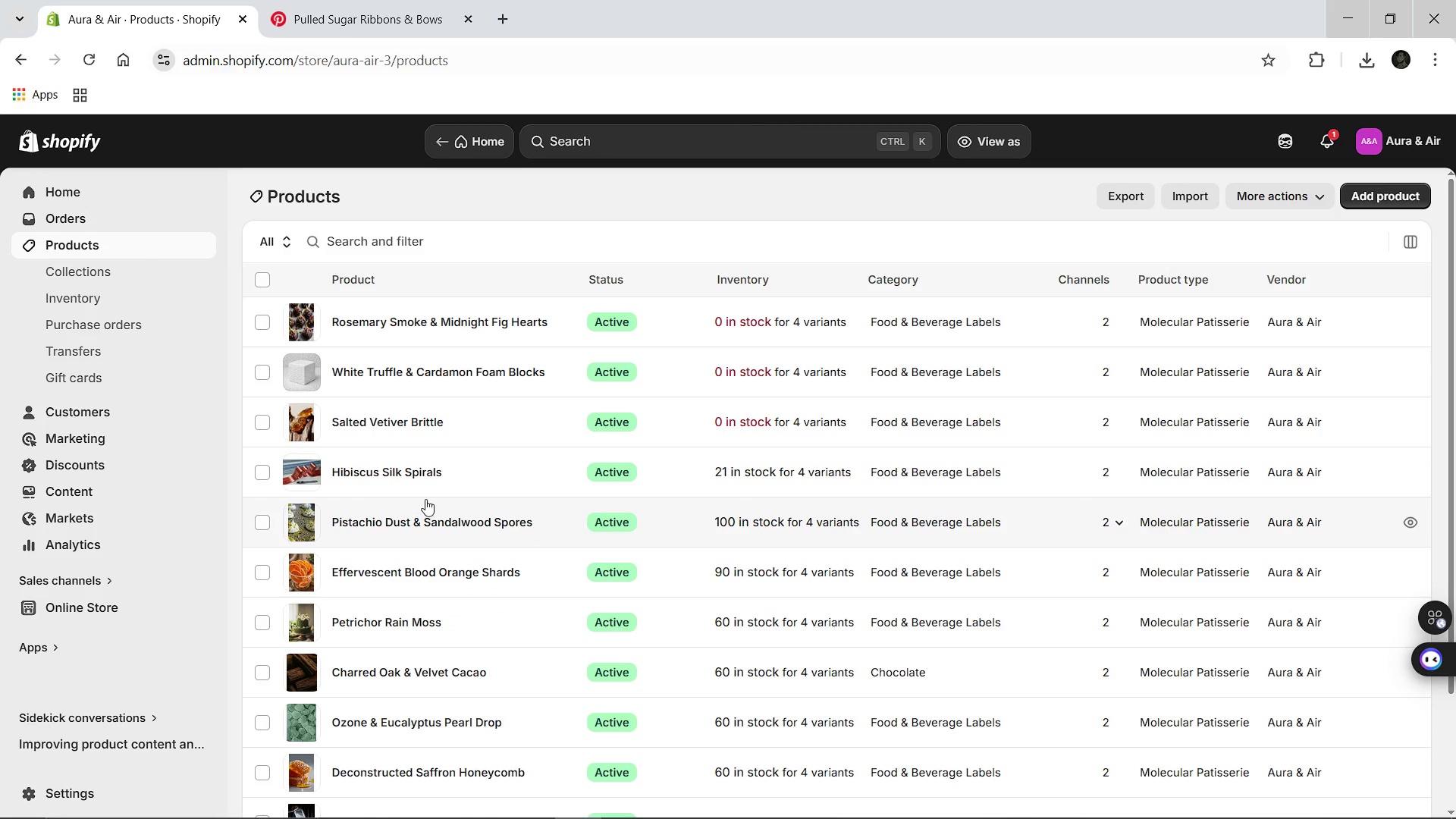 
left_click([379, 421])
 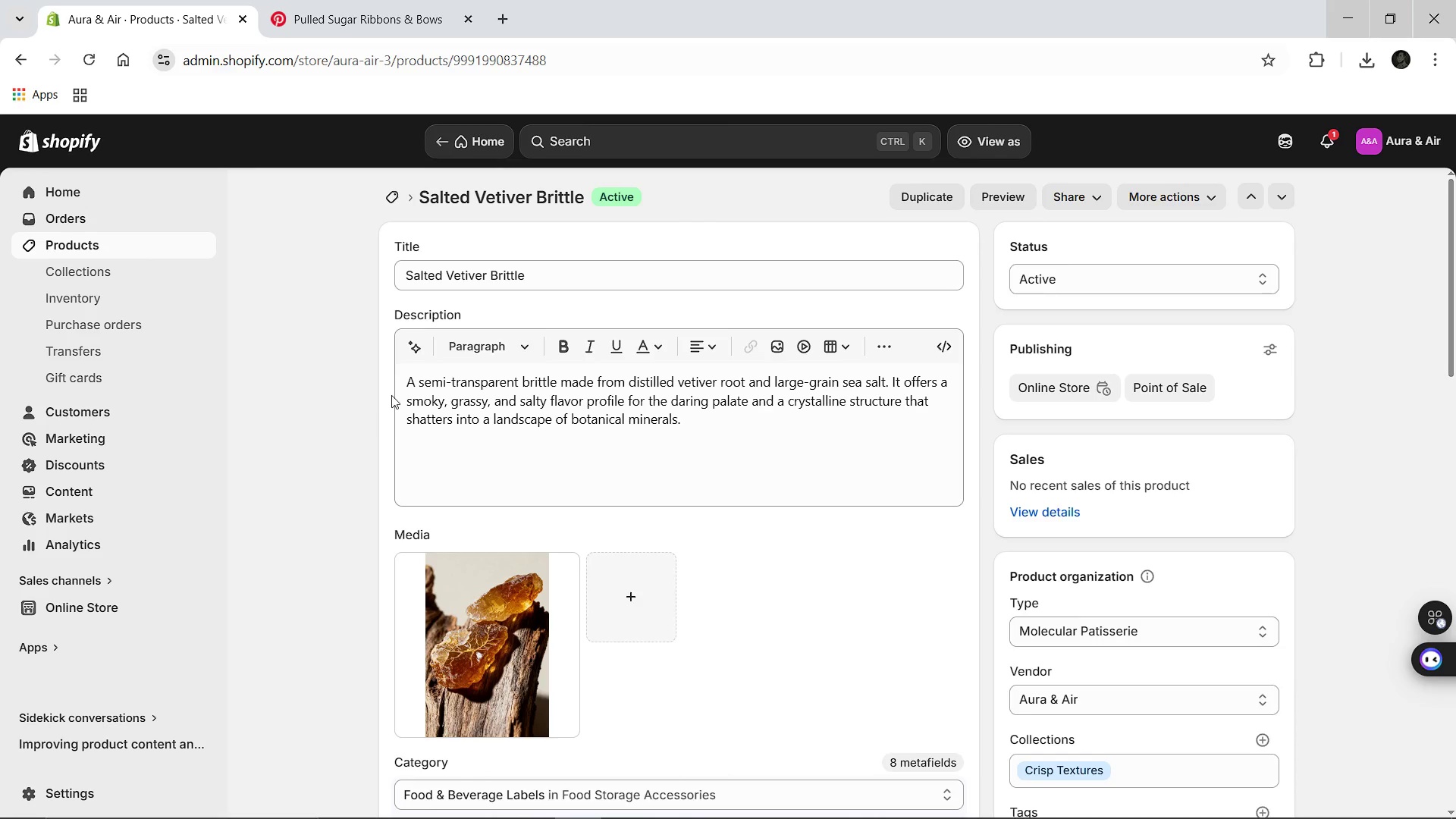 
wait(10.03)
 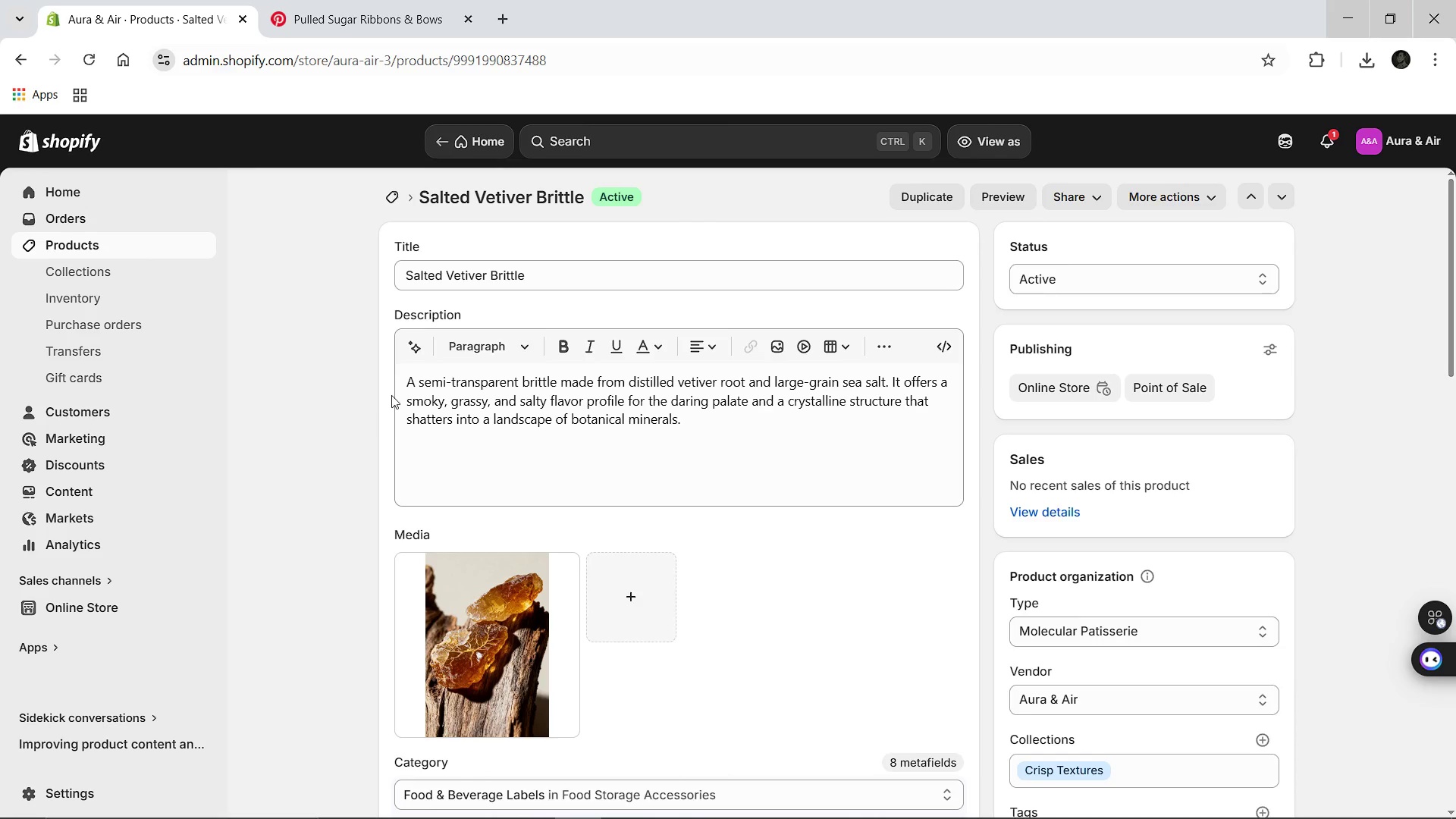 
left_click([558, 670])
 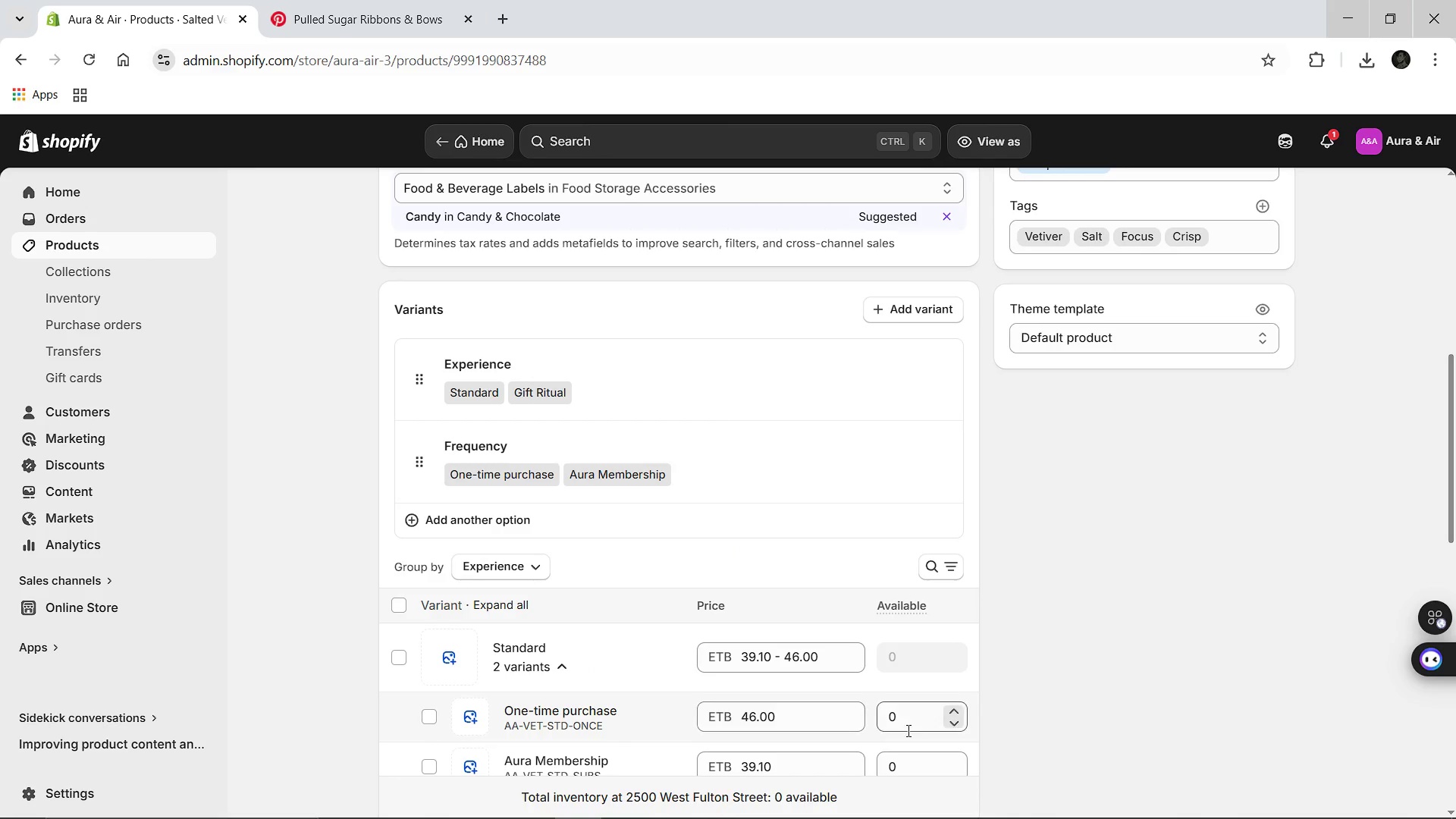 
left_click([907, 730])
 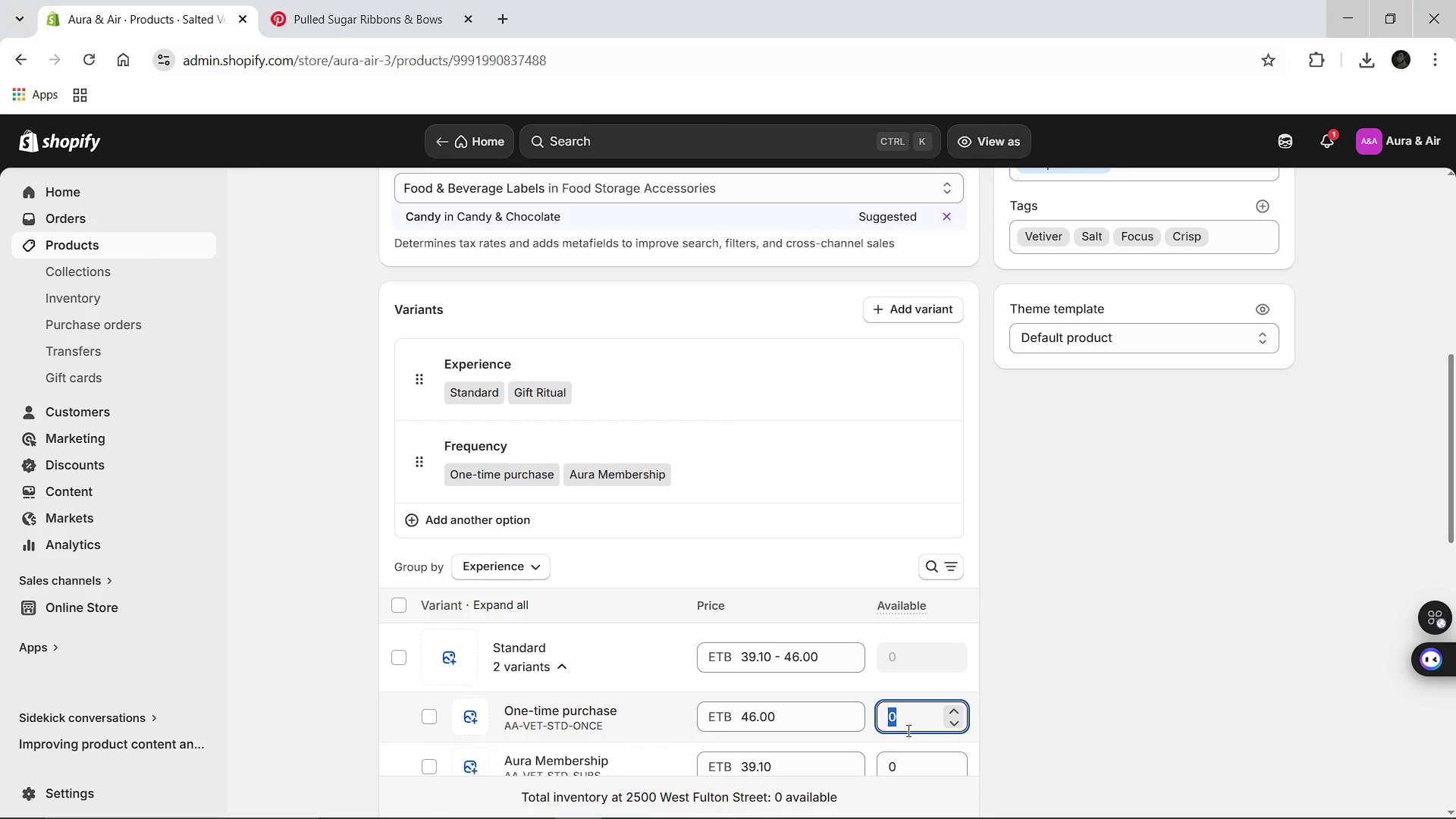 
key(Backspace)
type(15)
 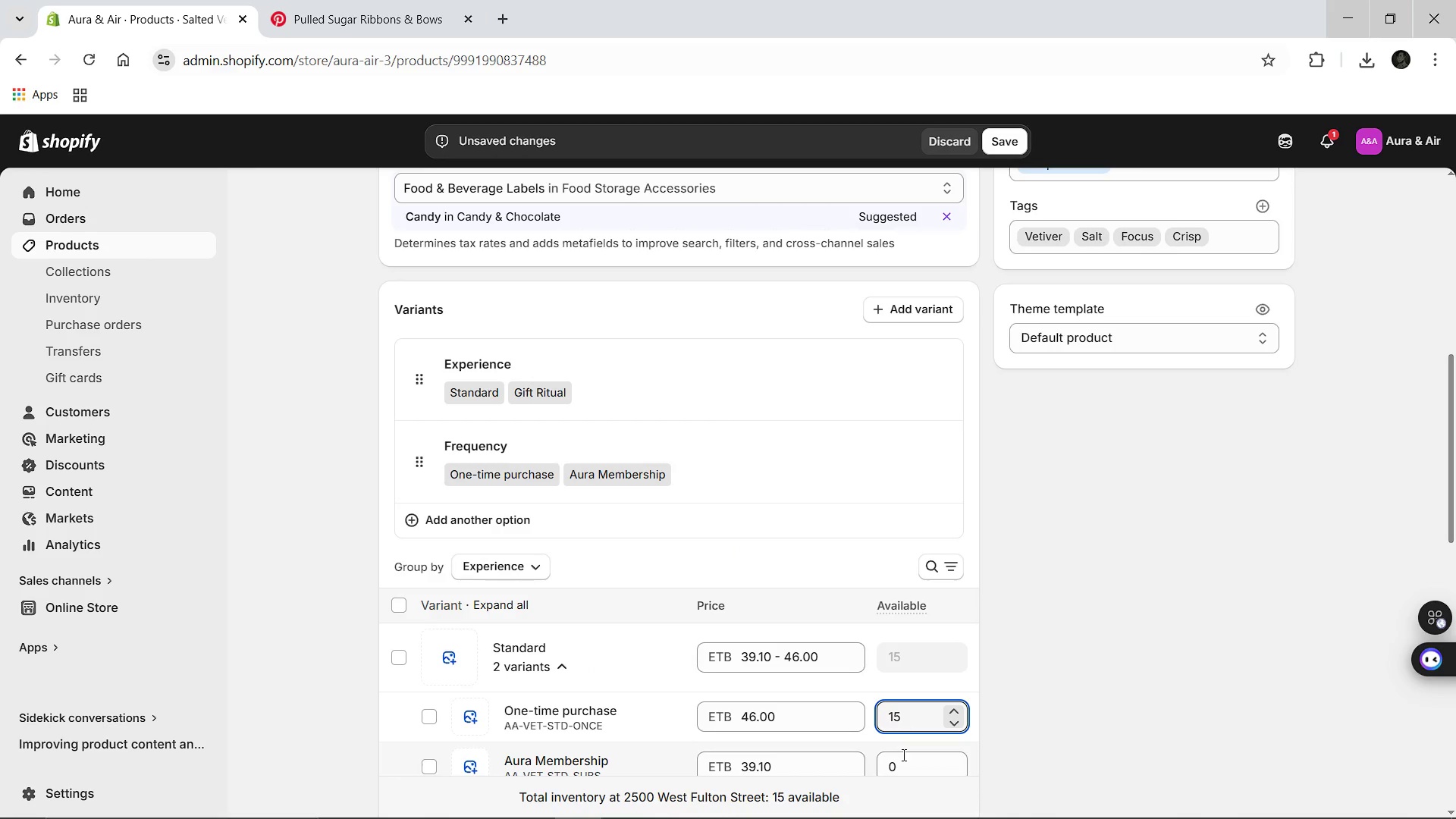 
left_click([902, 758])
 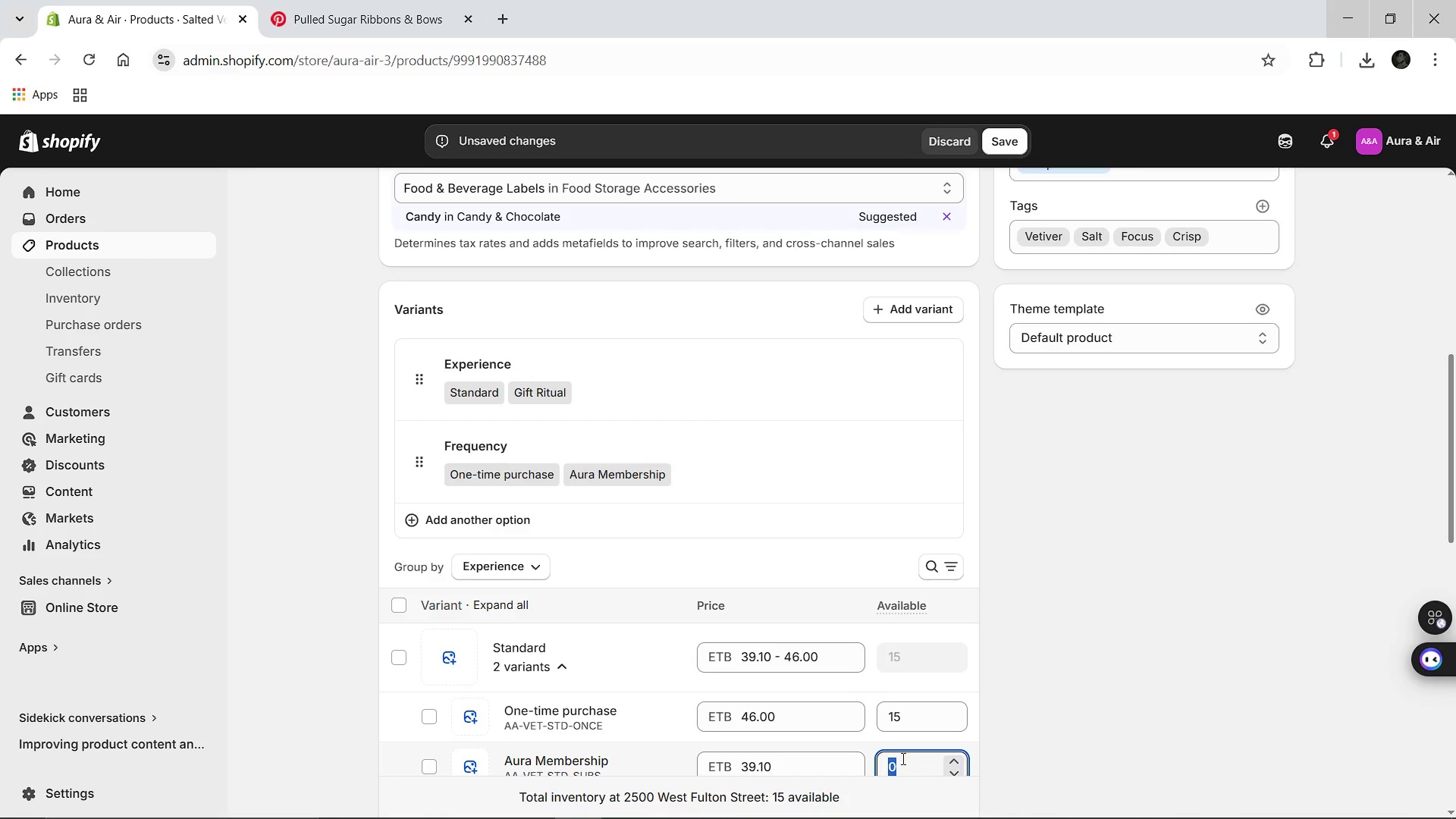 
key(Backspace)
type(14)
key(Backspace)
type(5)
 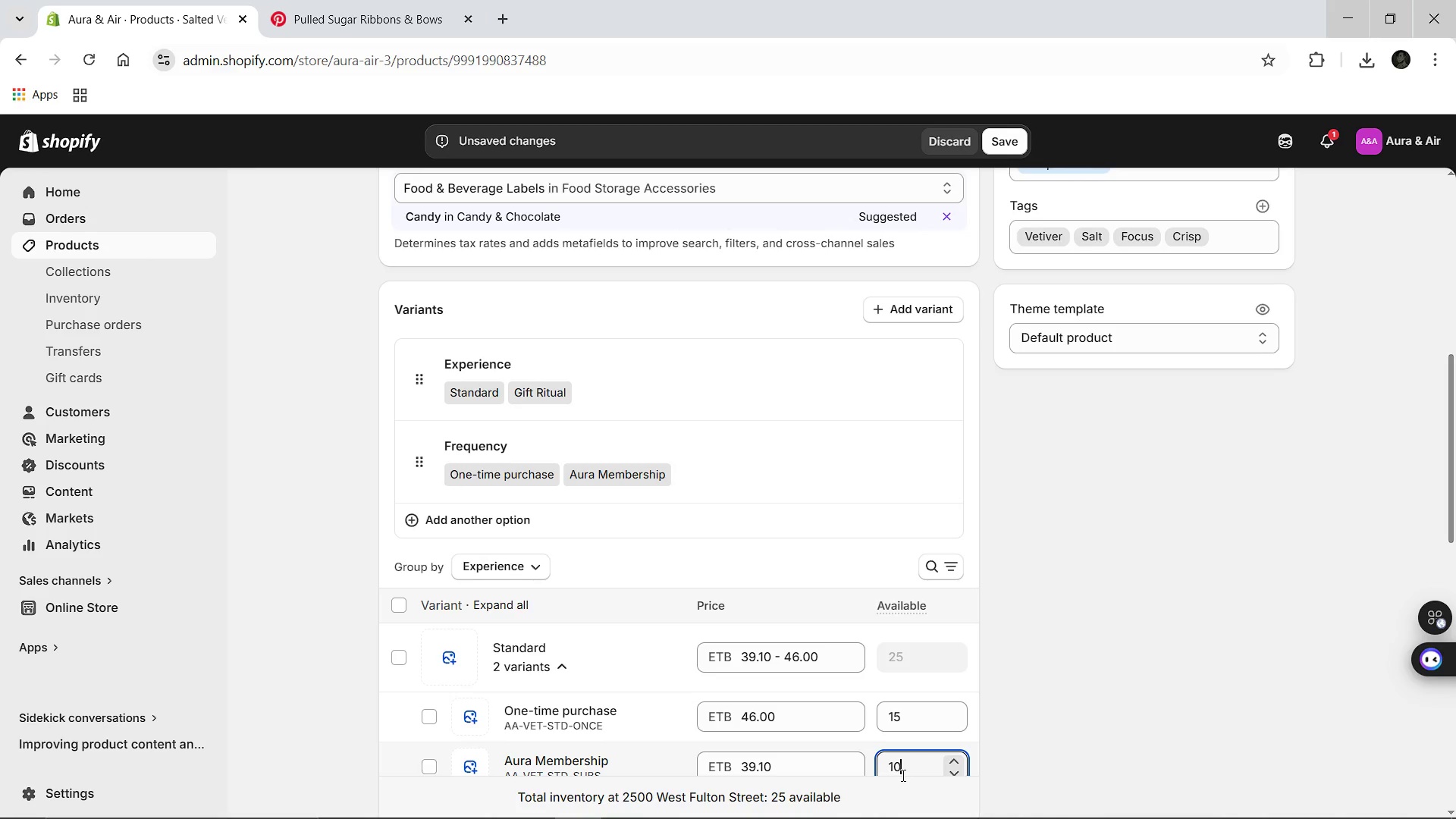 
key(Backspace)
 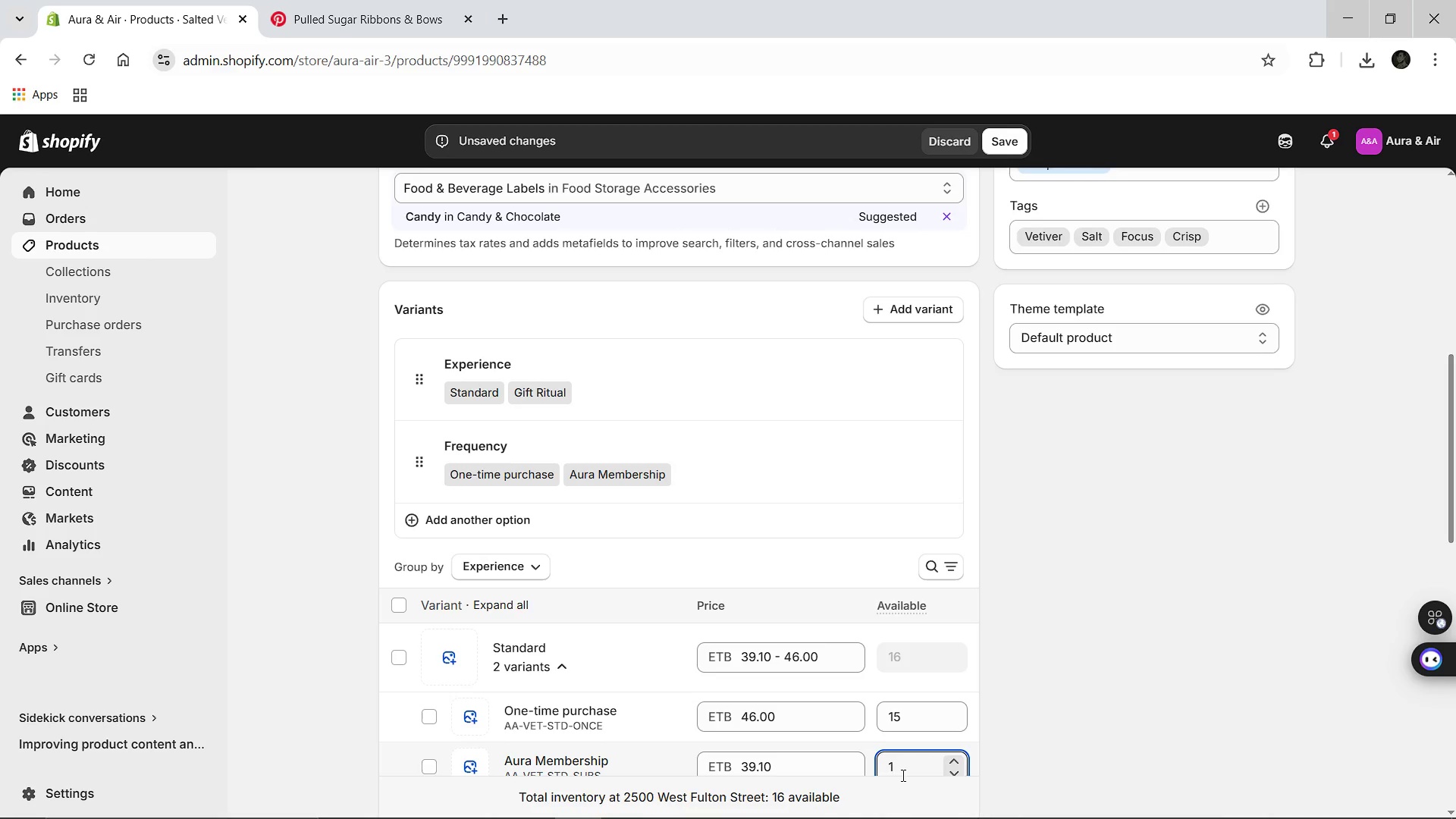 
key(5)
 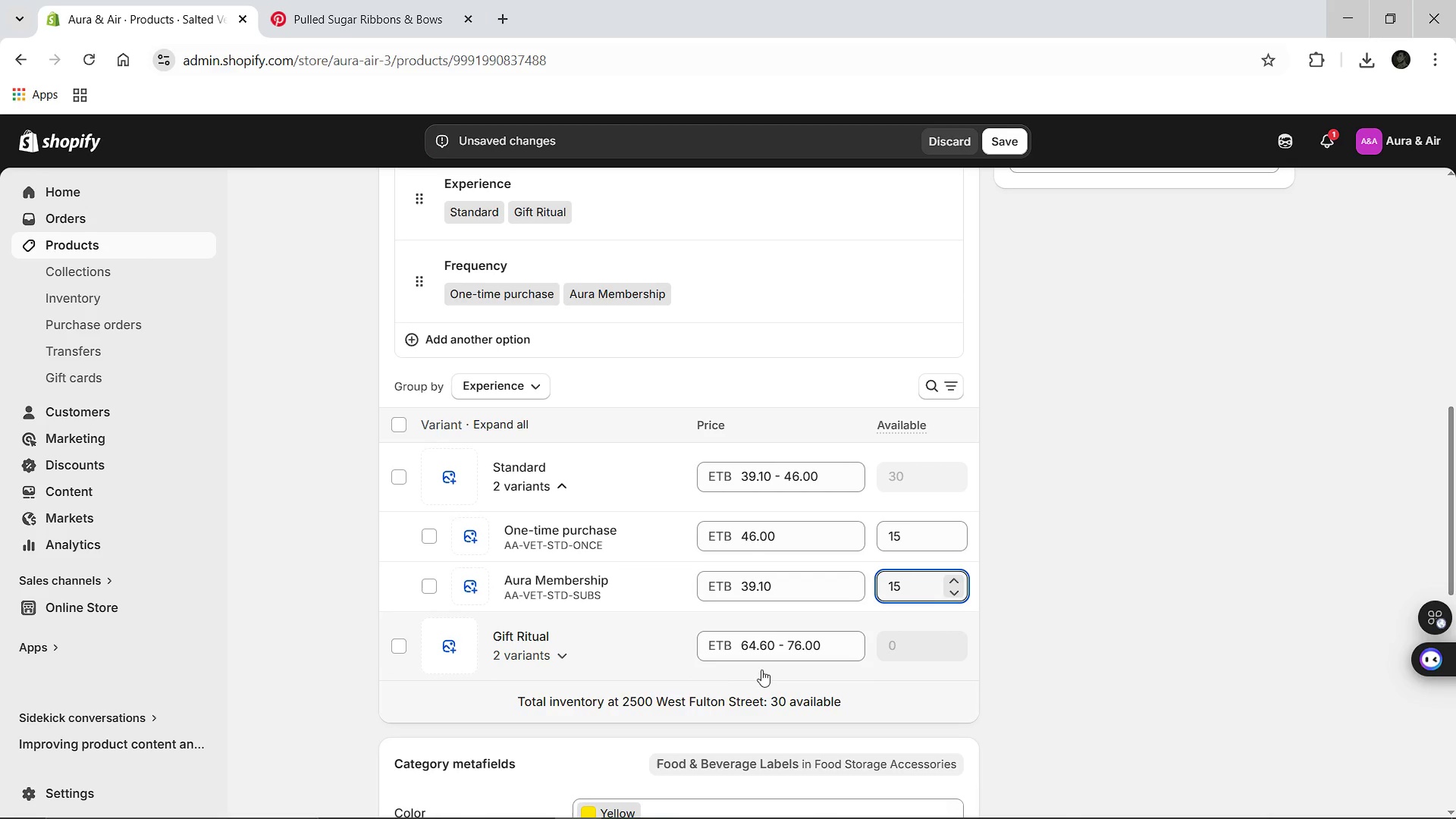 
left_click([533, 661])
 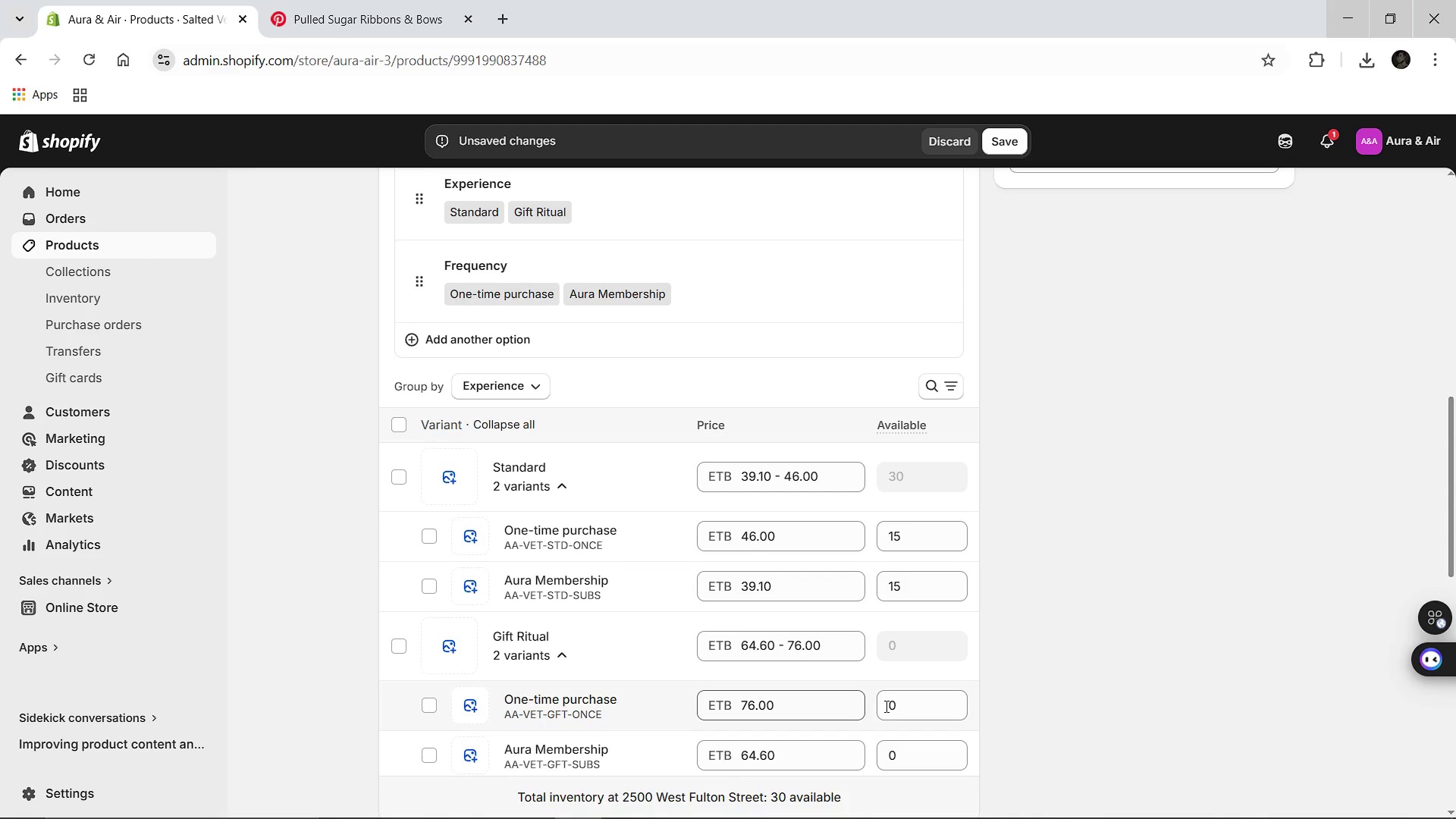 
left_click([919, 706])
 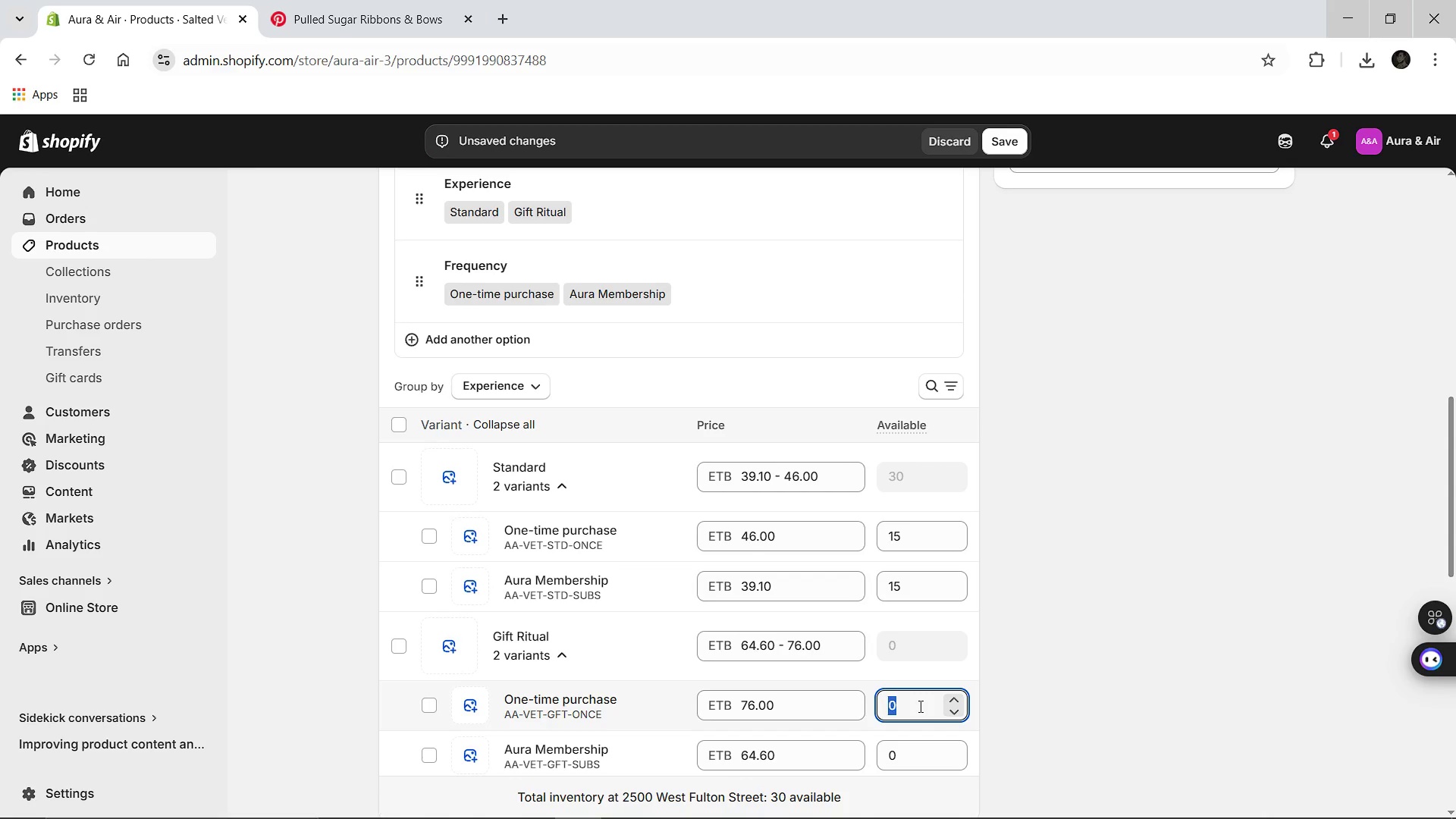 
type(15)
 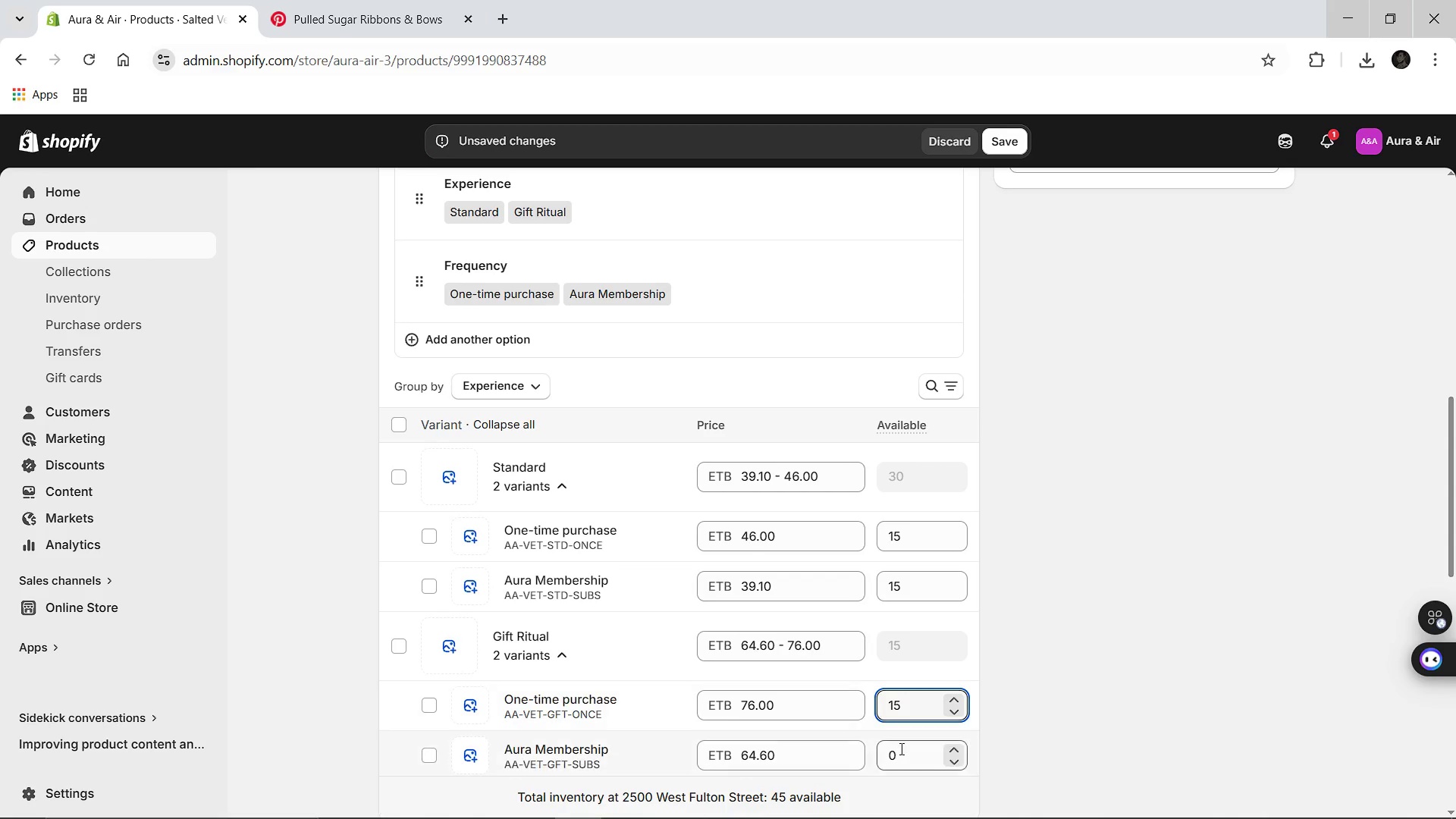 
left_click([900, 748])
 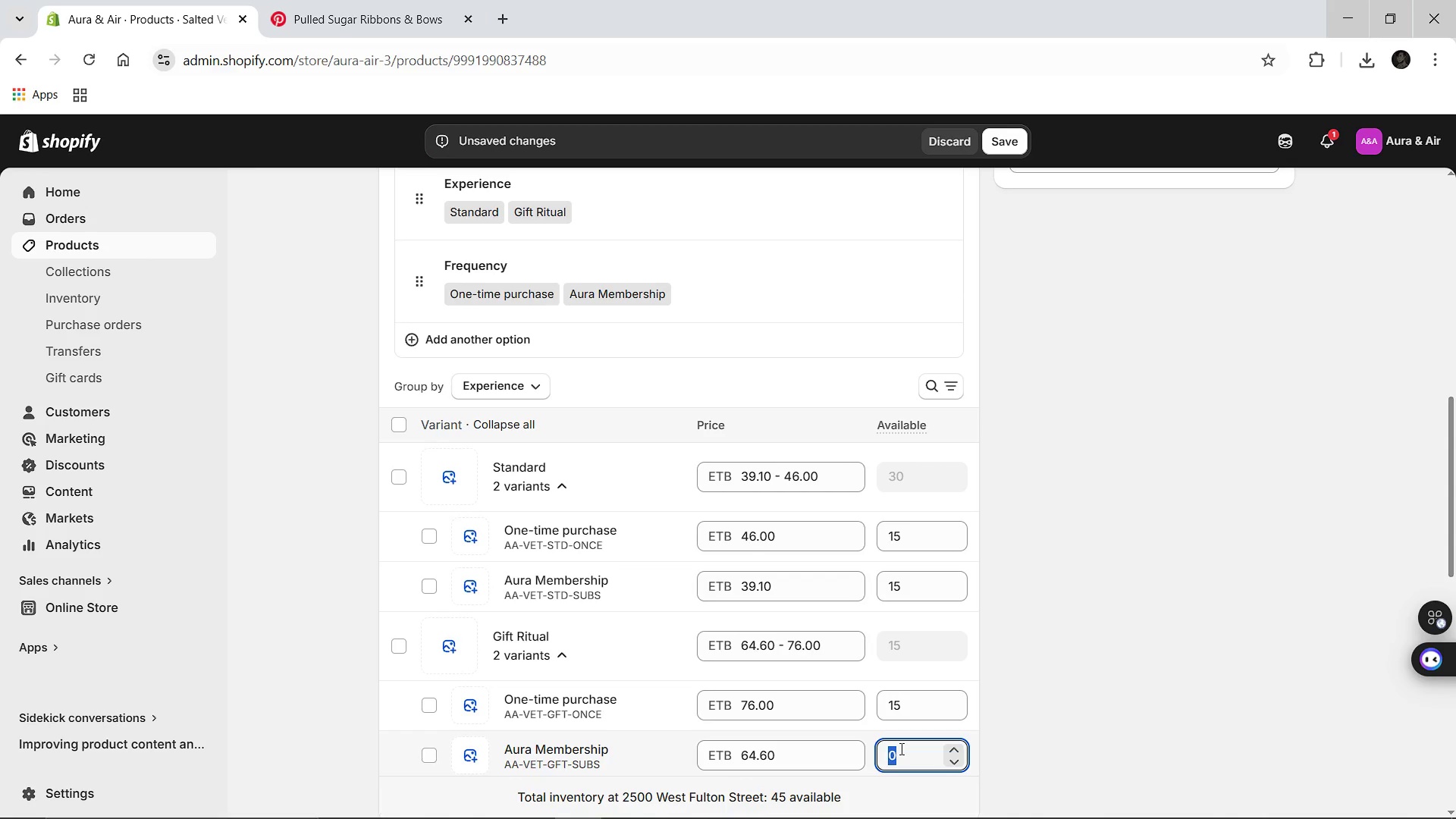 
type(15)
 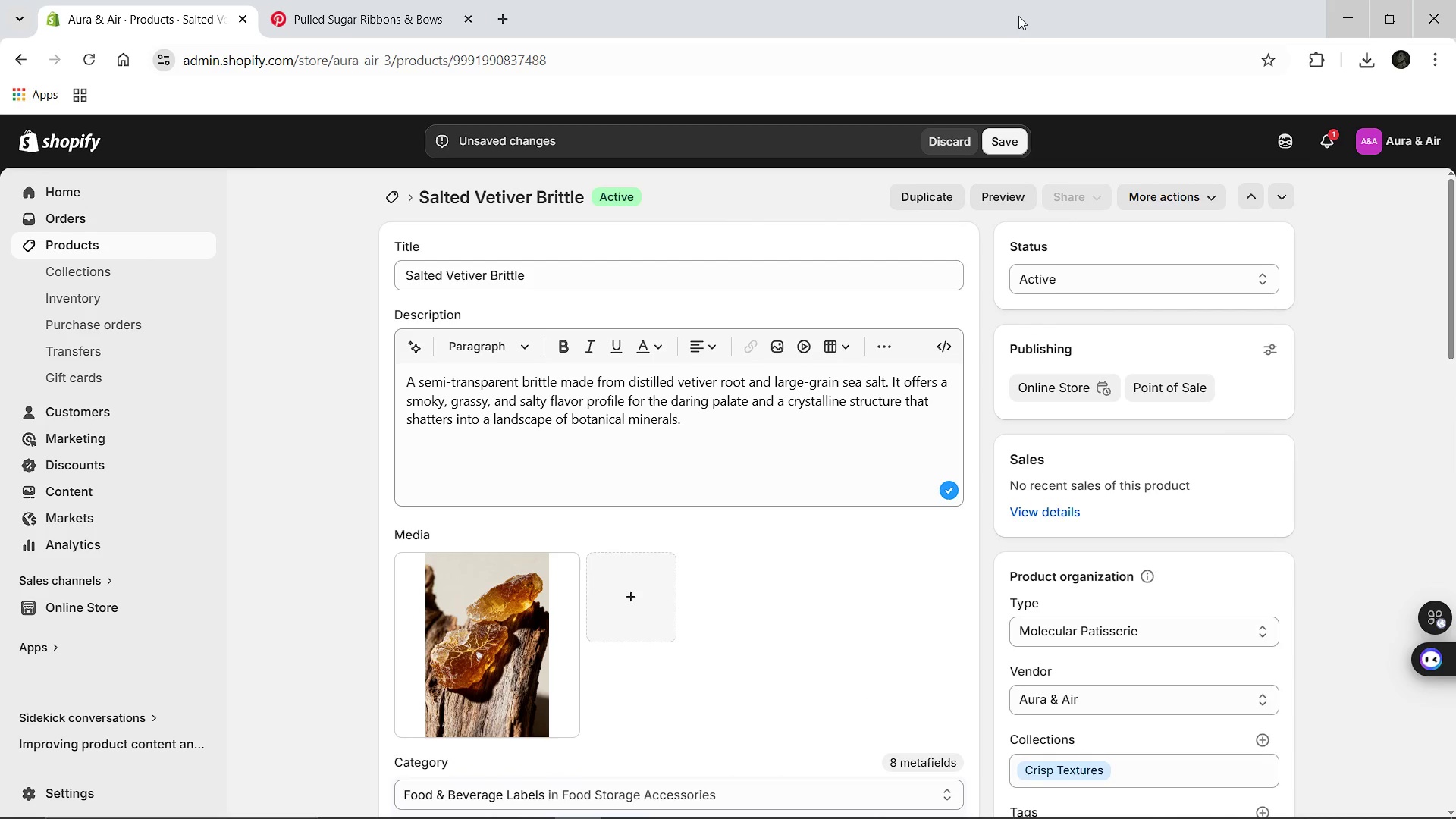 
left_click([1008, 148])
 